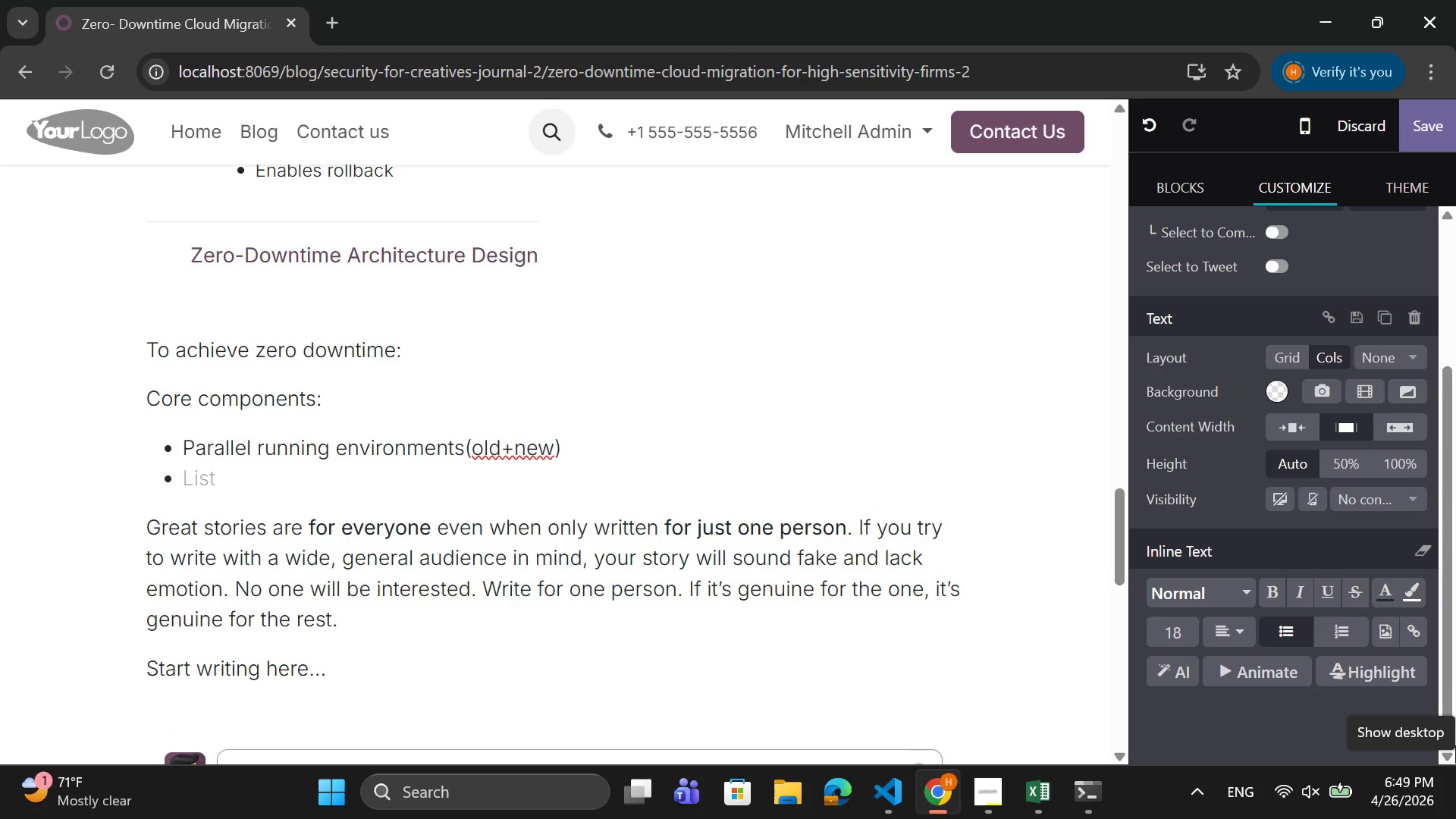 
type(Real t)
key(Backspace)
 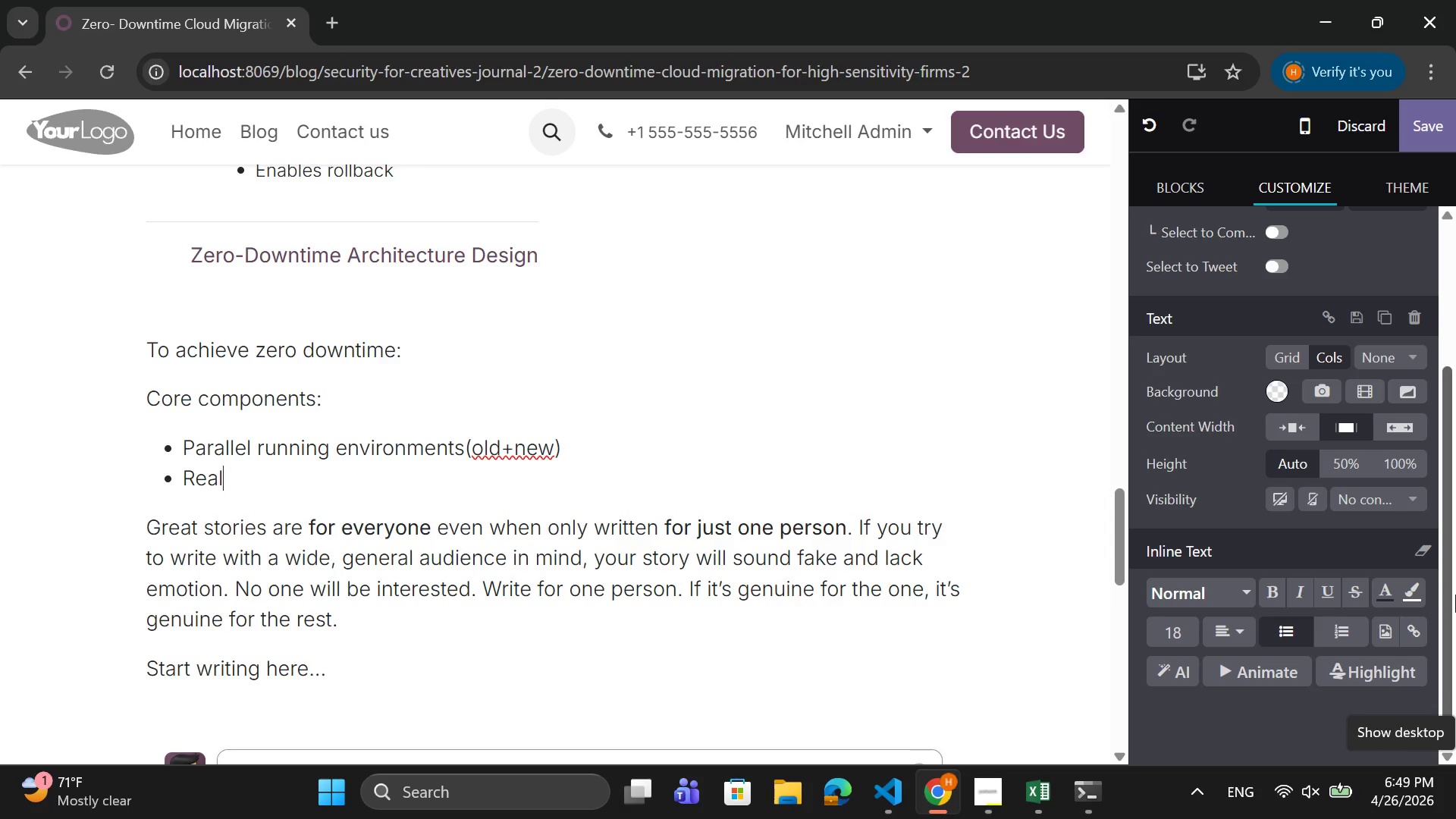 
key(Backspace)
type(-time data synchronizar)
key(Backspace)
 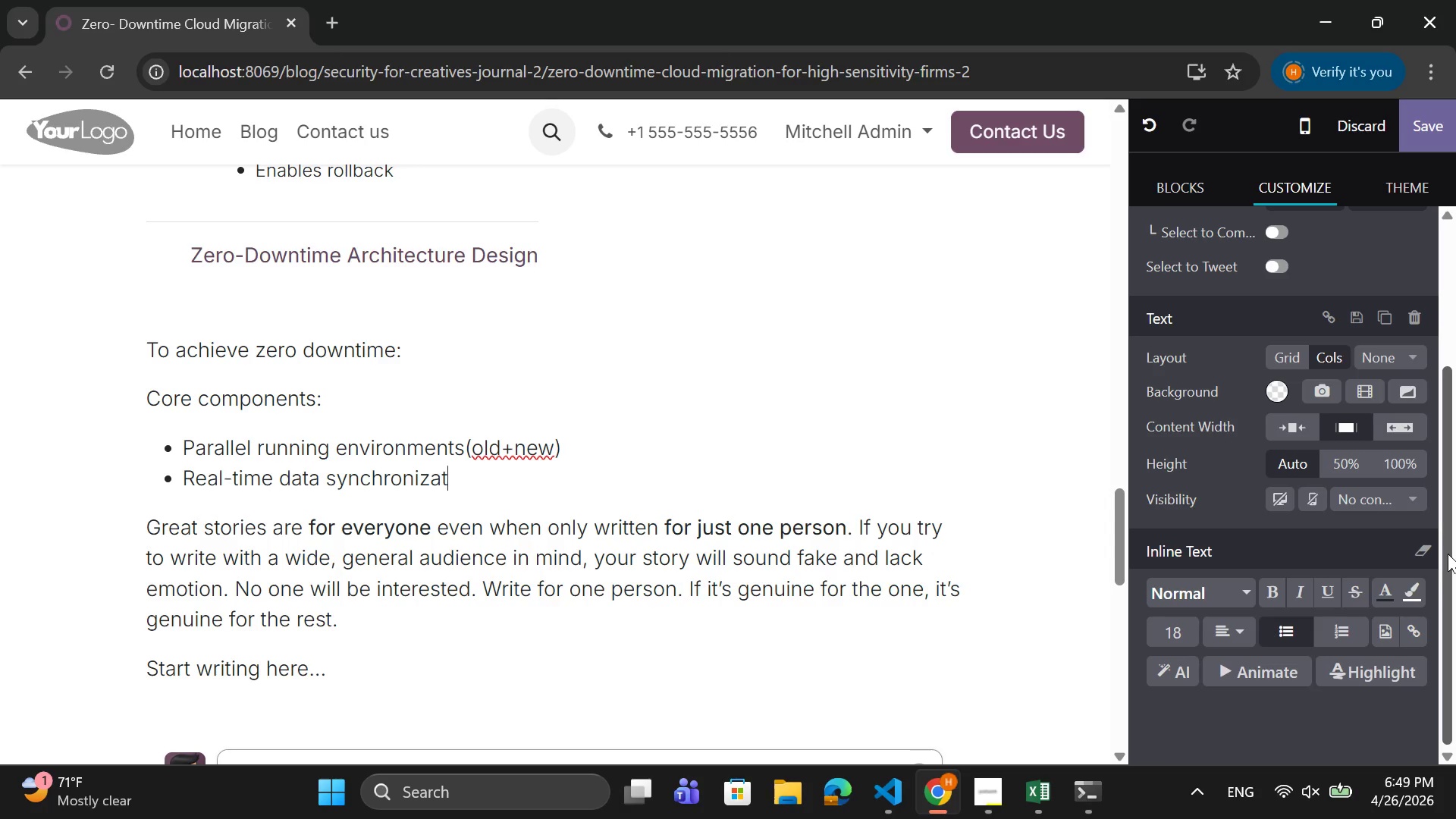 
type(tions)
 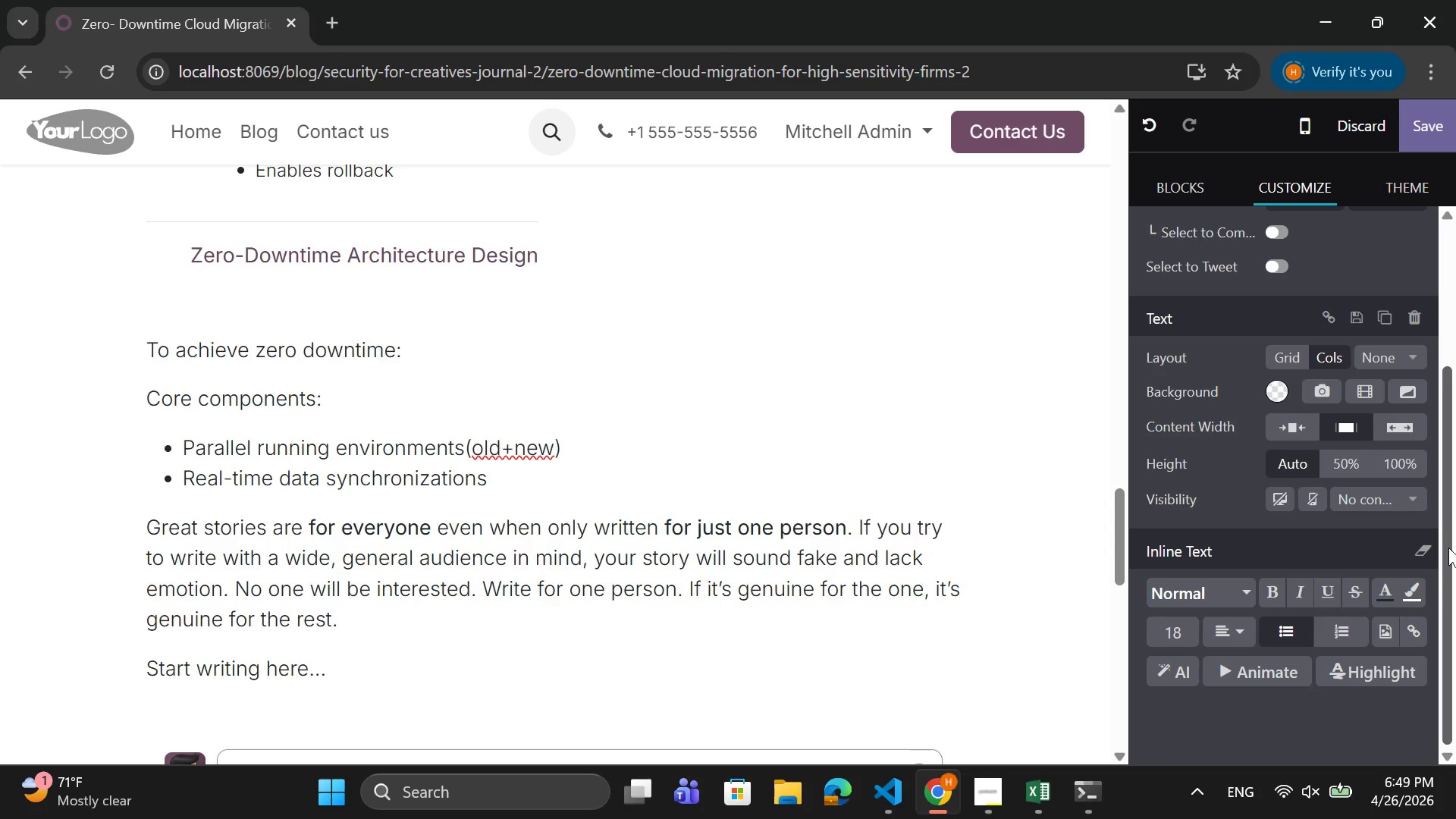 
key(Enter)
 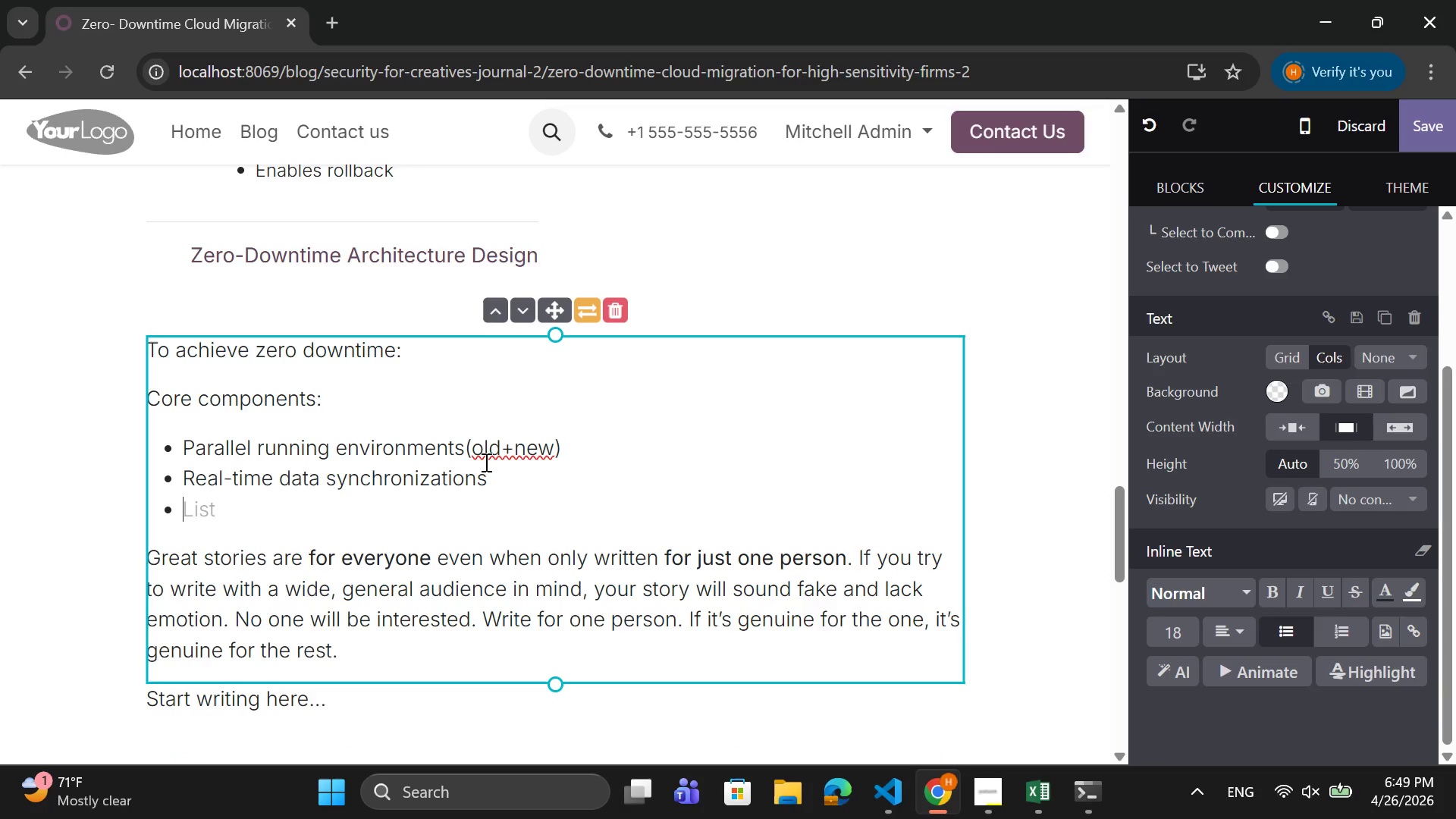 
right_click([498, 449])
 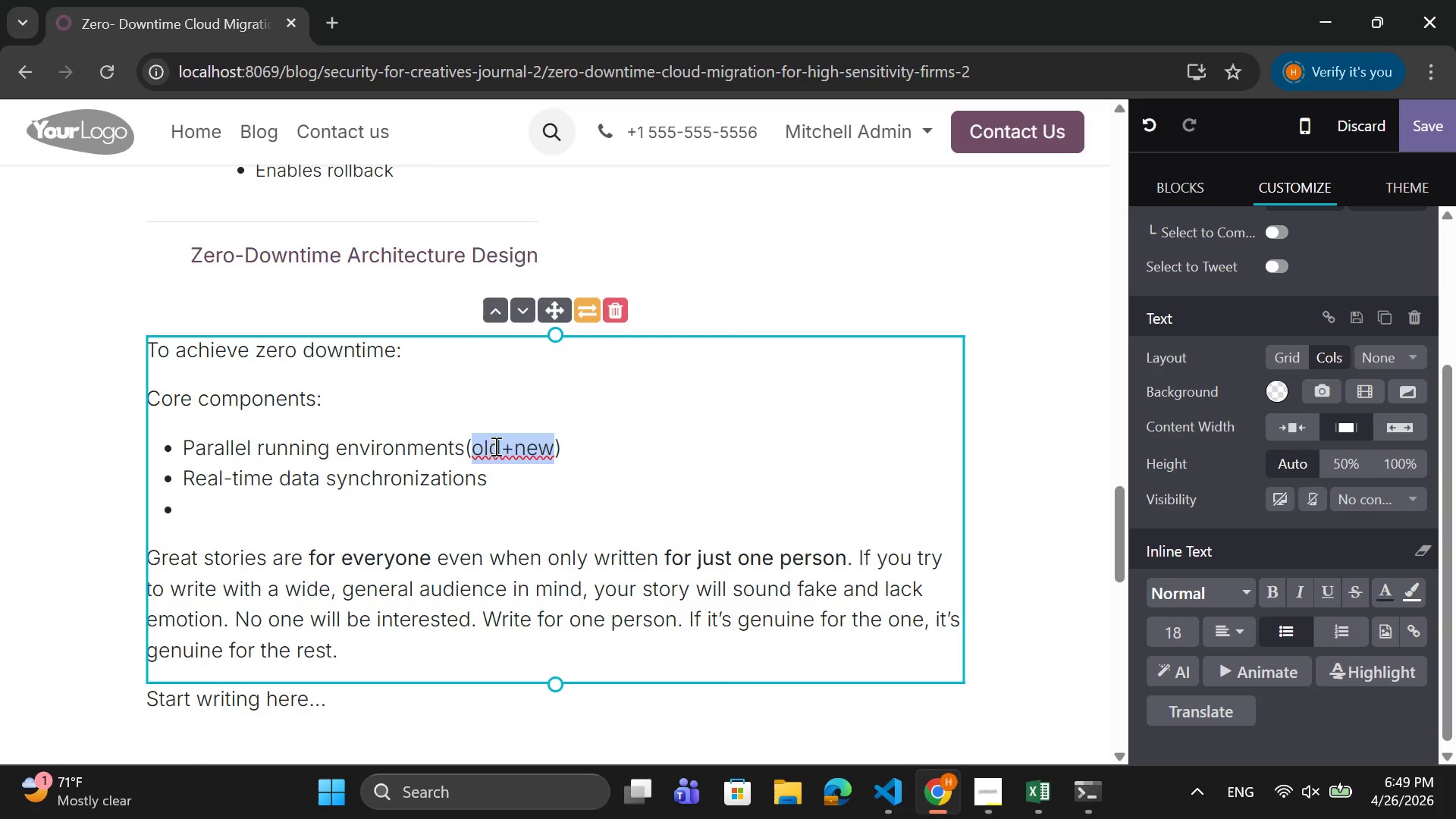 
left_click([499, 449])
 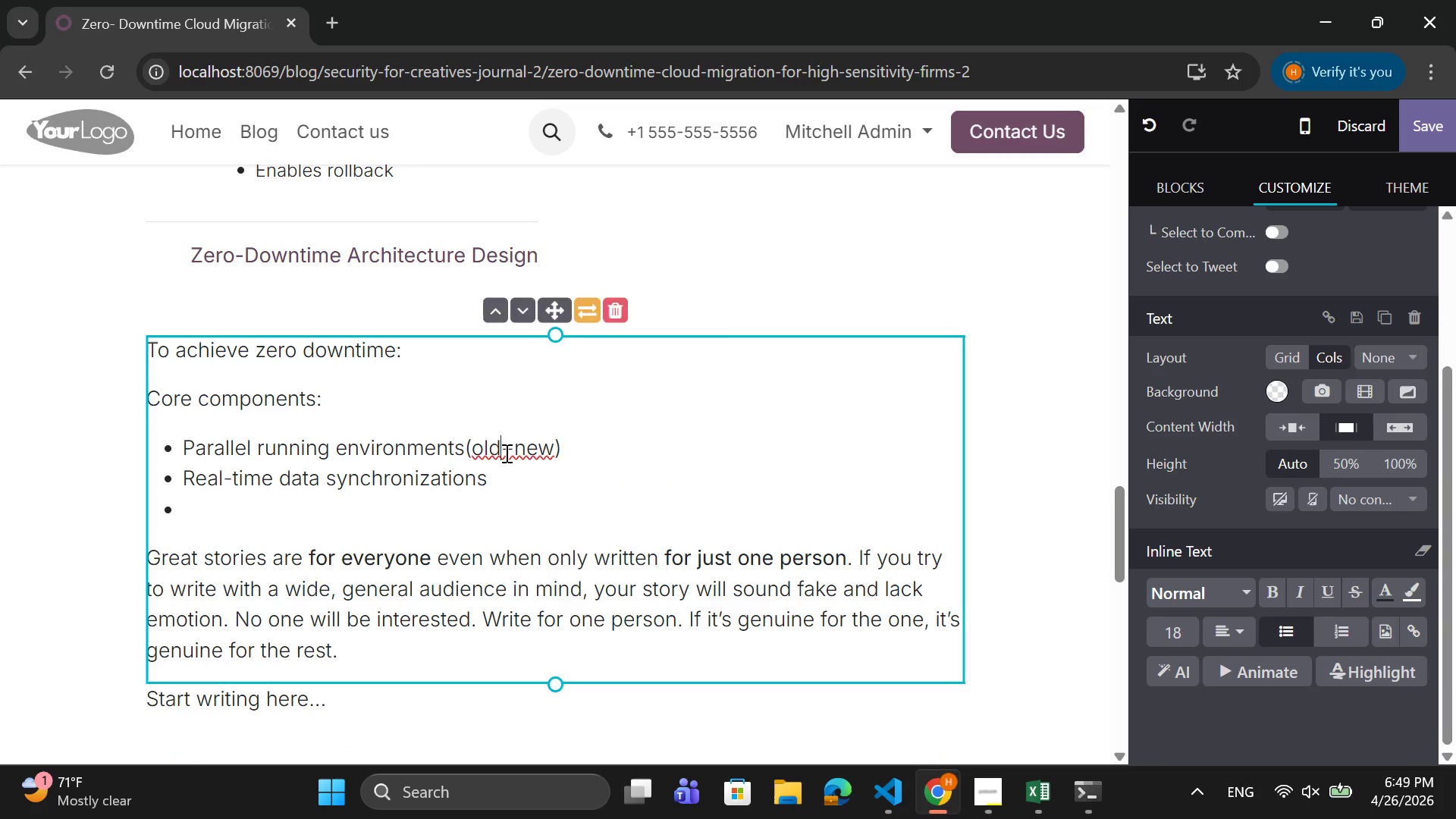 
key(Space)
 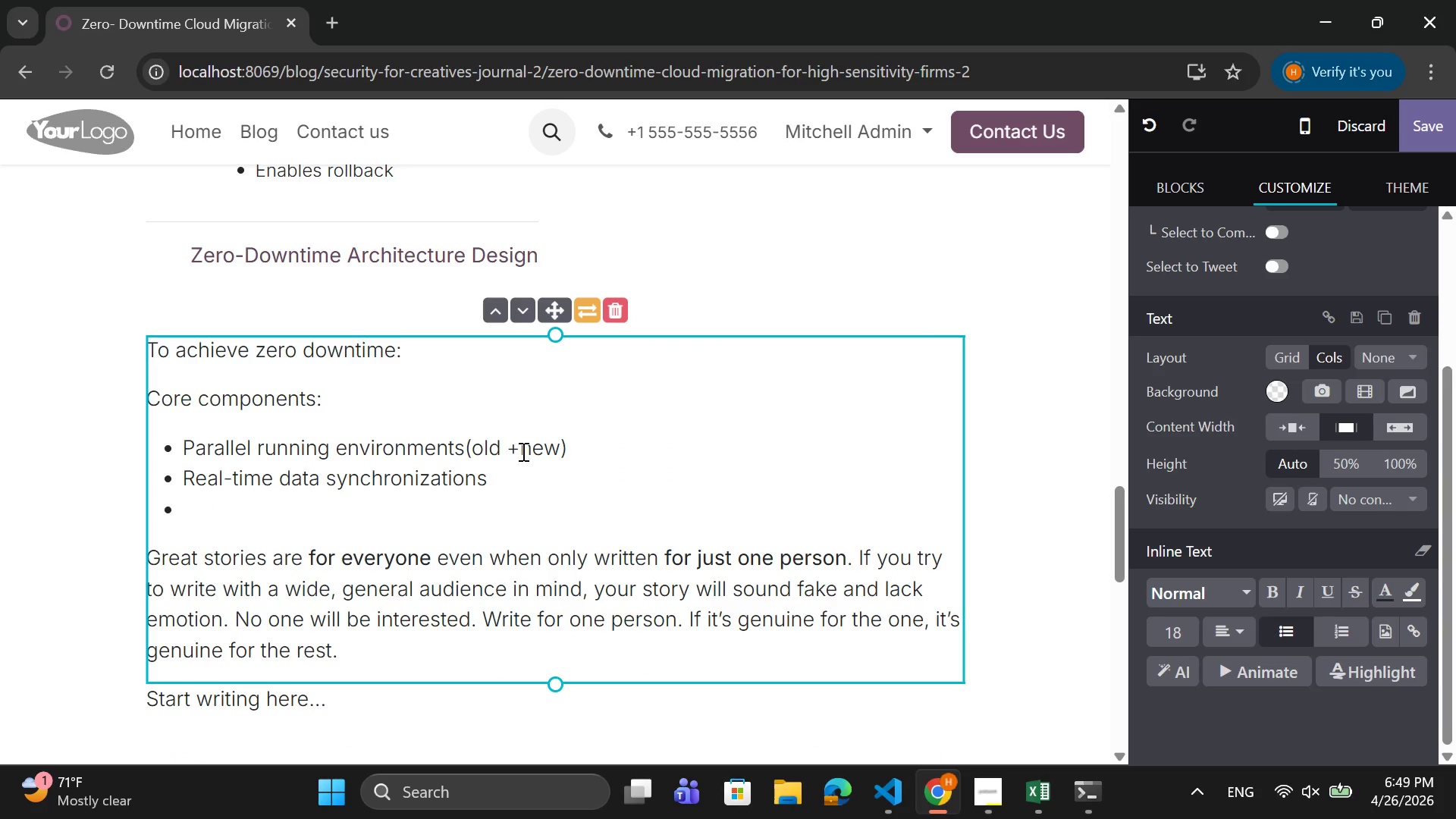 
left_click([522, 451])
 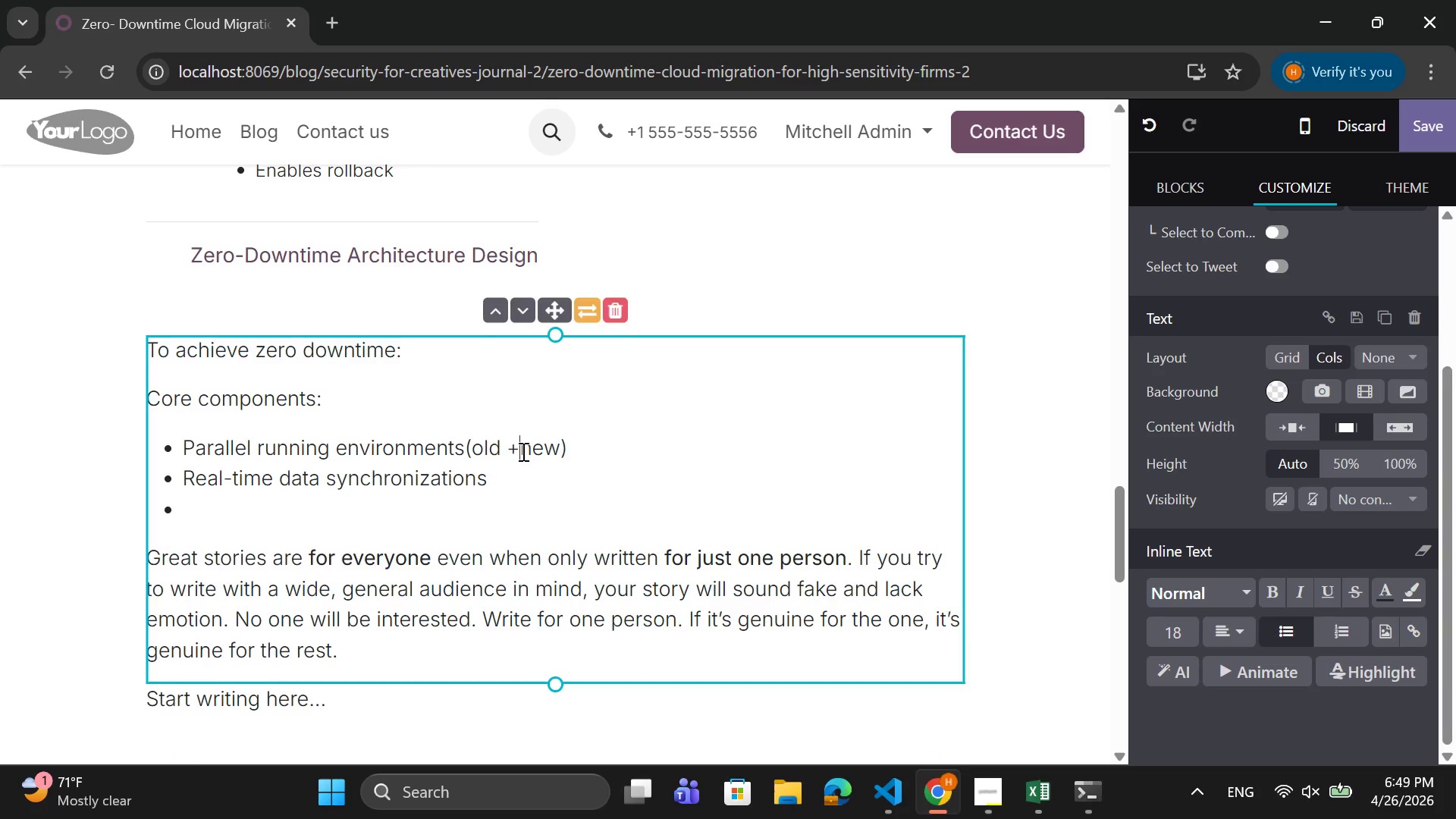 
key(Space)
 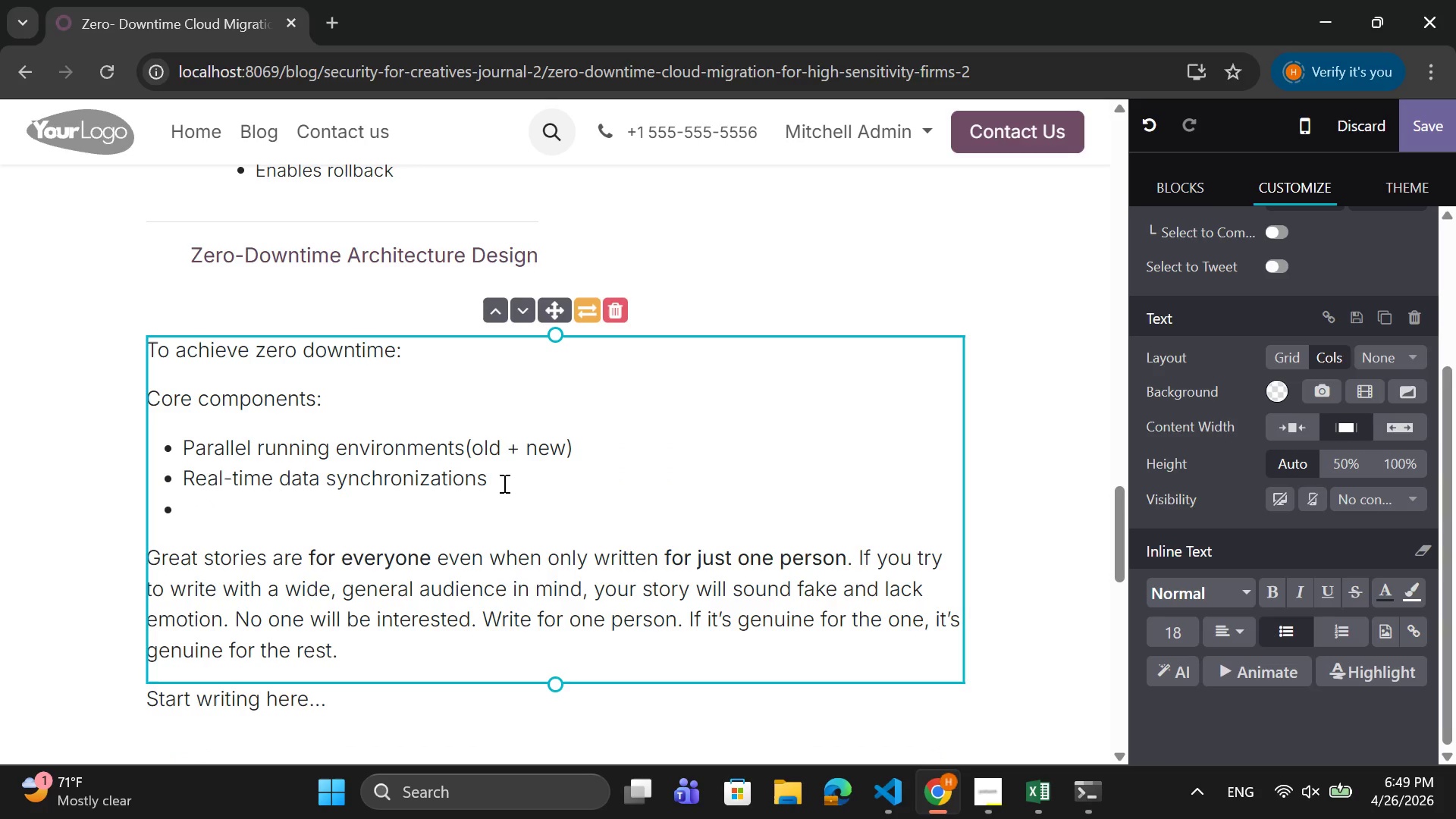 
left_click([503, 483])
 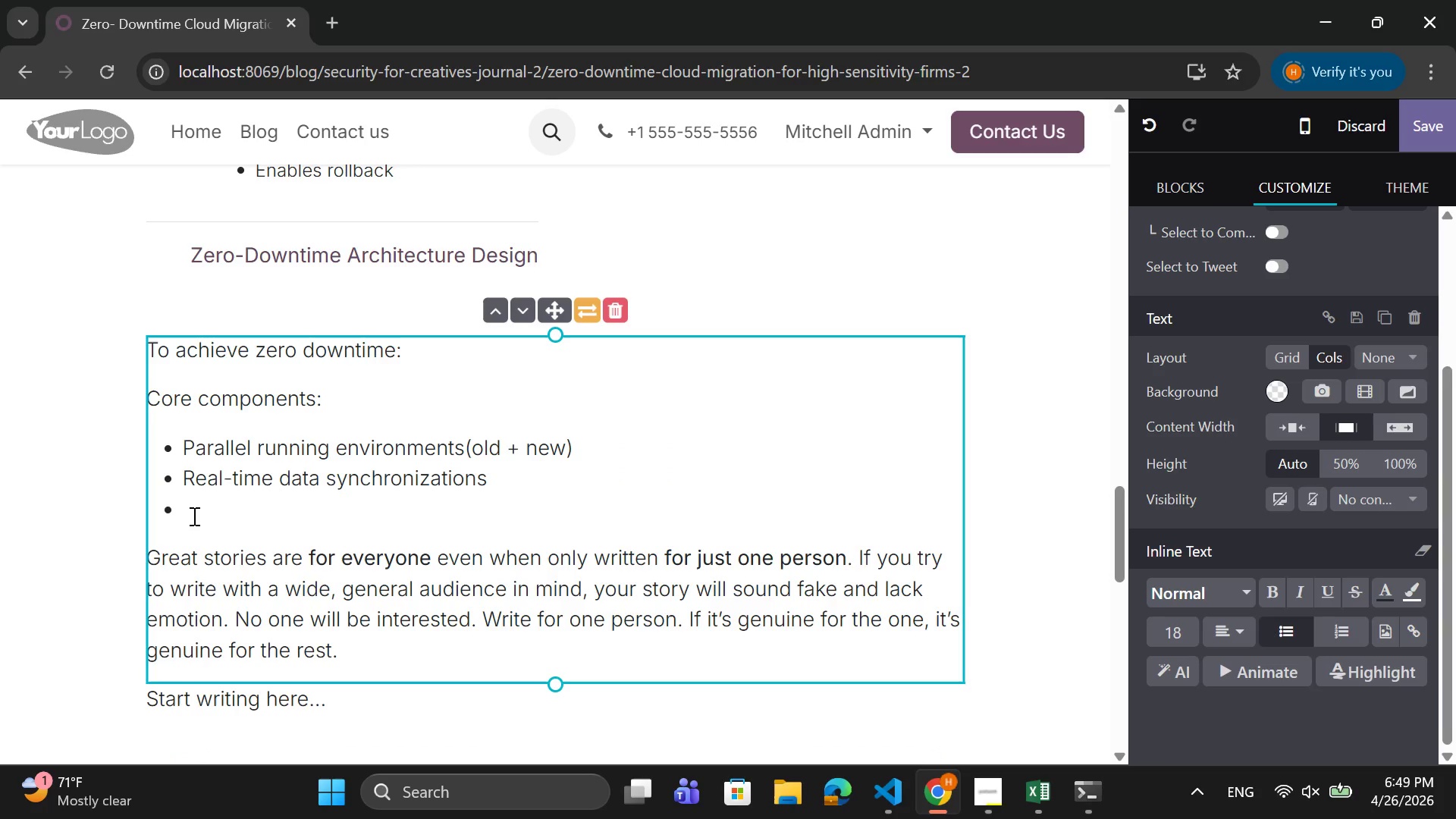 
left_click([193, 516])
 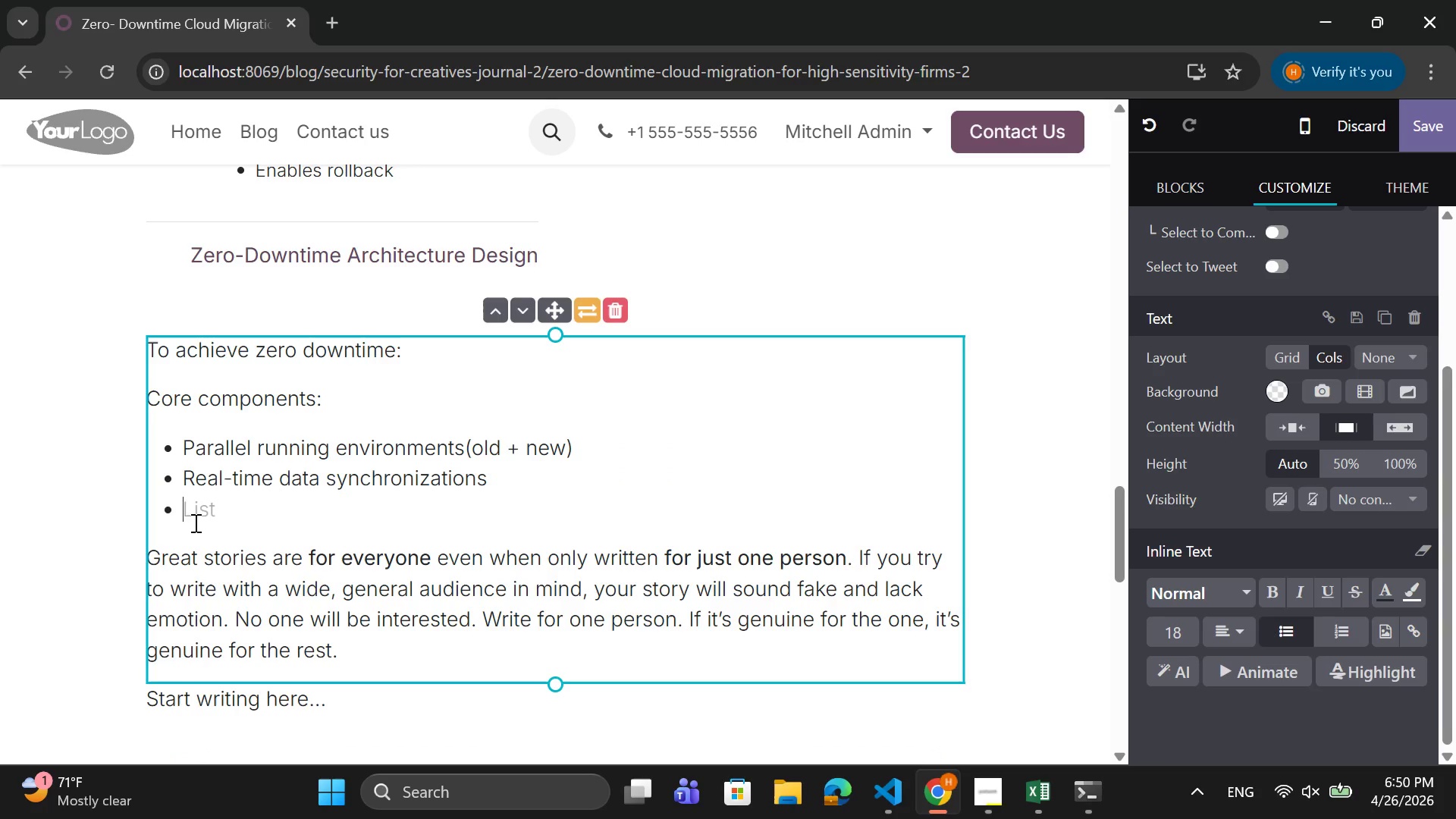 
type(Load)
 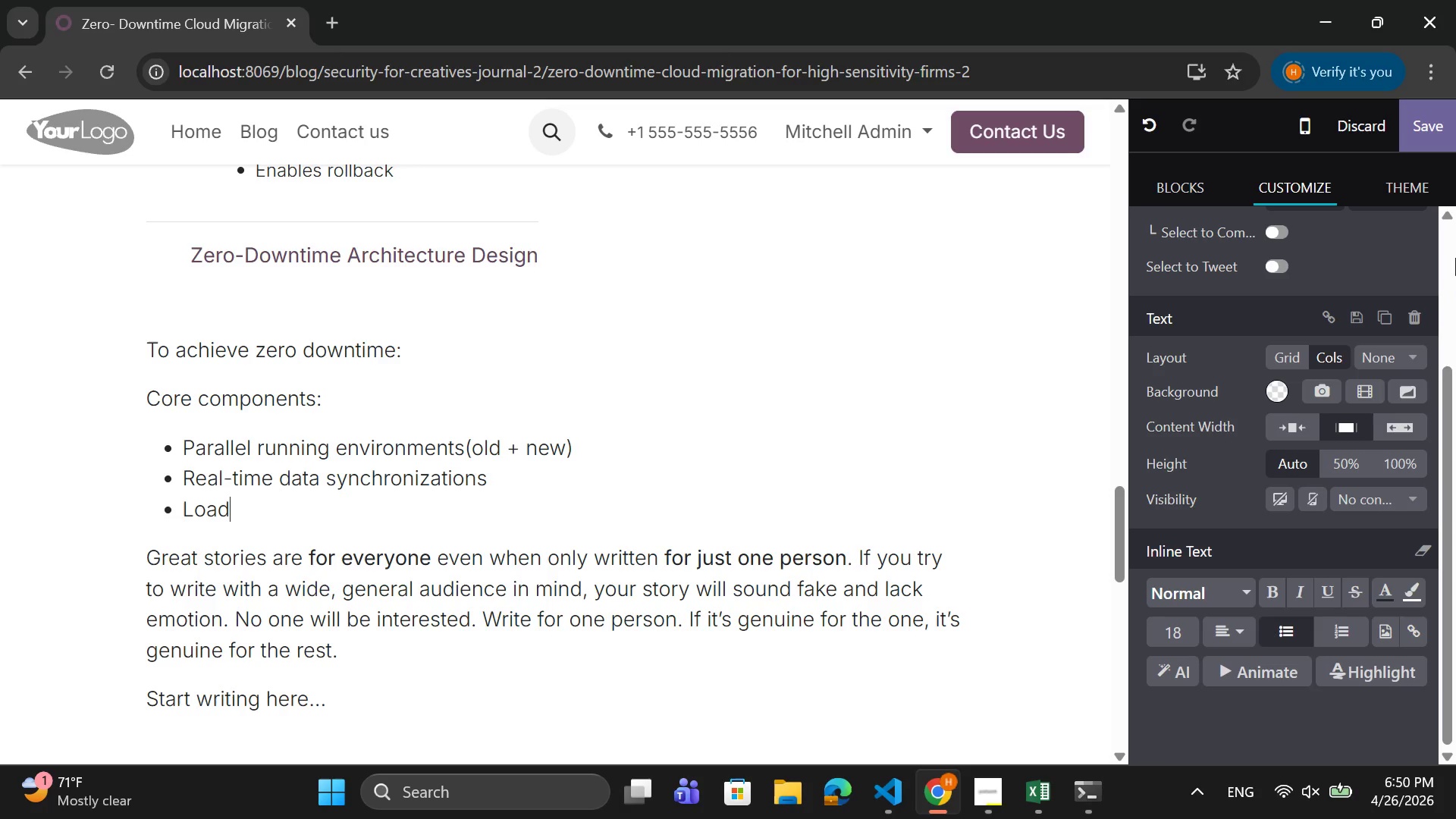 
type(ba)
key(Backspace)
key(Backspace)
type( baoa)
 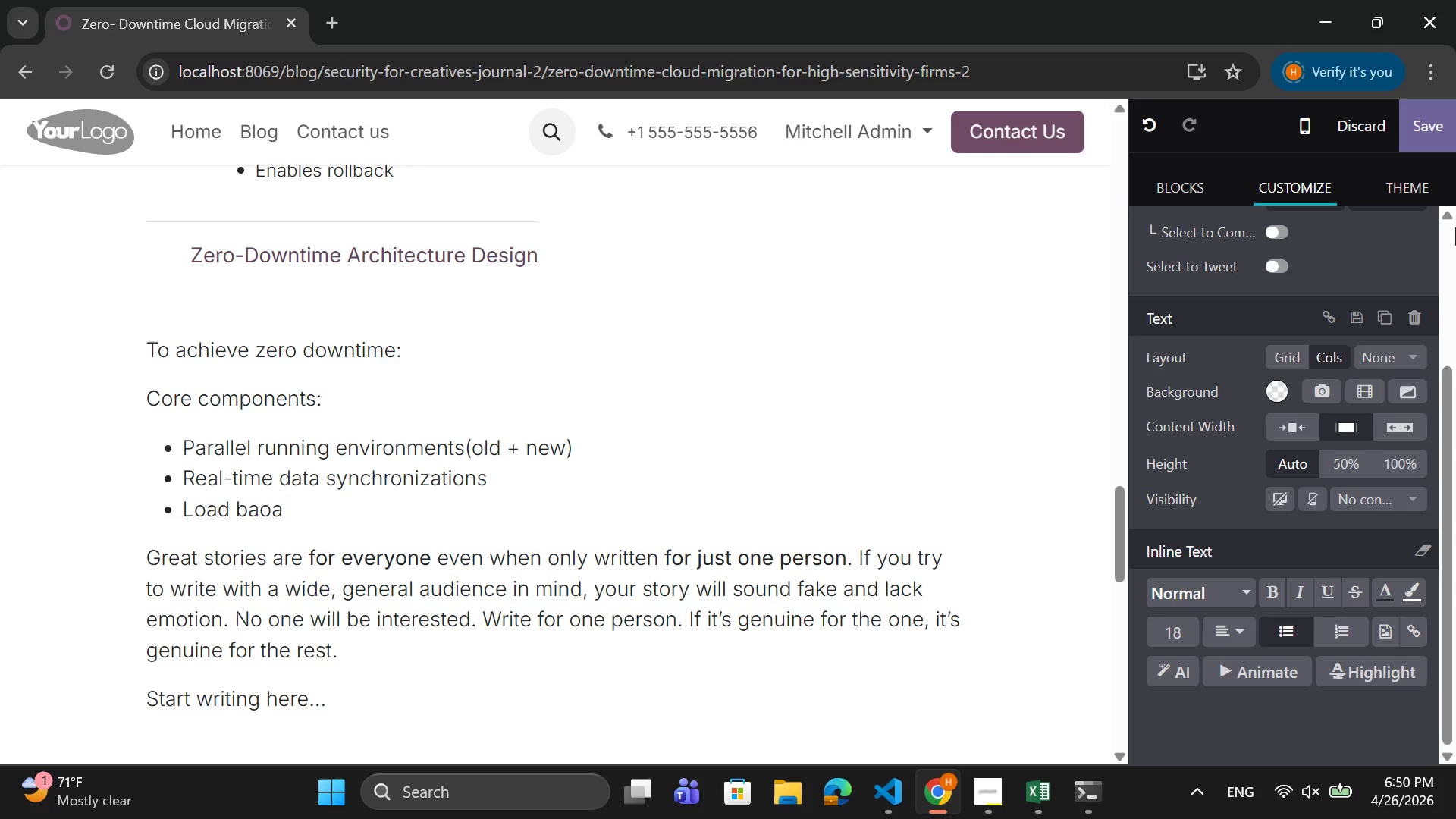 
key(Backspace)
key(Backspace)
type(lancing between systems)
 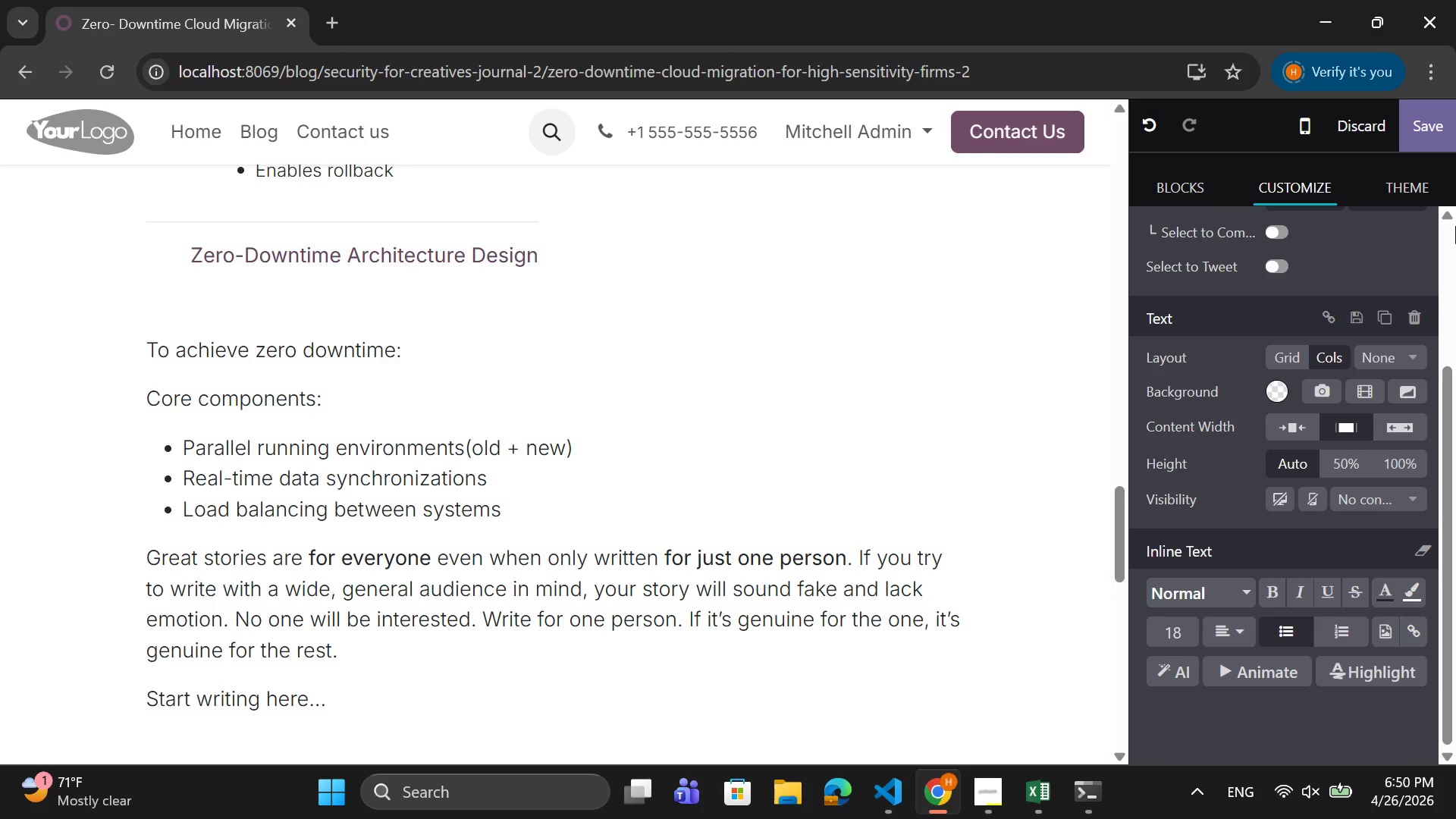 
key(Enter)
 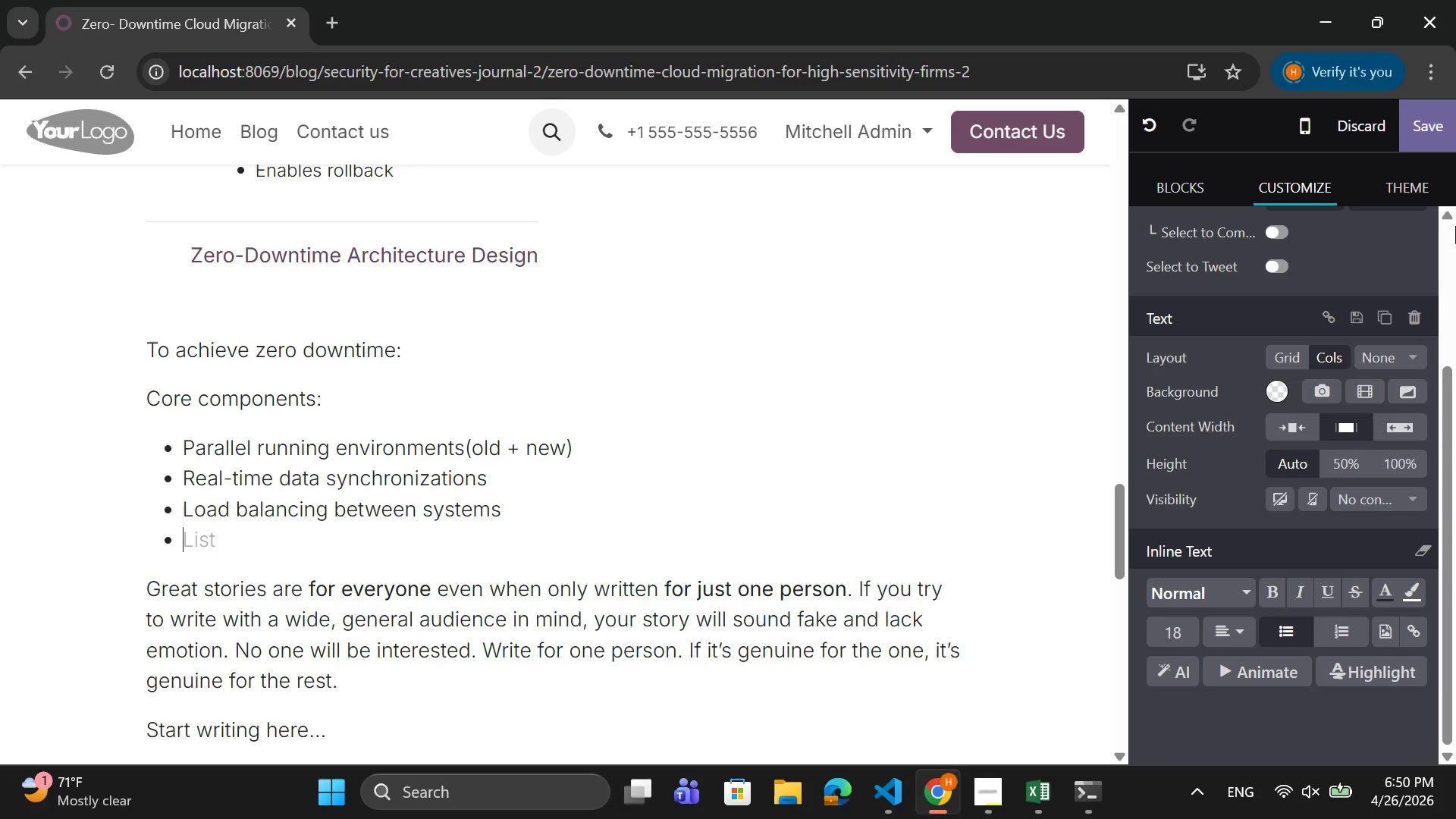 
type(incremental migration waves)
 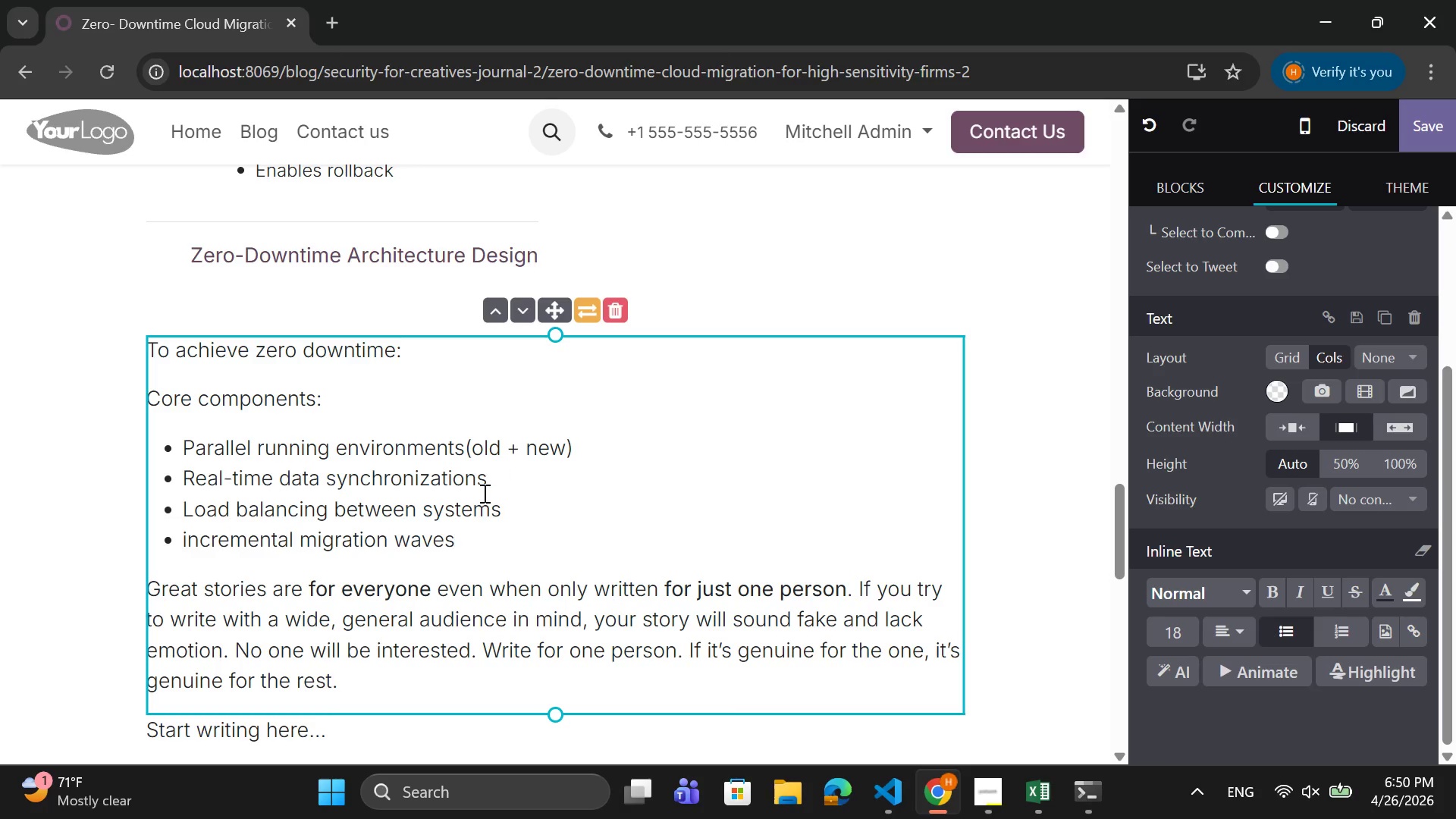 
left_click_drag(start_coordinate=[485, 550], to_coordinate=[180, 441])
 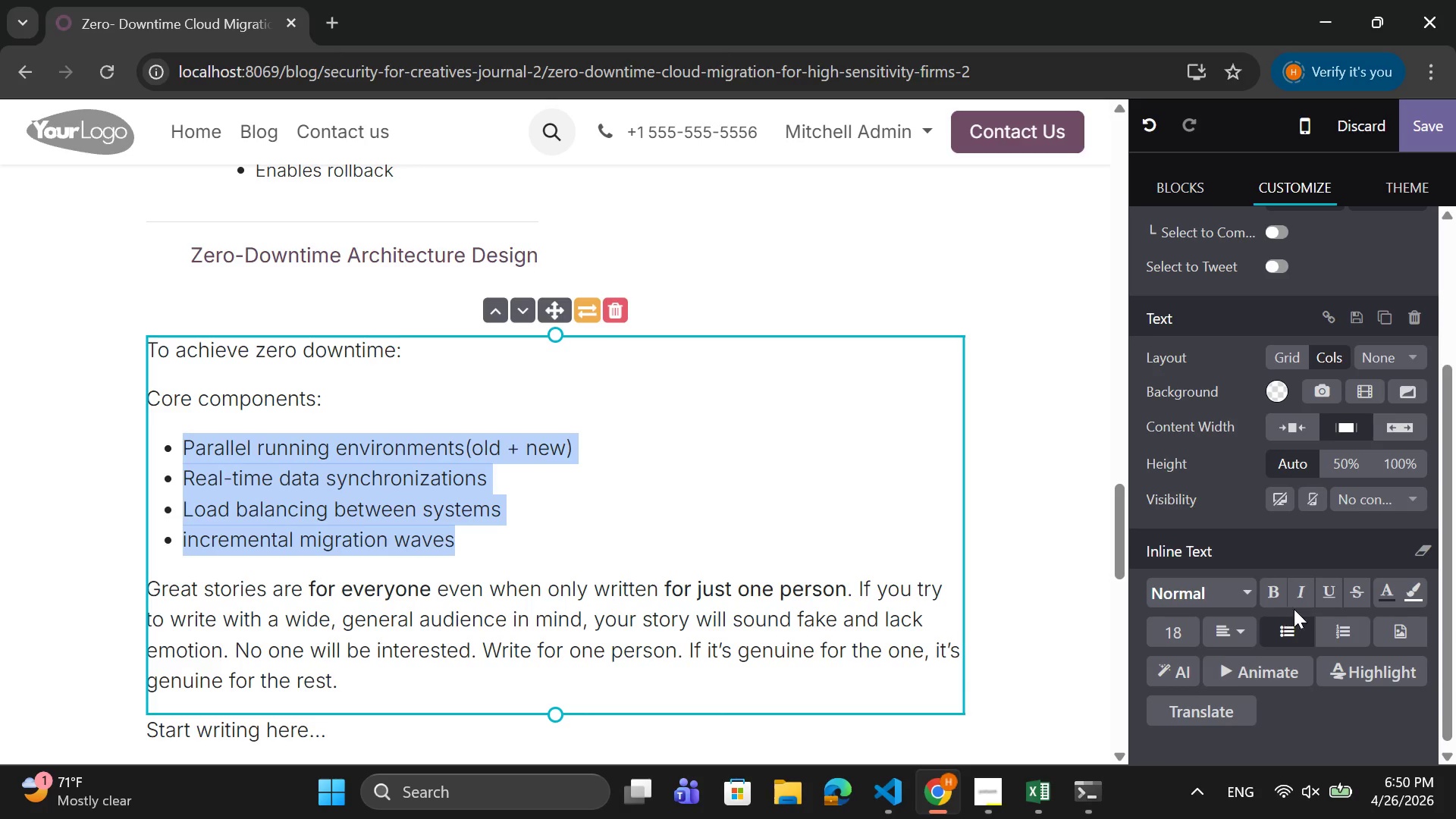 
scroll: coordinate [1294, 609], scroll_direction: down, amount: 5.0
 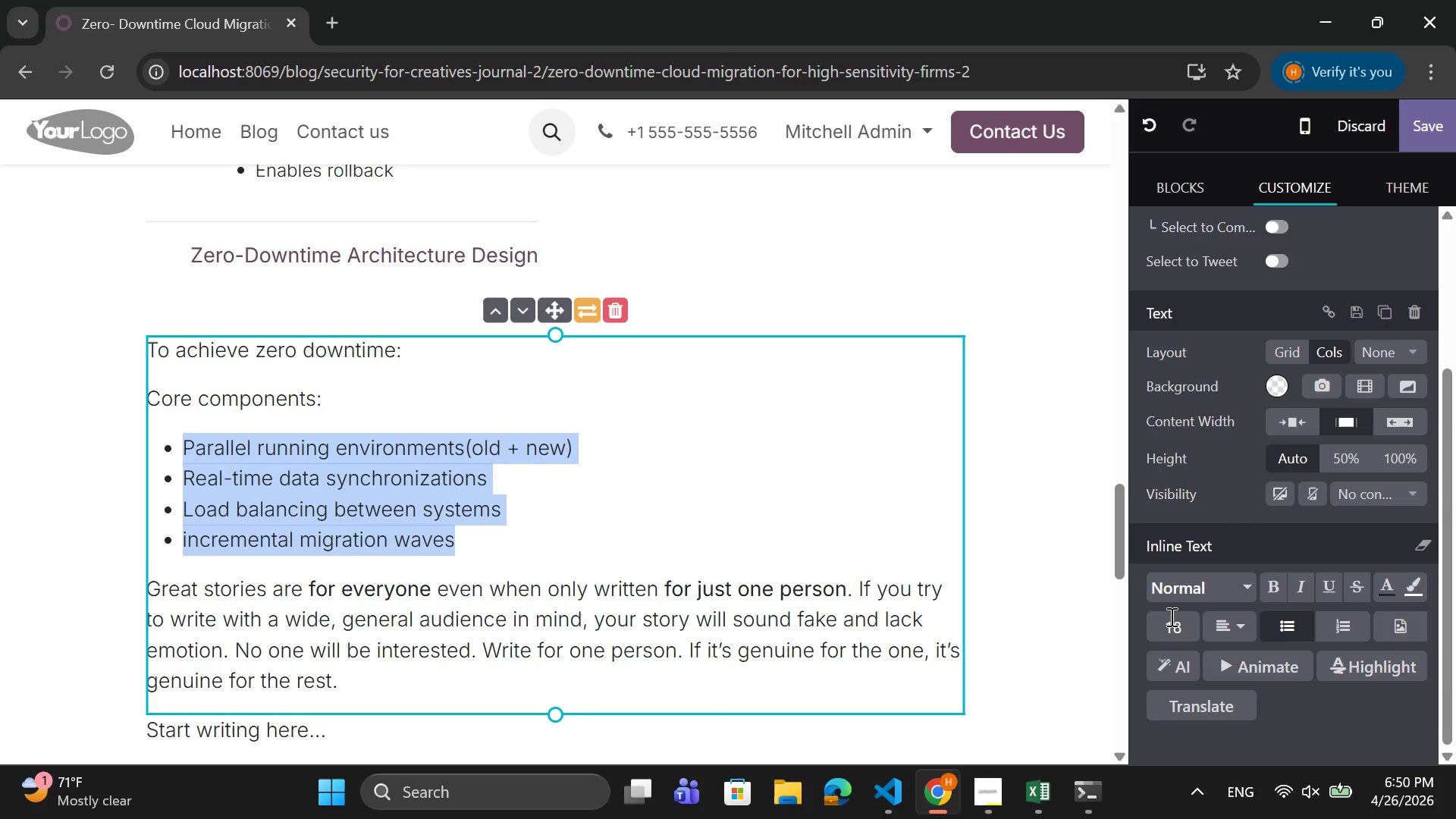 
left_click([1170, 617])
 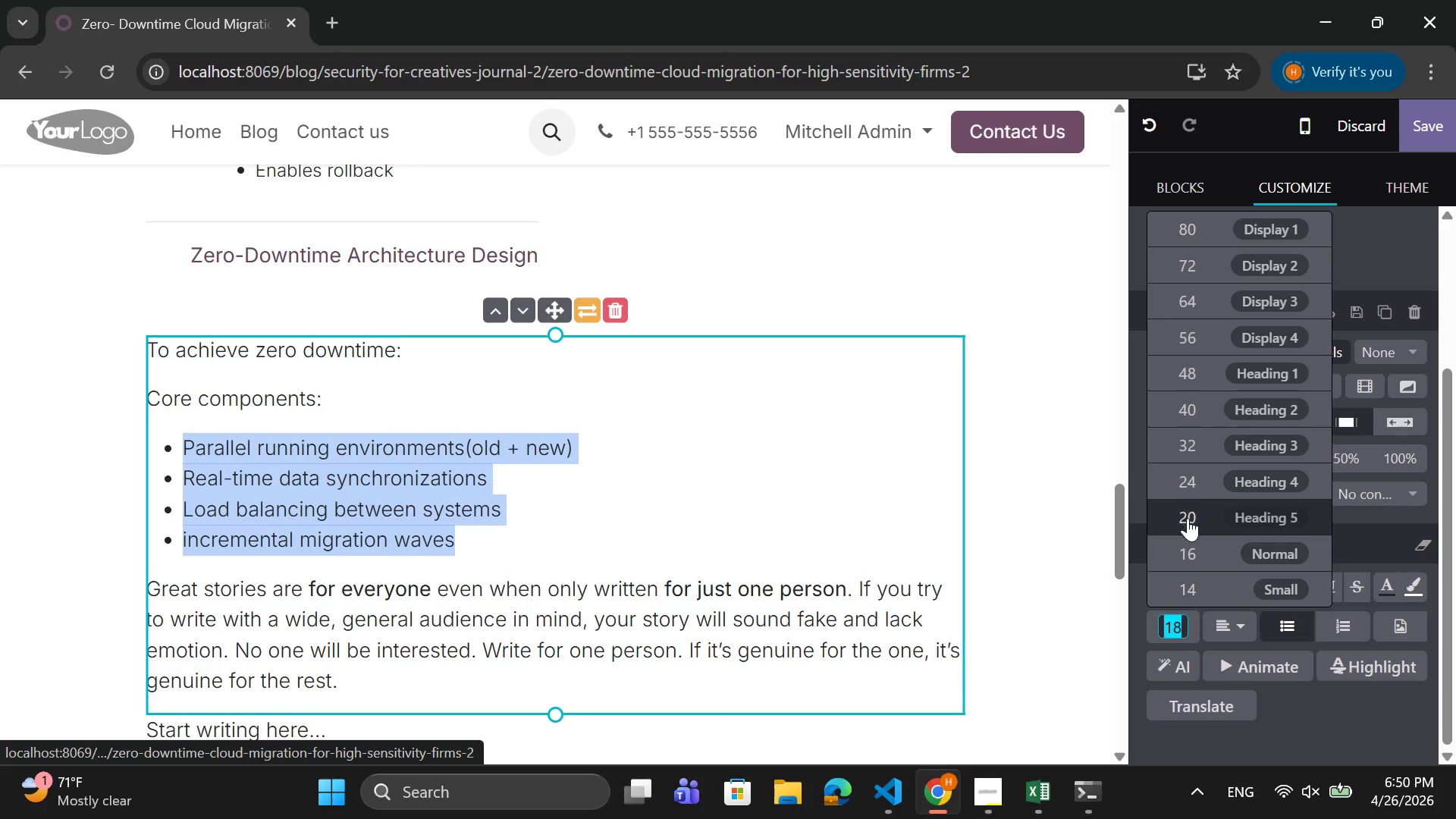 
left_click([1188, 548])
 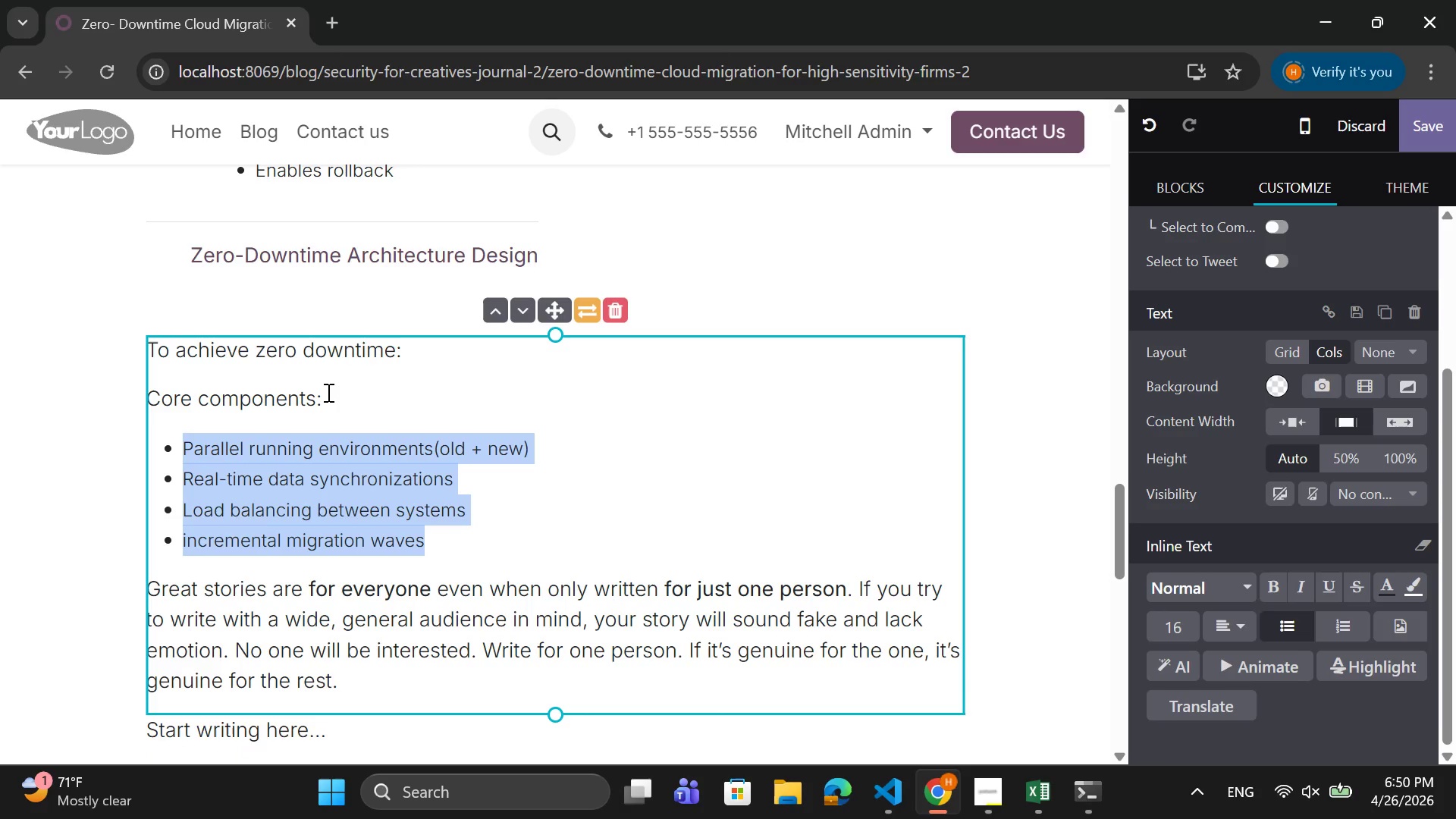 
left_click_drag(start_coordinate=[327, 392], to_coordinate=[148, 388])
 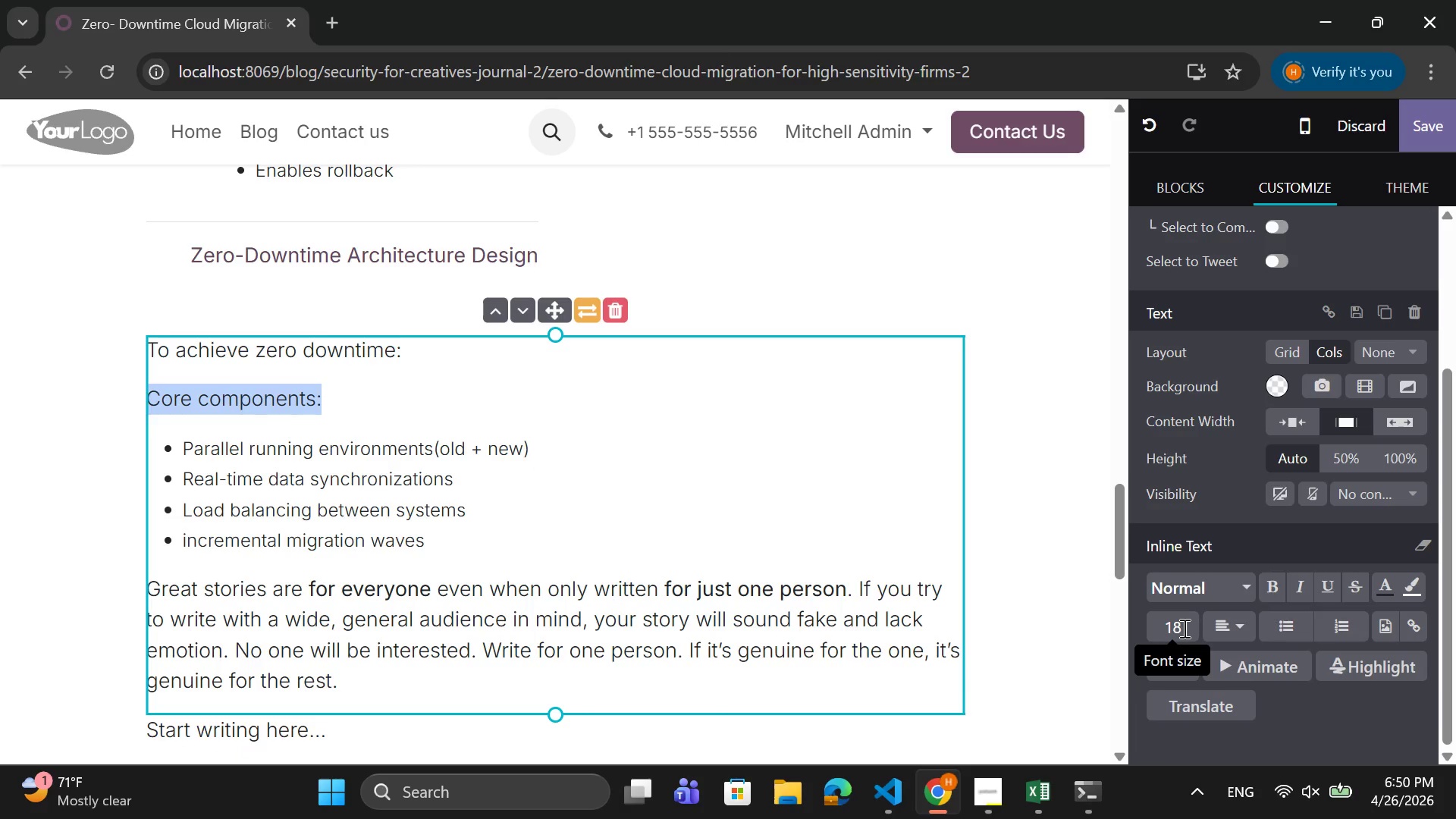 
left_click([1183, 628])
 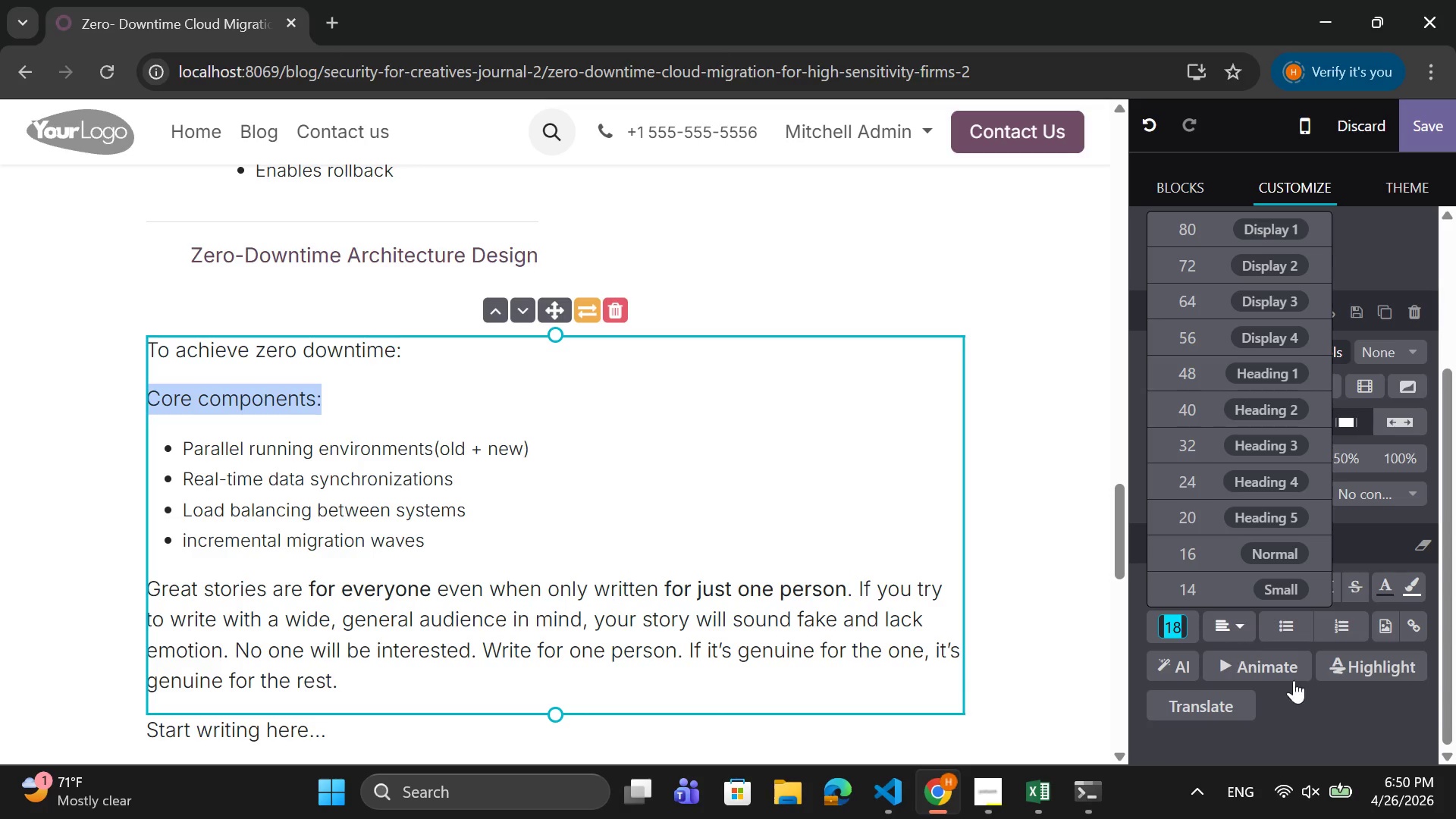 
left_click([1361, 727])
 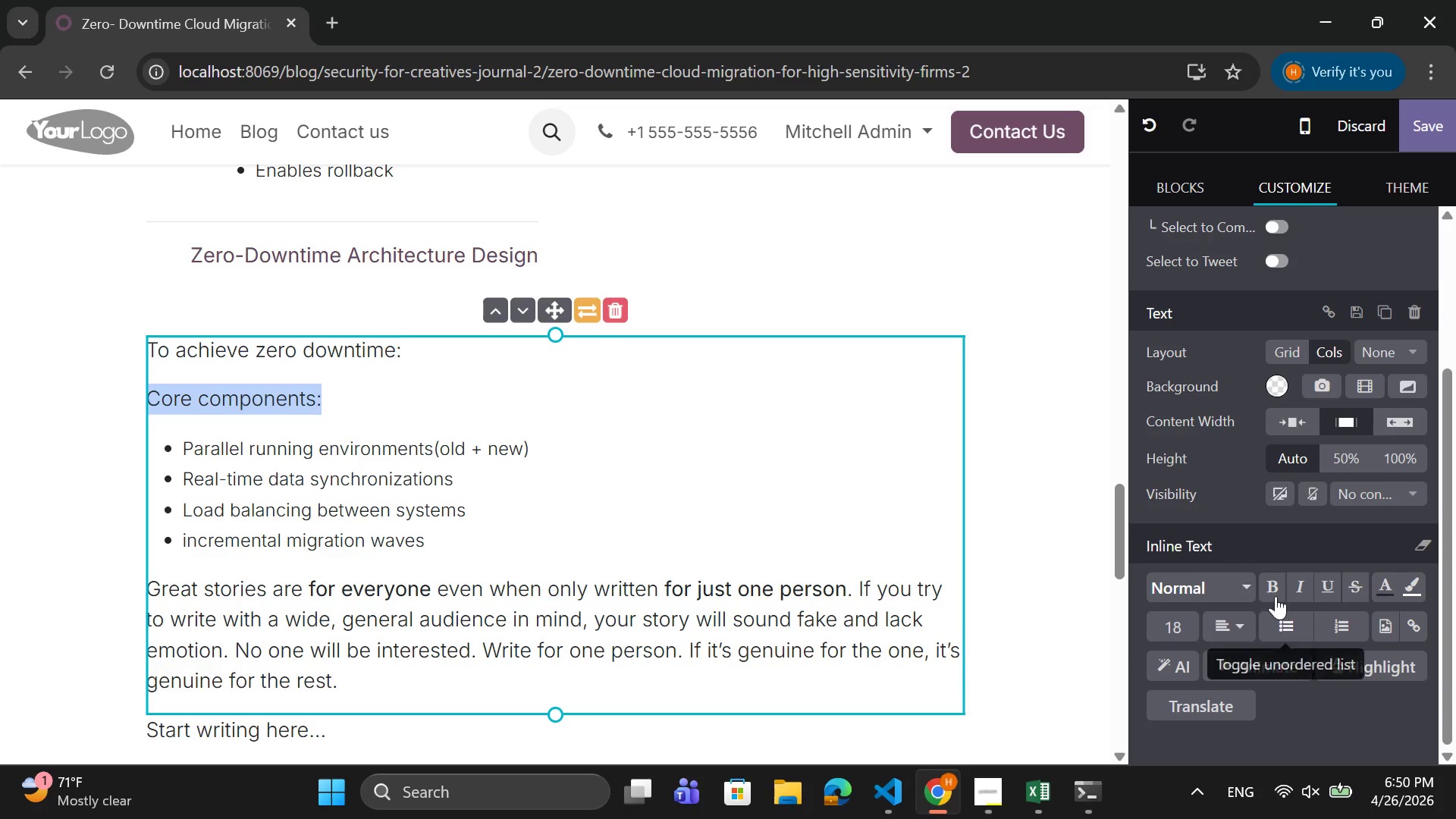 
left_click([1276, 595])
 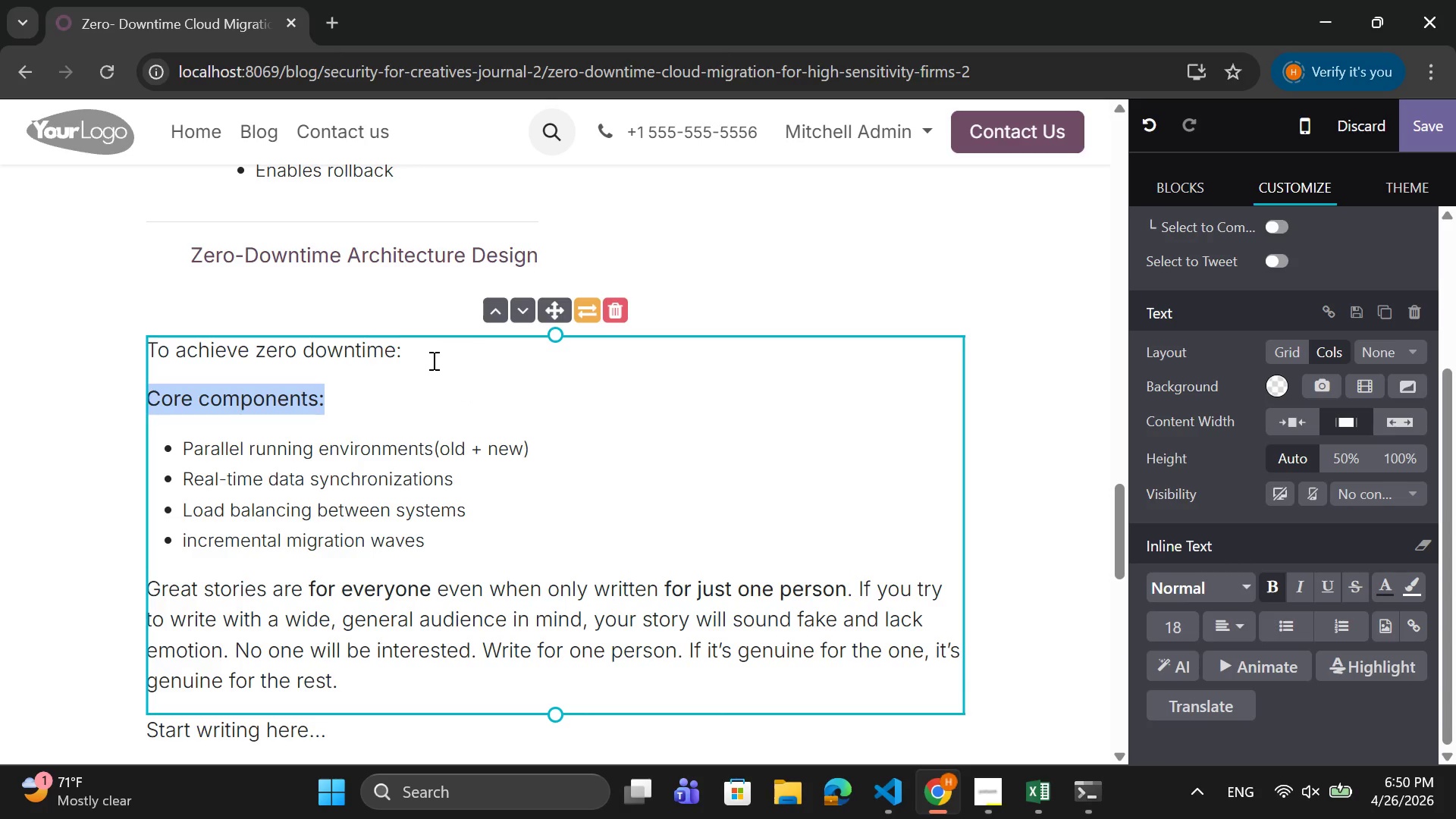 
left_click_drag(start_coordinate=[438, 357], to_coordinate=[158, 366])
 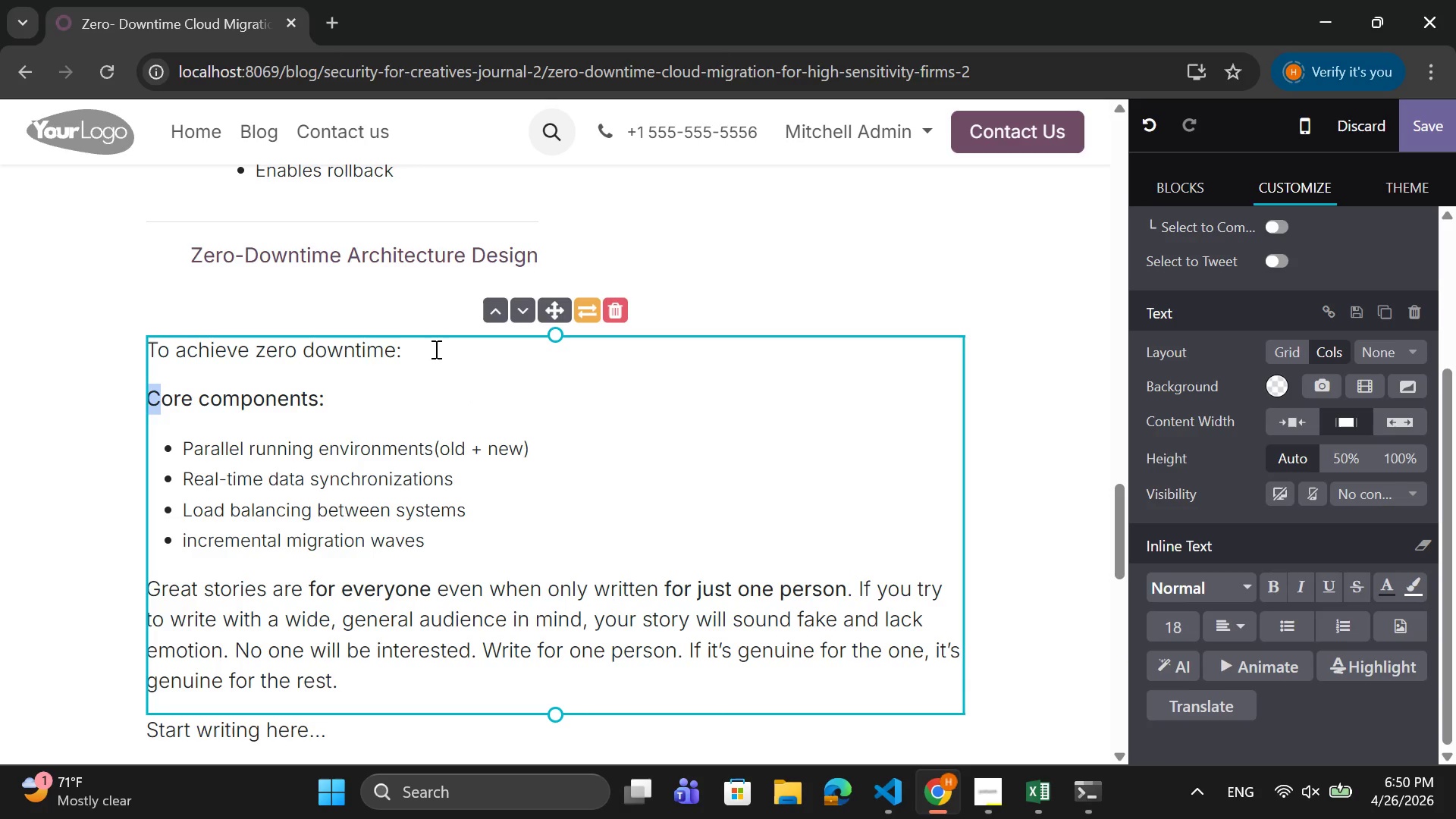 
double_click([435, 349])
 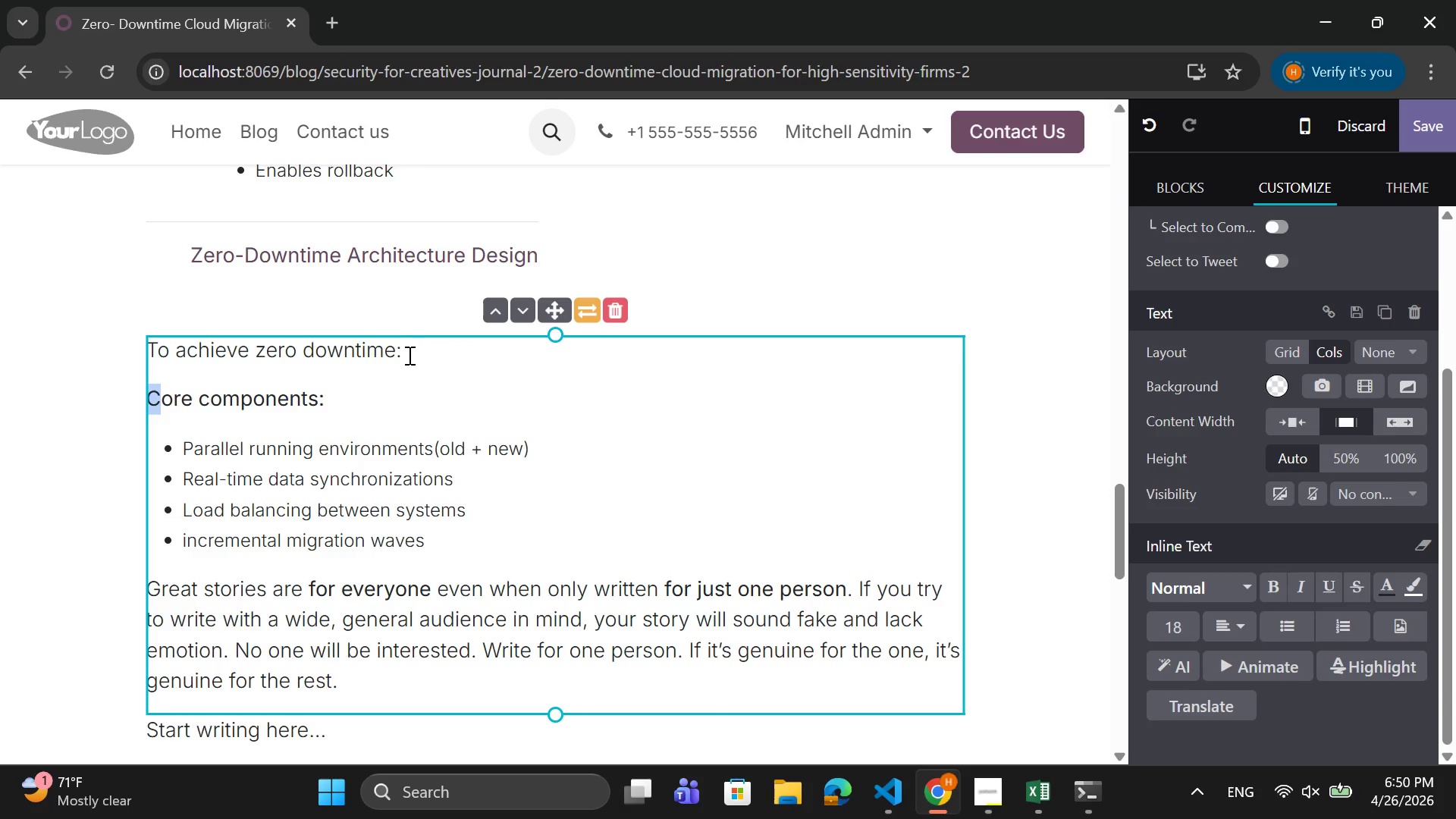 
left_click([407, 354])
 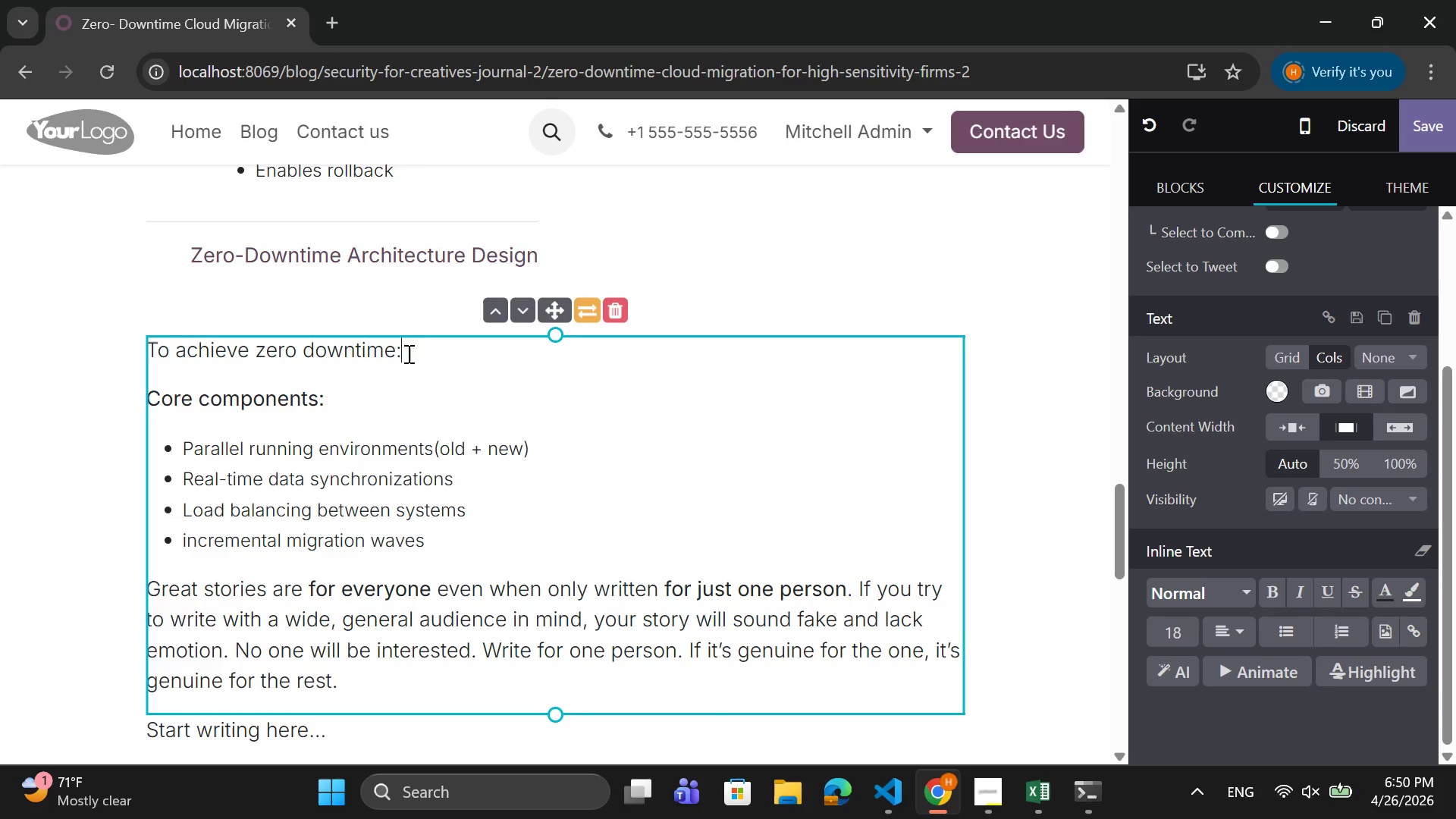 
left_click_drag(start_coordinate=[407, 353], to_coordinate=[148, 346])
 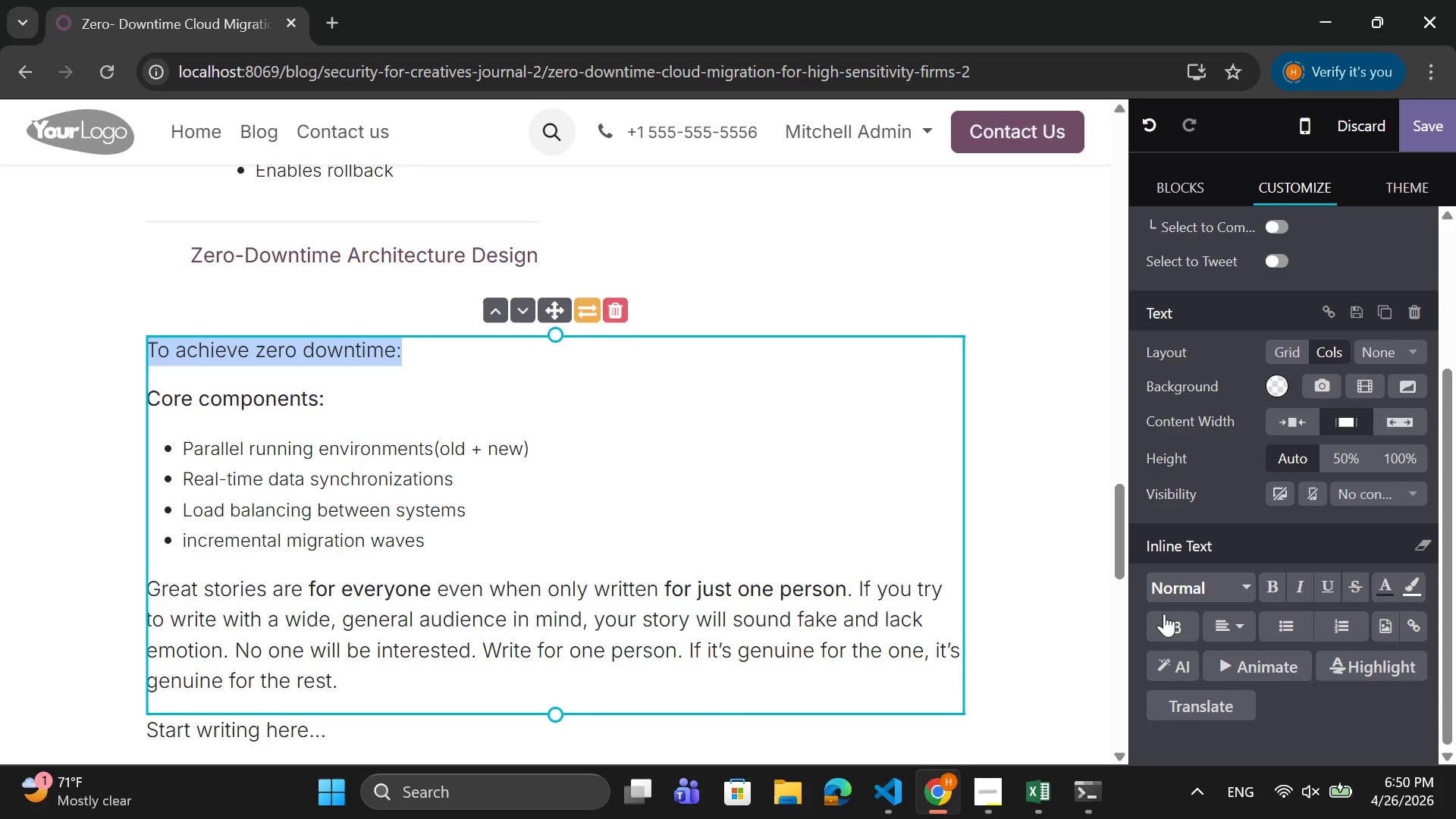 
left_click([1166, 623])
 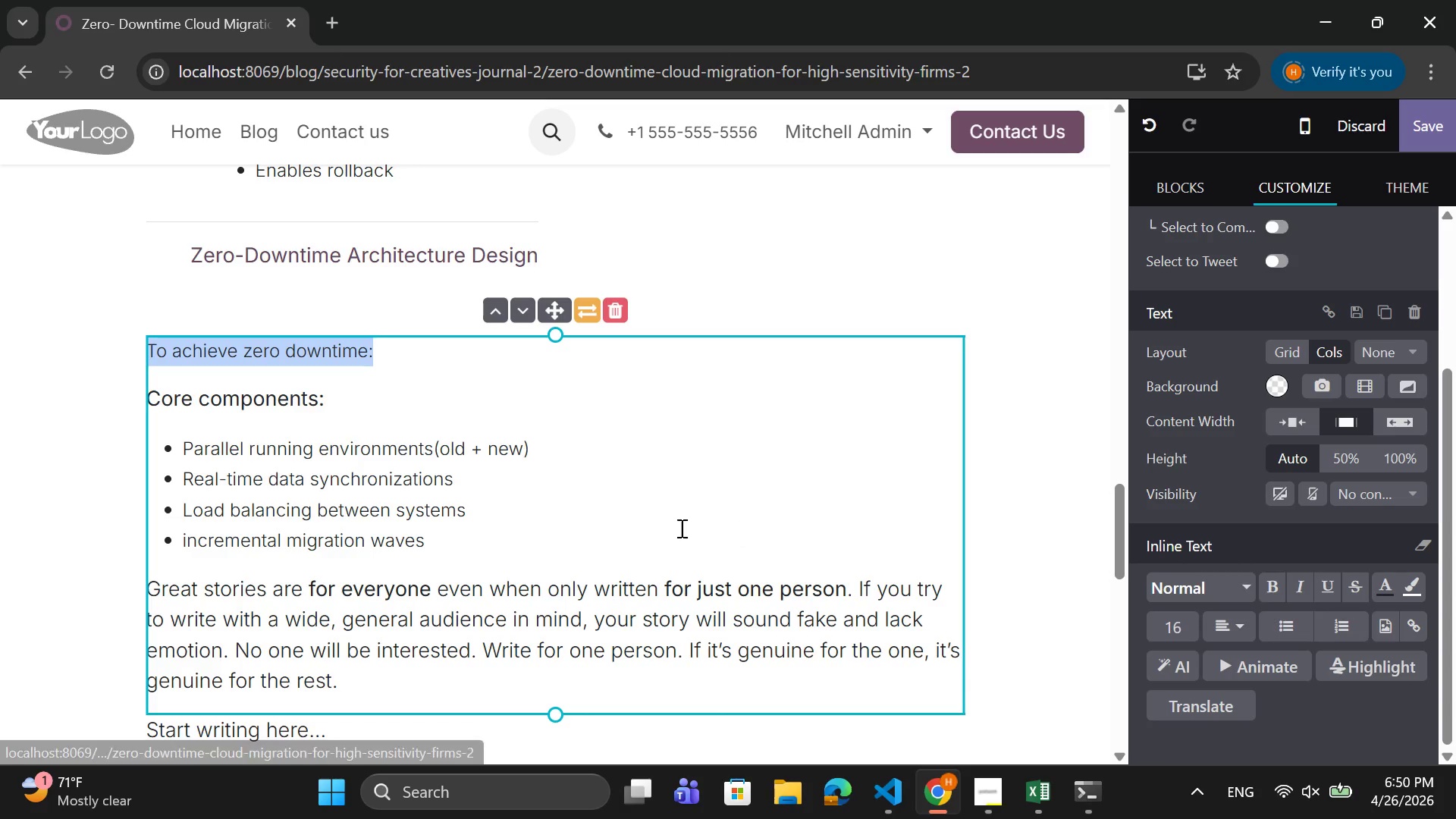 
scroll: coordinate [626, 519], scroll_direction: down, amount: 1.0
 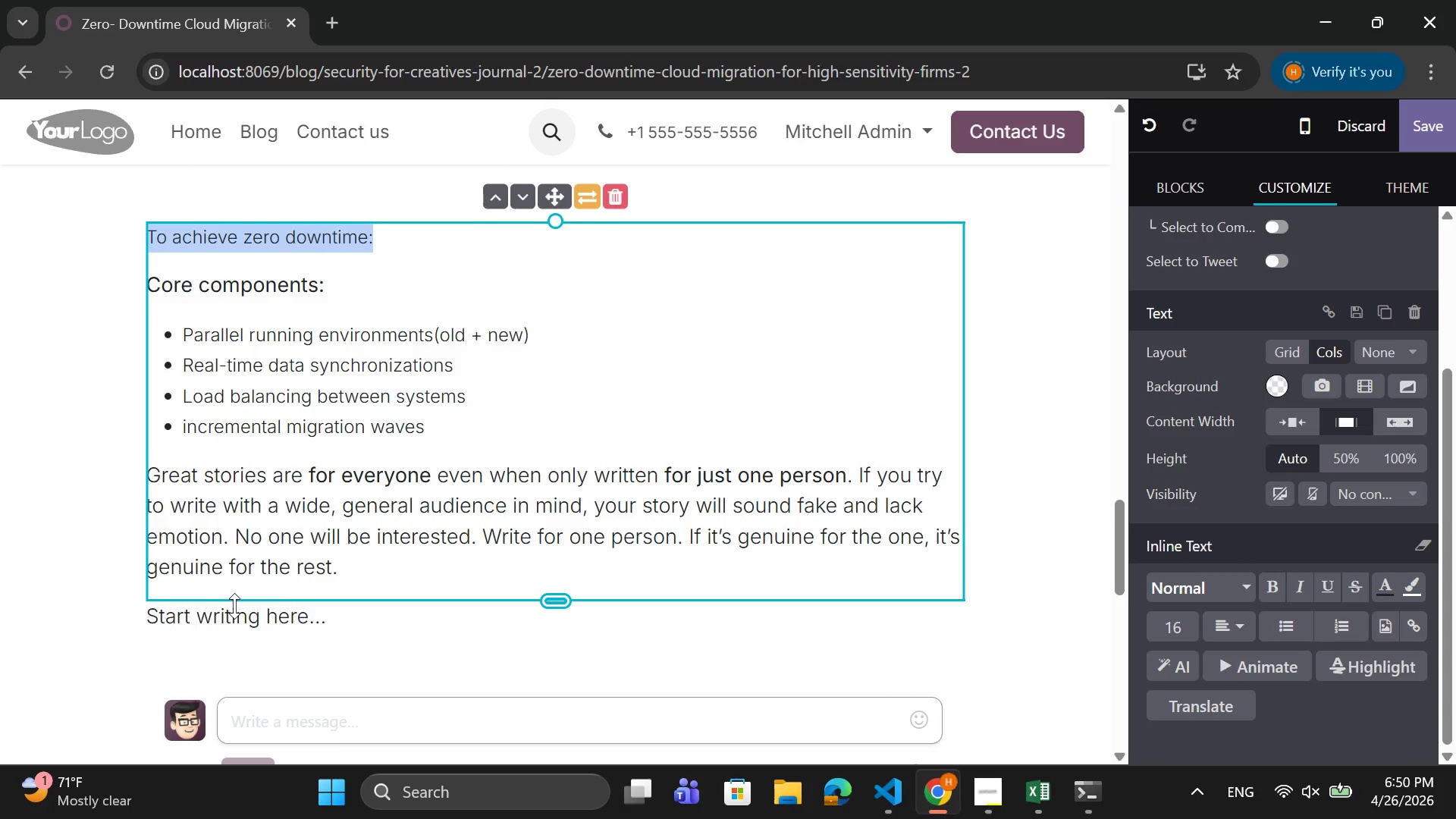 
wait(6.56)
 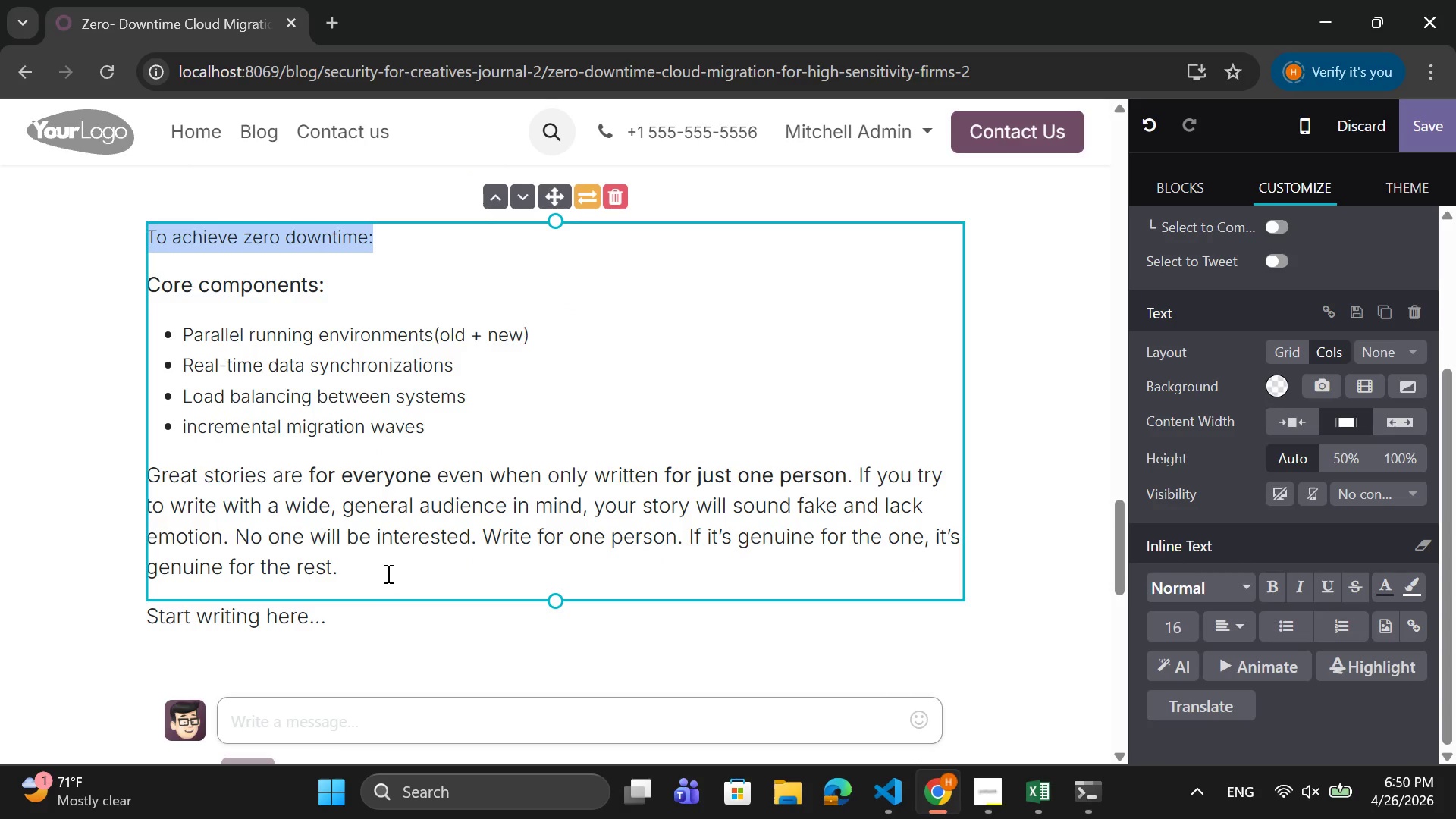 
left_click_drag(start_coordinate=[365, 577], to_coordinate=[137, 466])
 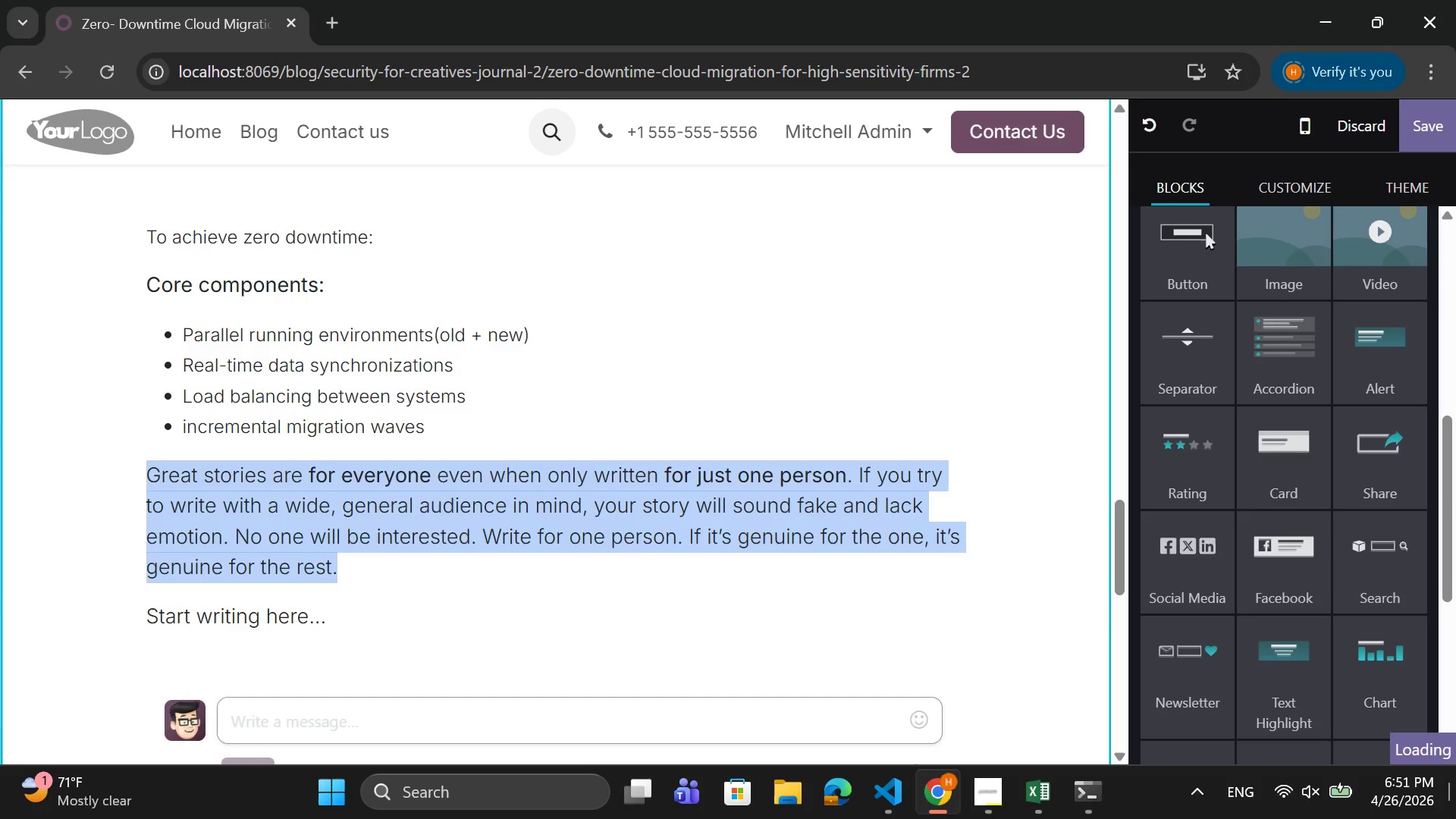 
key(Backspace)
 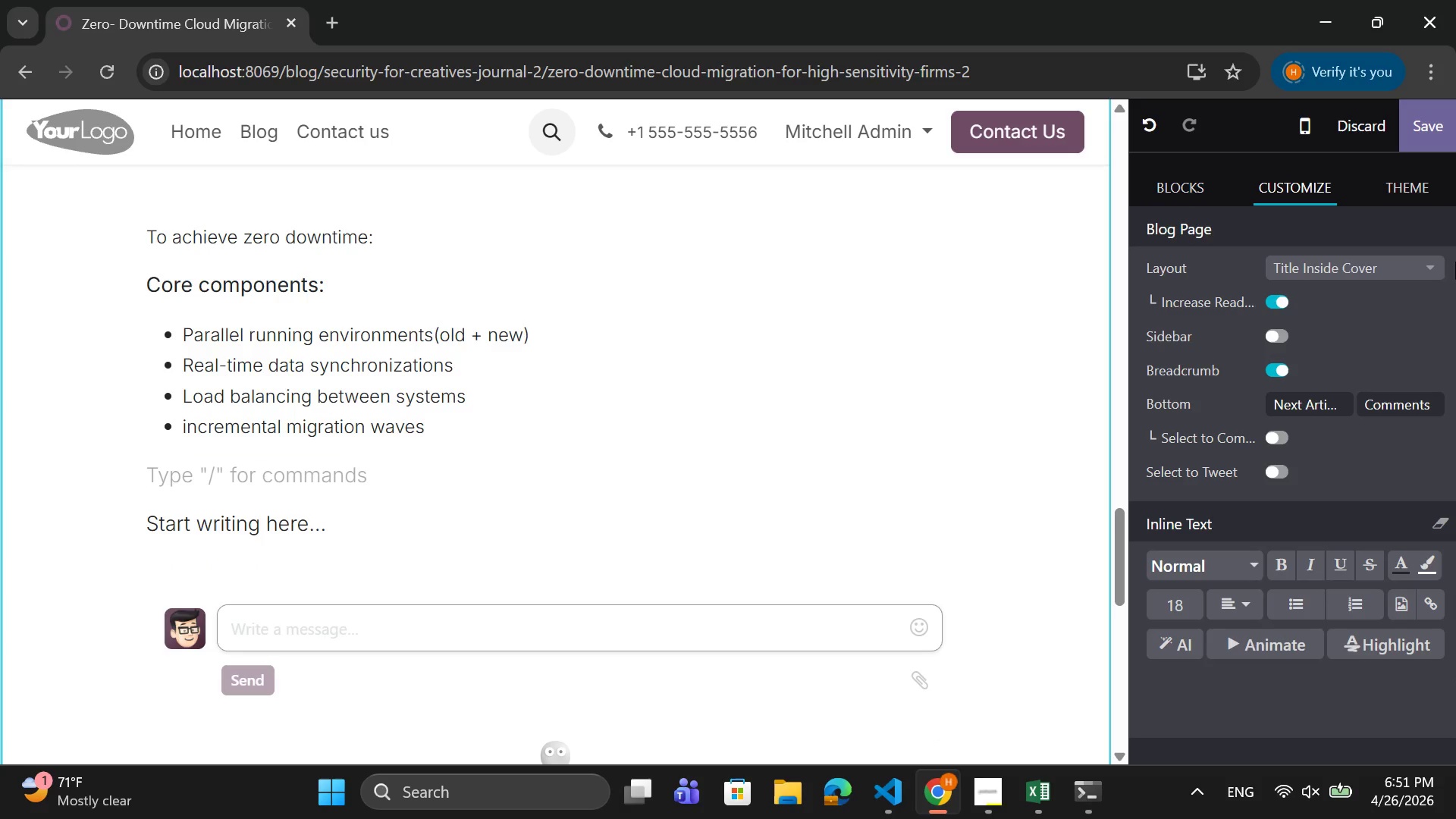 
type(Migration validation Framework)
 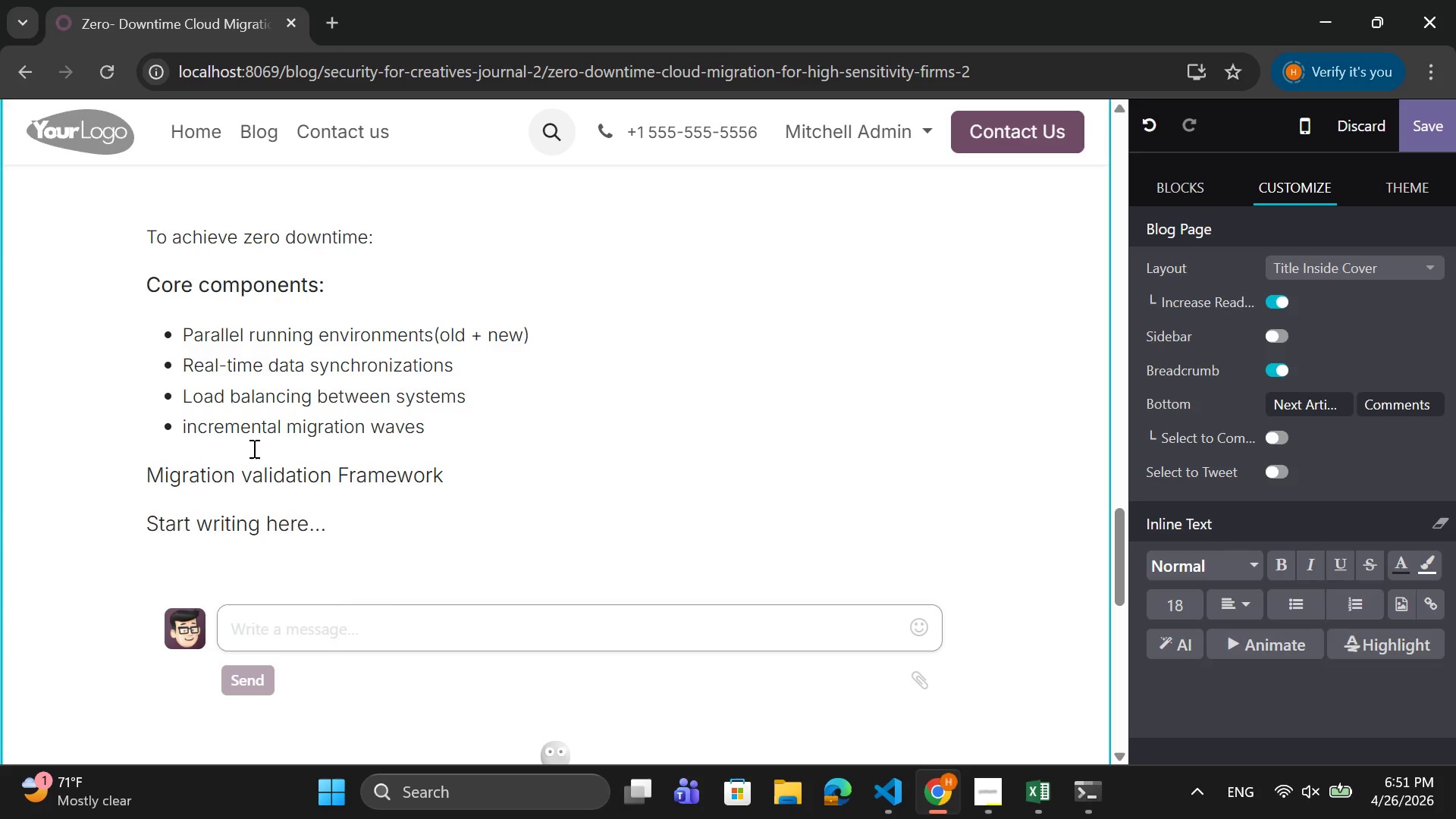 
left_click([249, 477])
 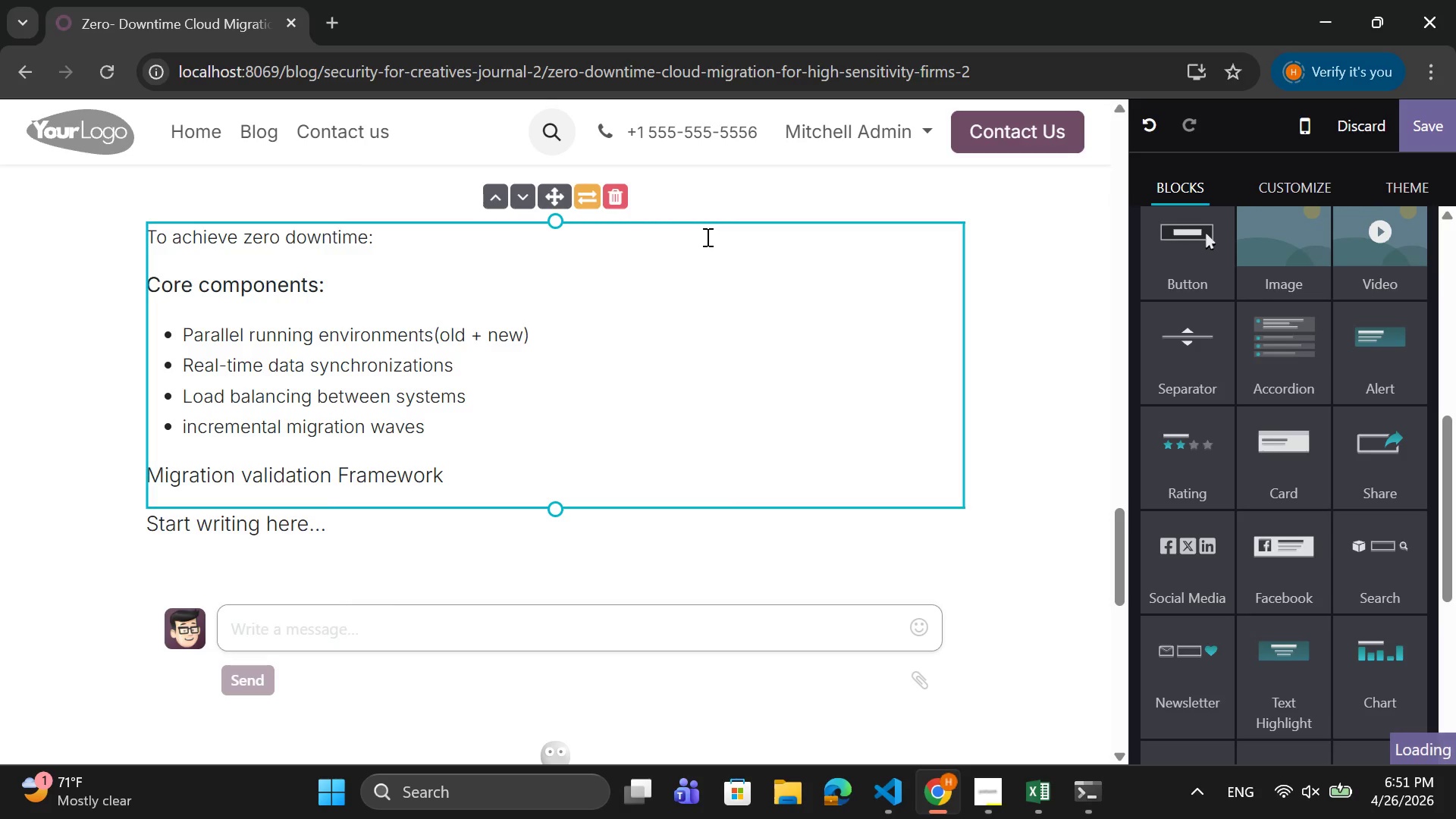 
key(Backspace)
 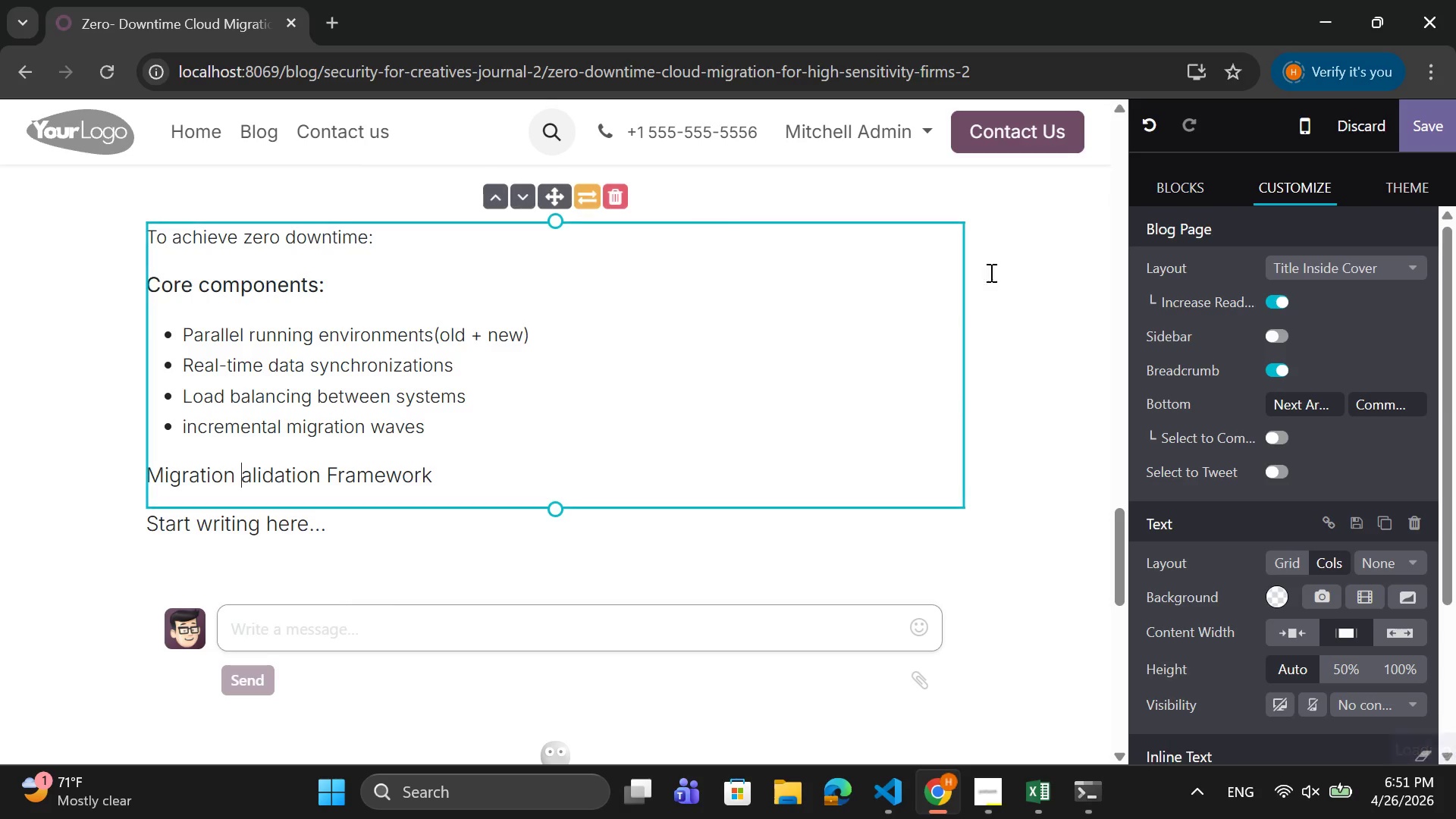 
key(CapsLock)
 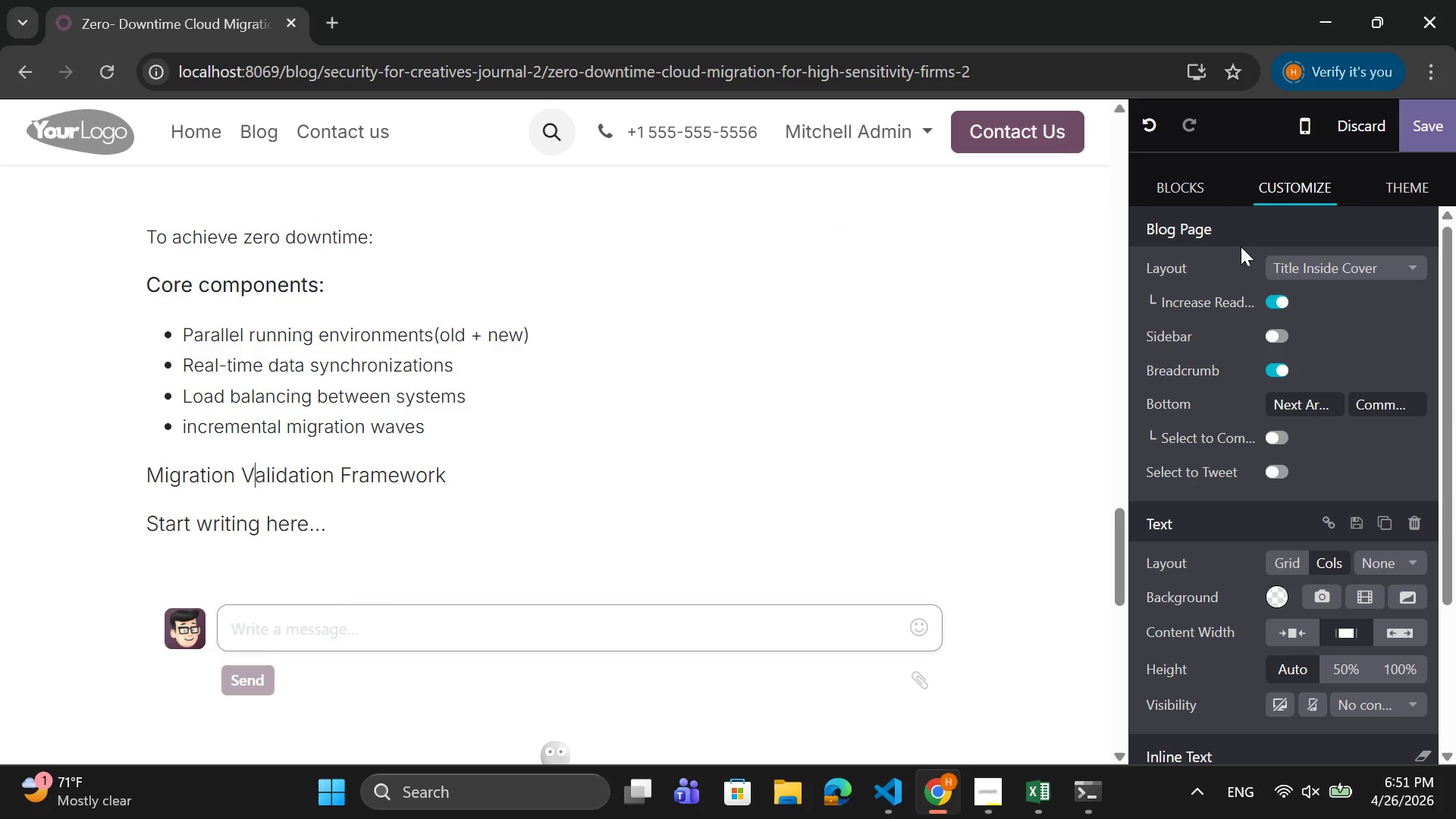 
key(V)
 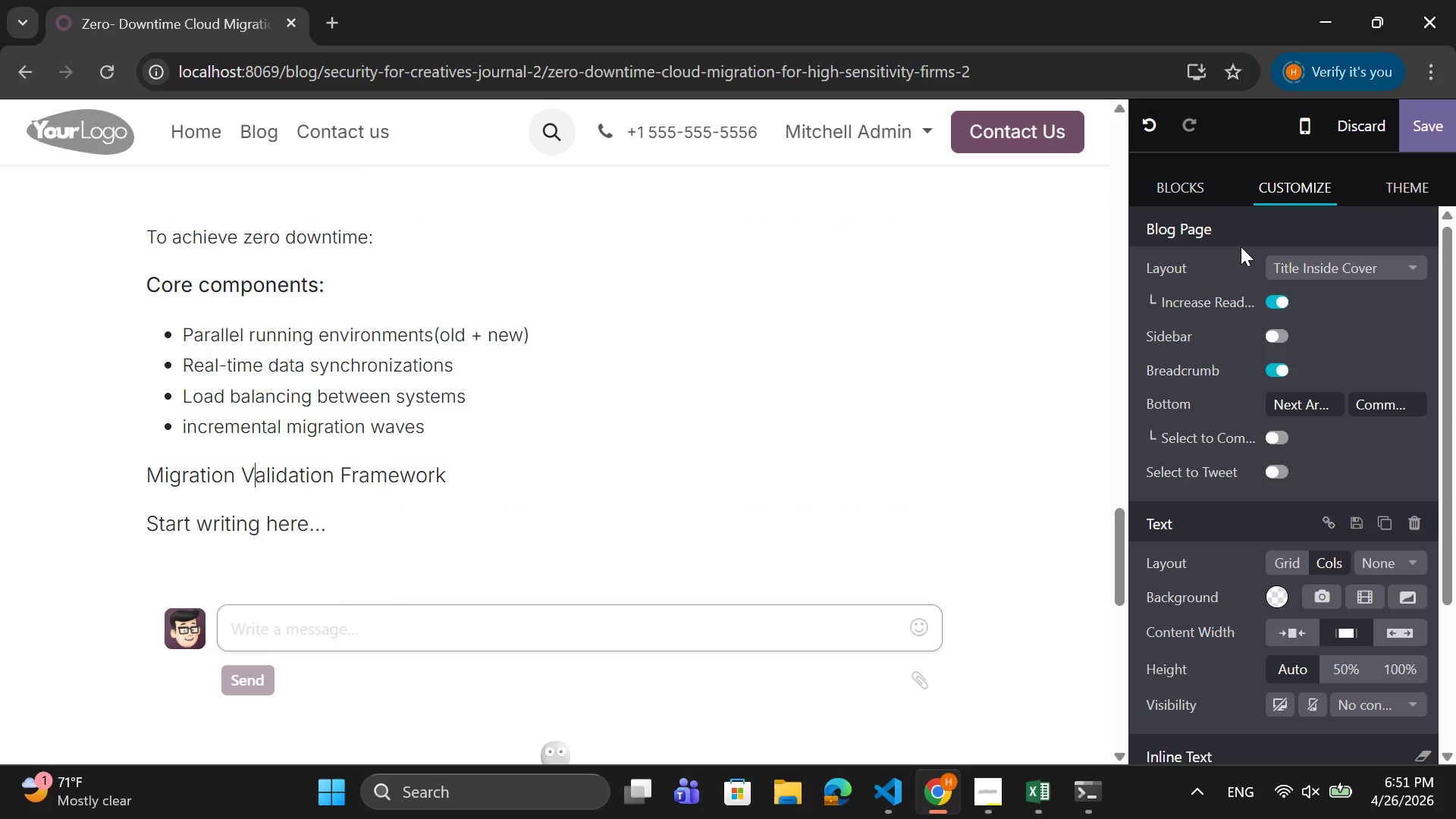 
key(CapsLock)
 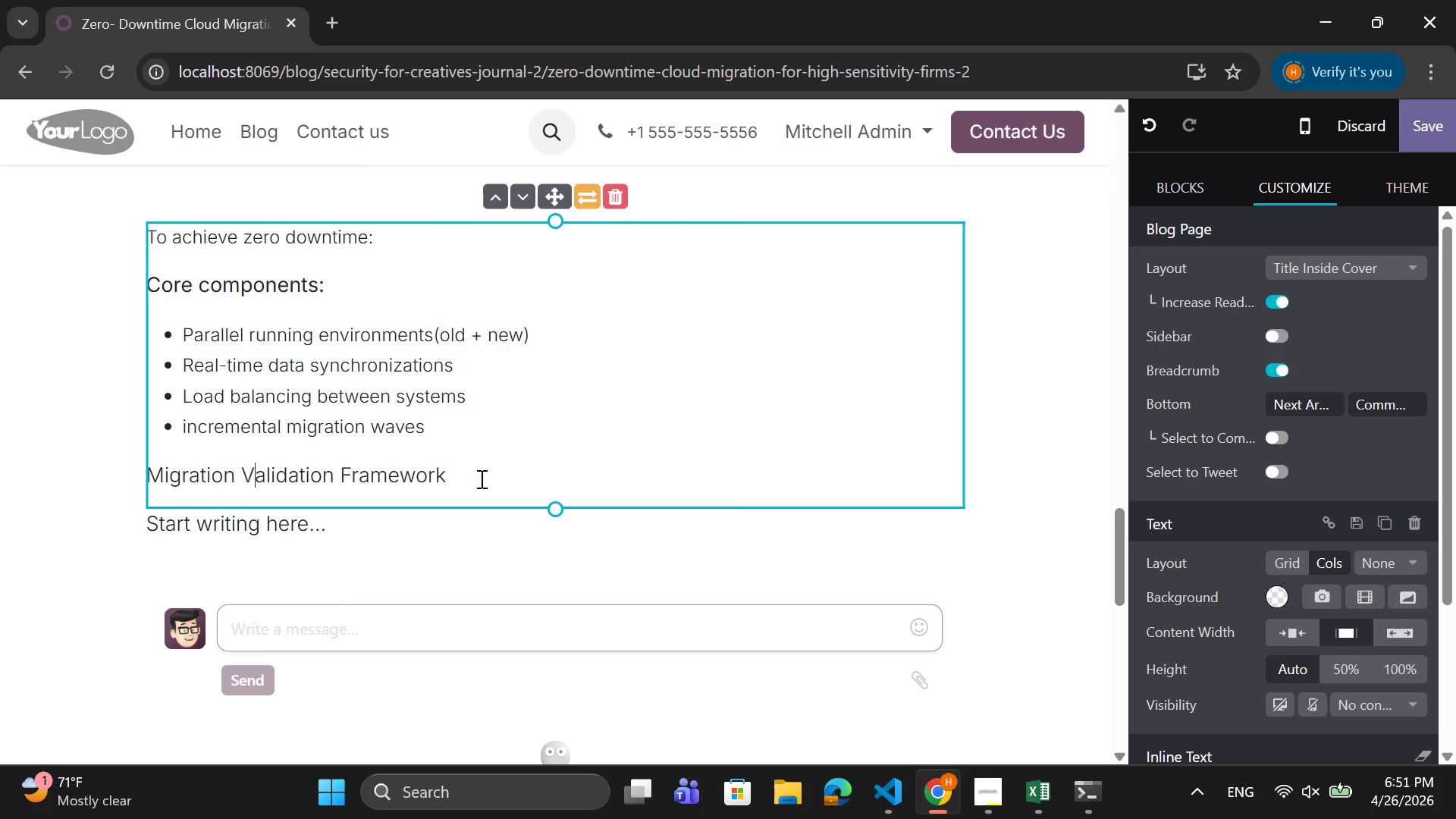 
left_click([458, 482])
 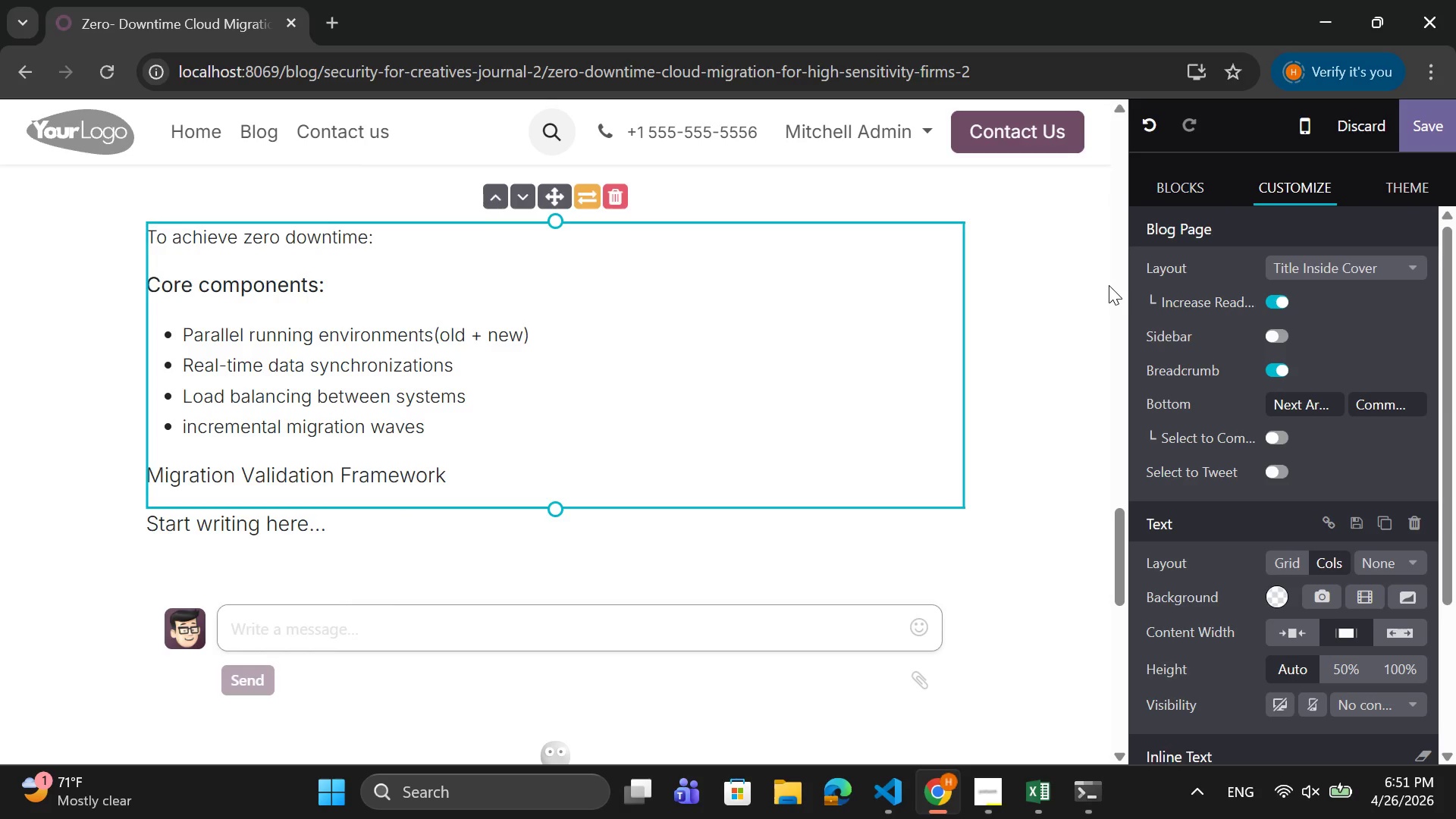 
key(Enter)
 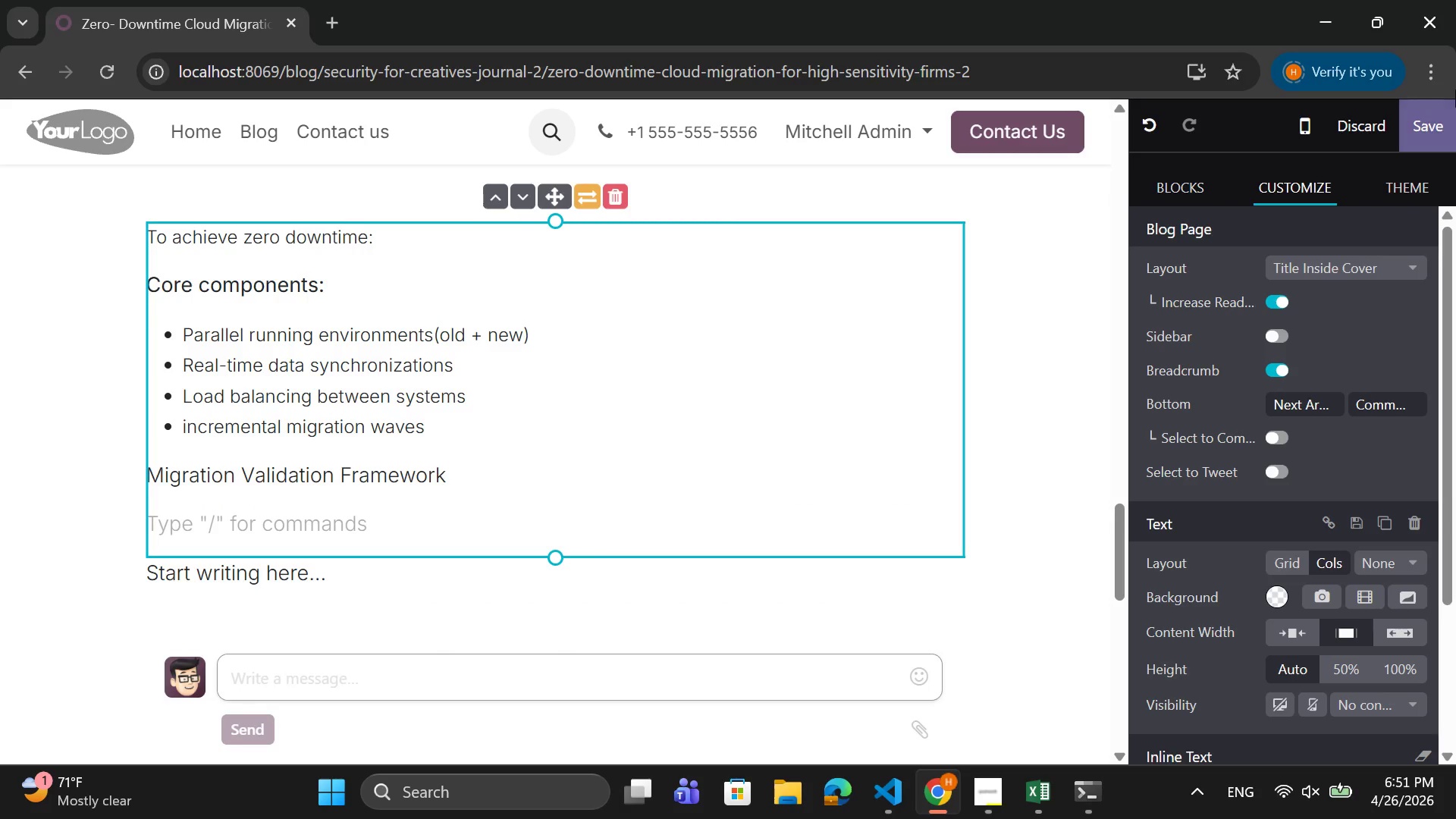 
mouse_move([1441, 77])
 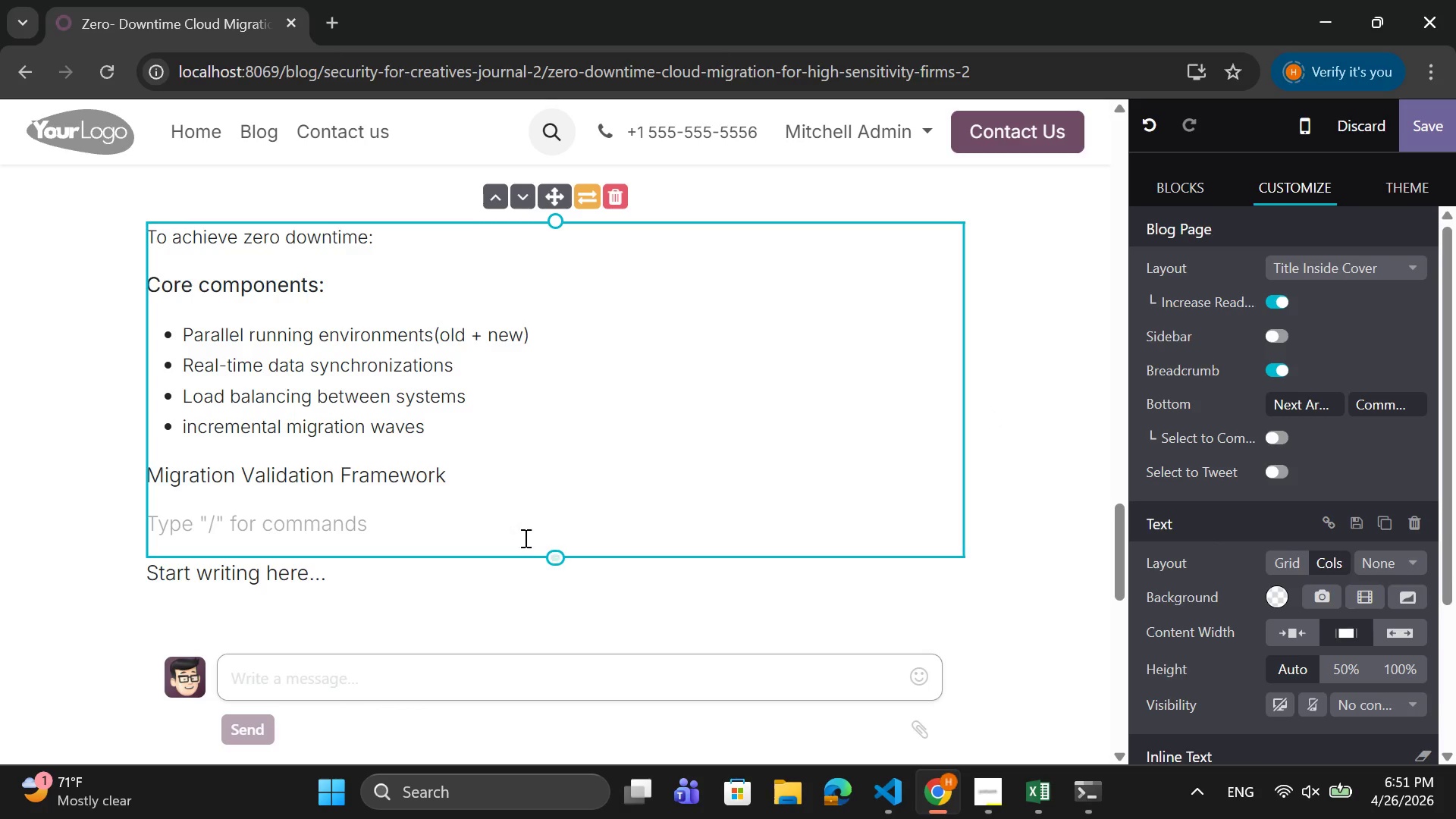 
left_click([516, 504])
 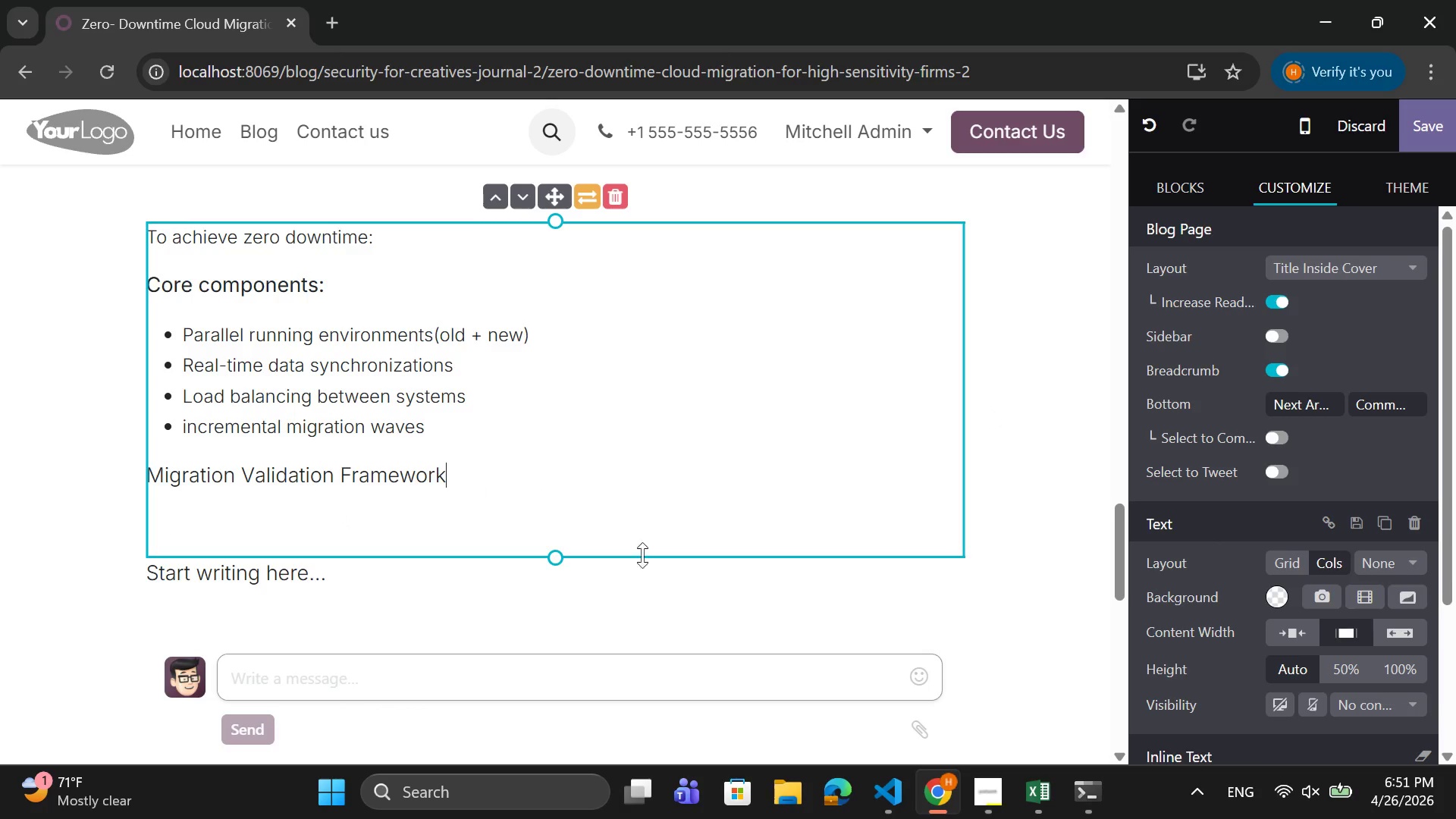 
key(Enter)
 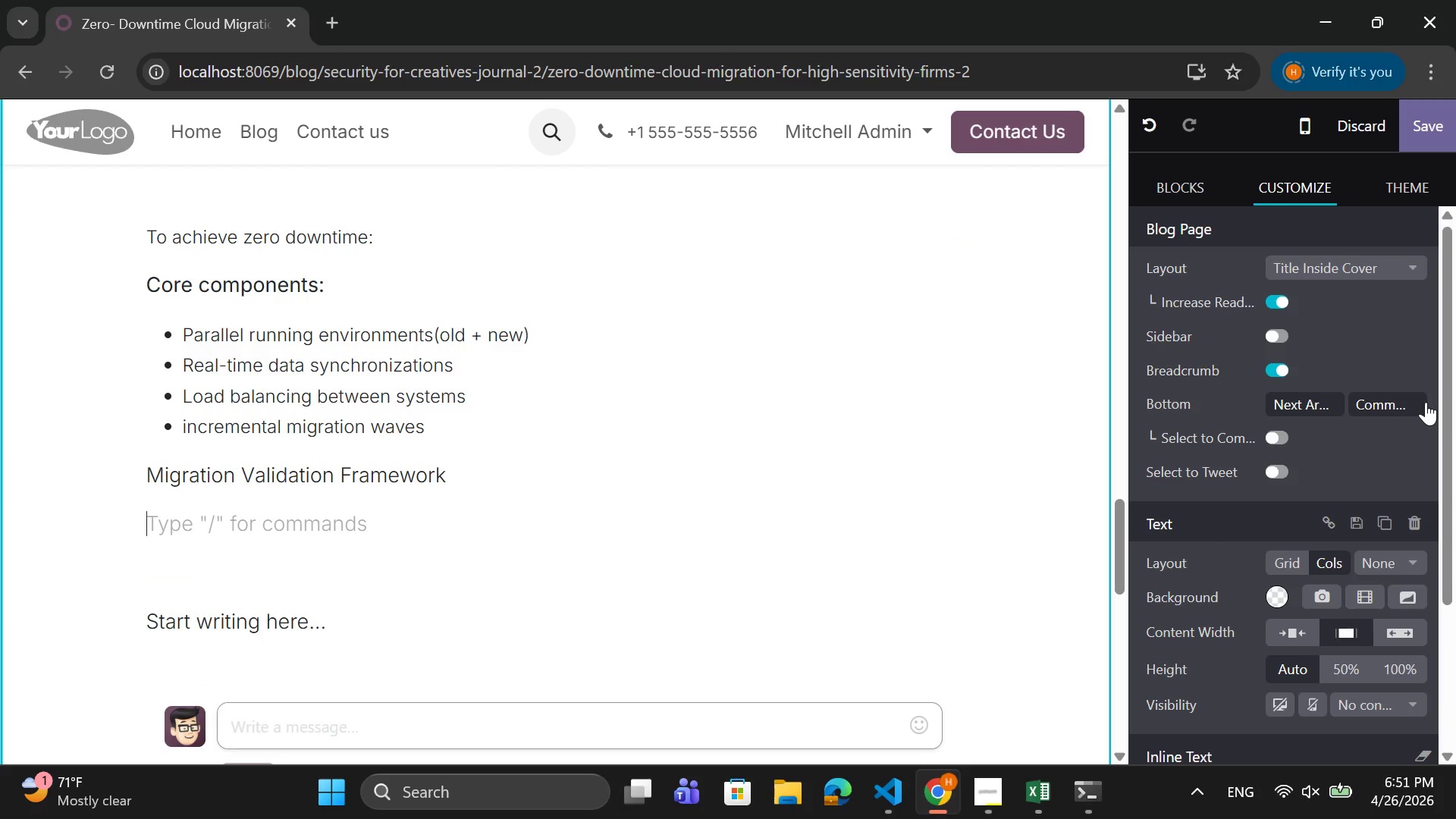 
key(B)
 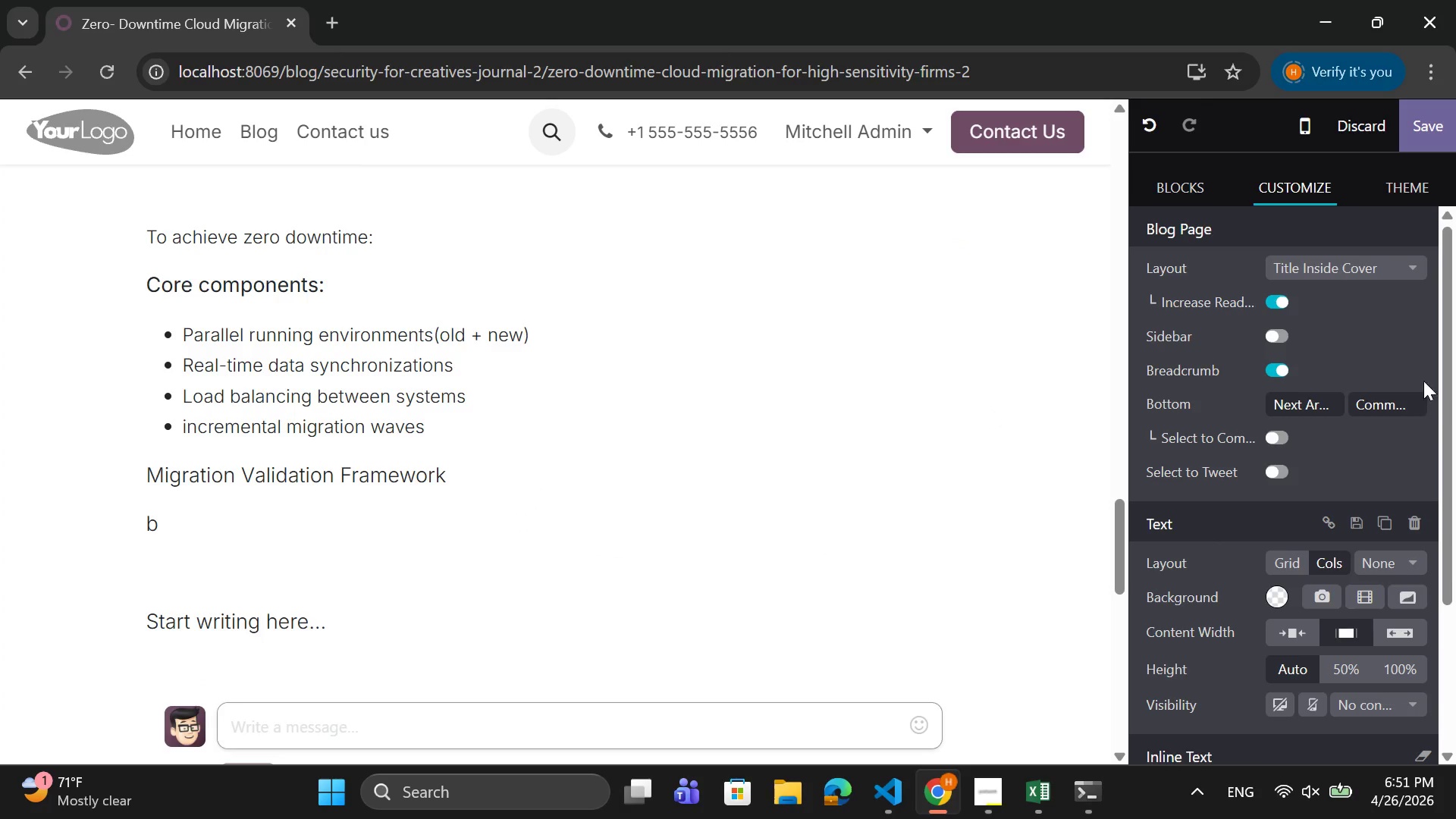 
key(Backspace)
type(Befor)
 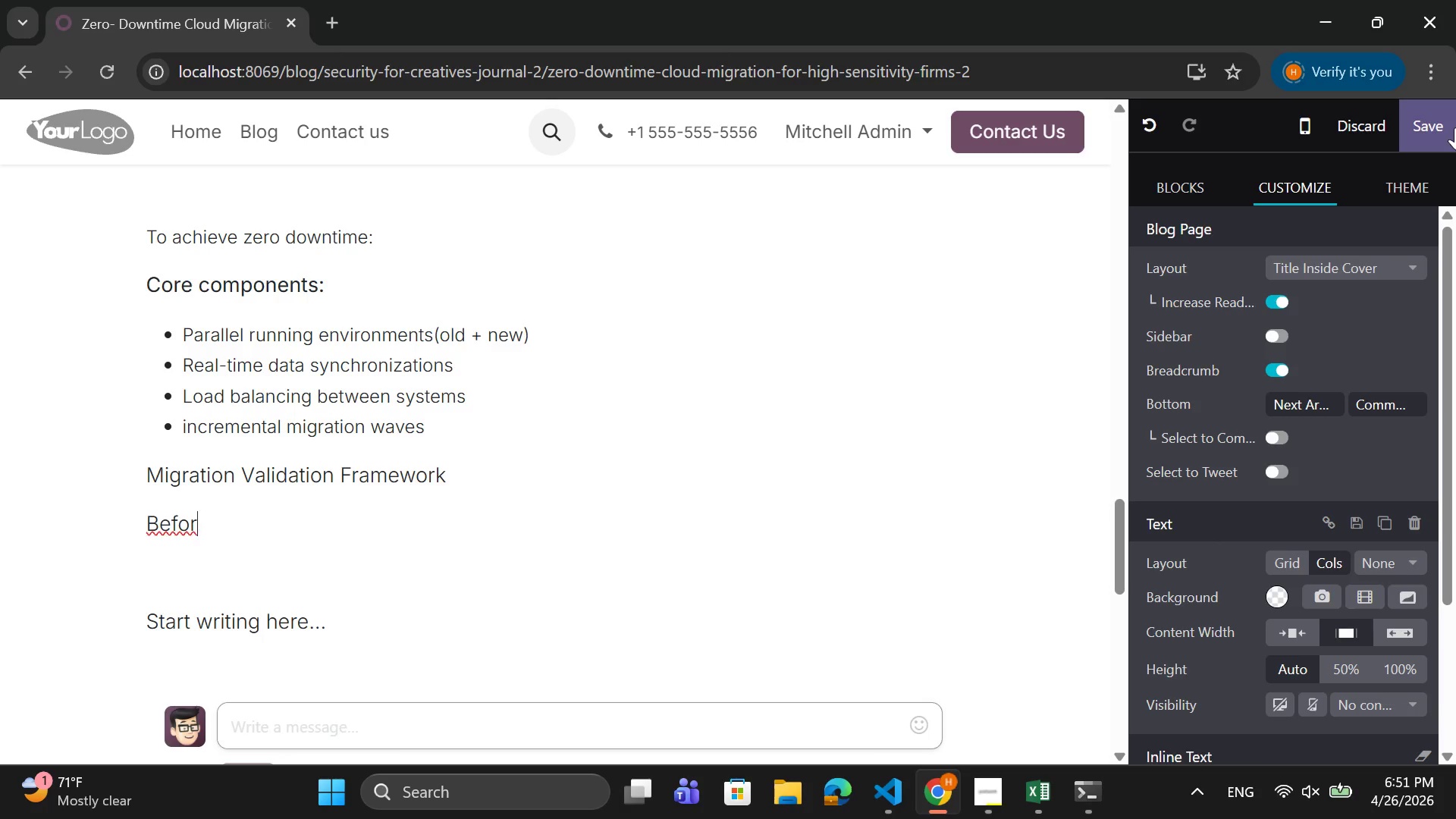 
type(e full cu)
 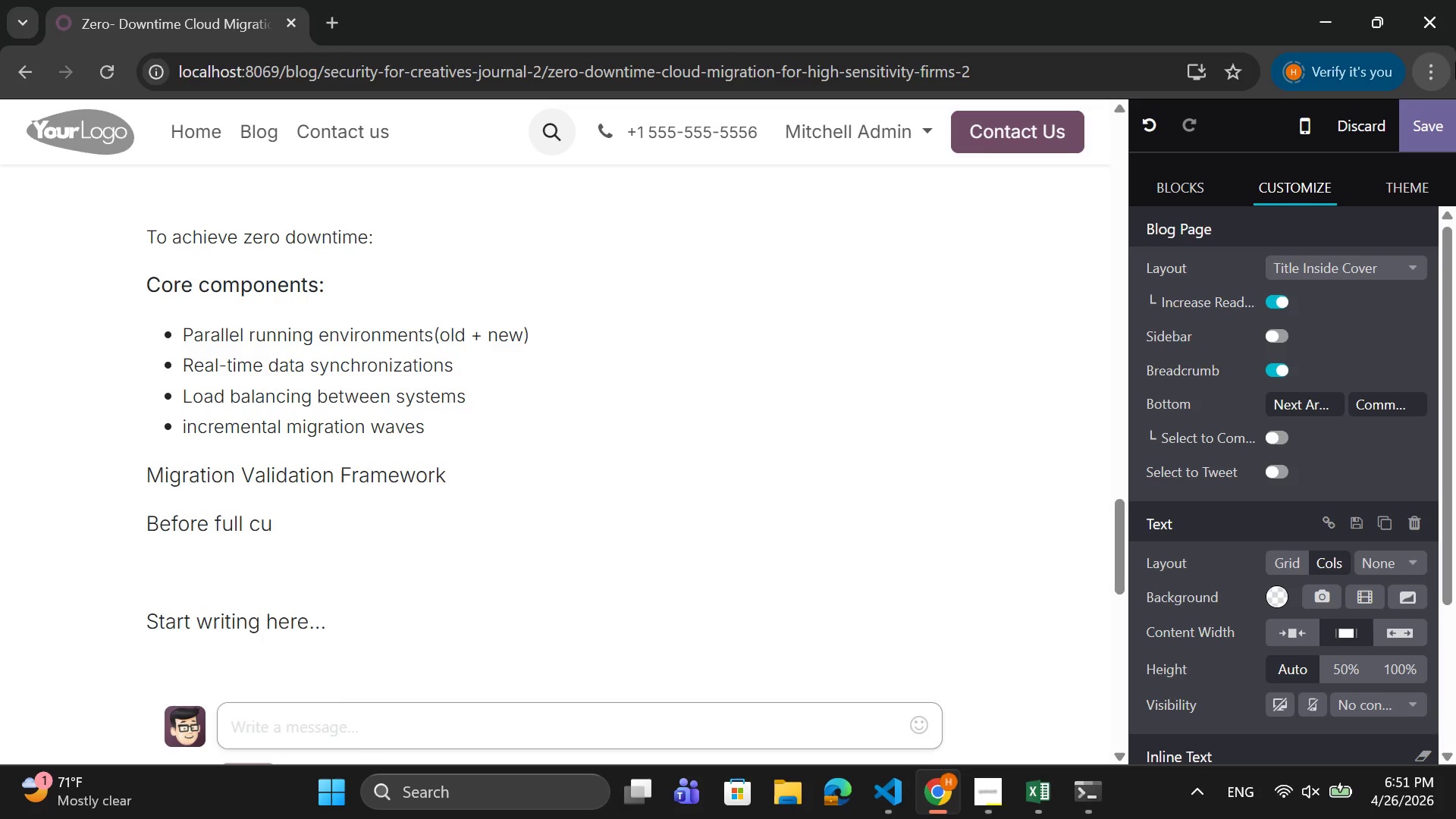 
type(tover:)
 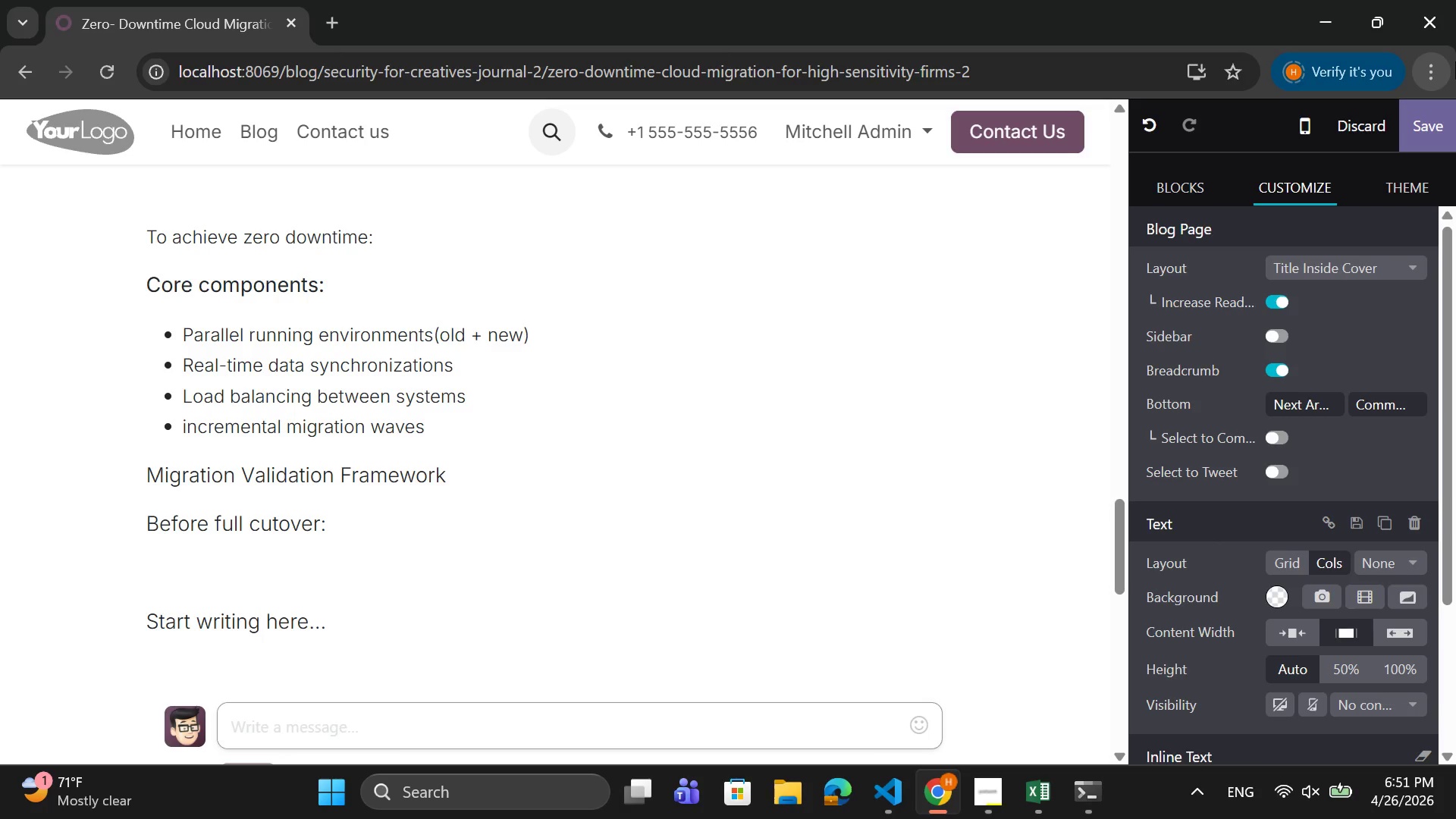 
key(Enter)
 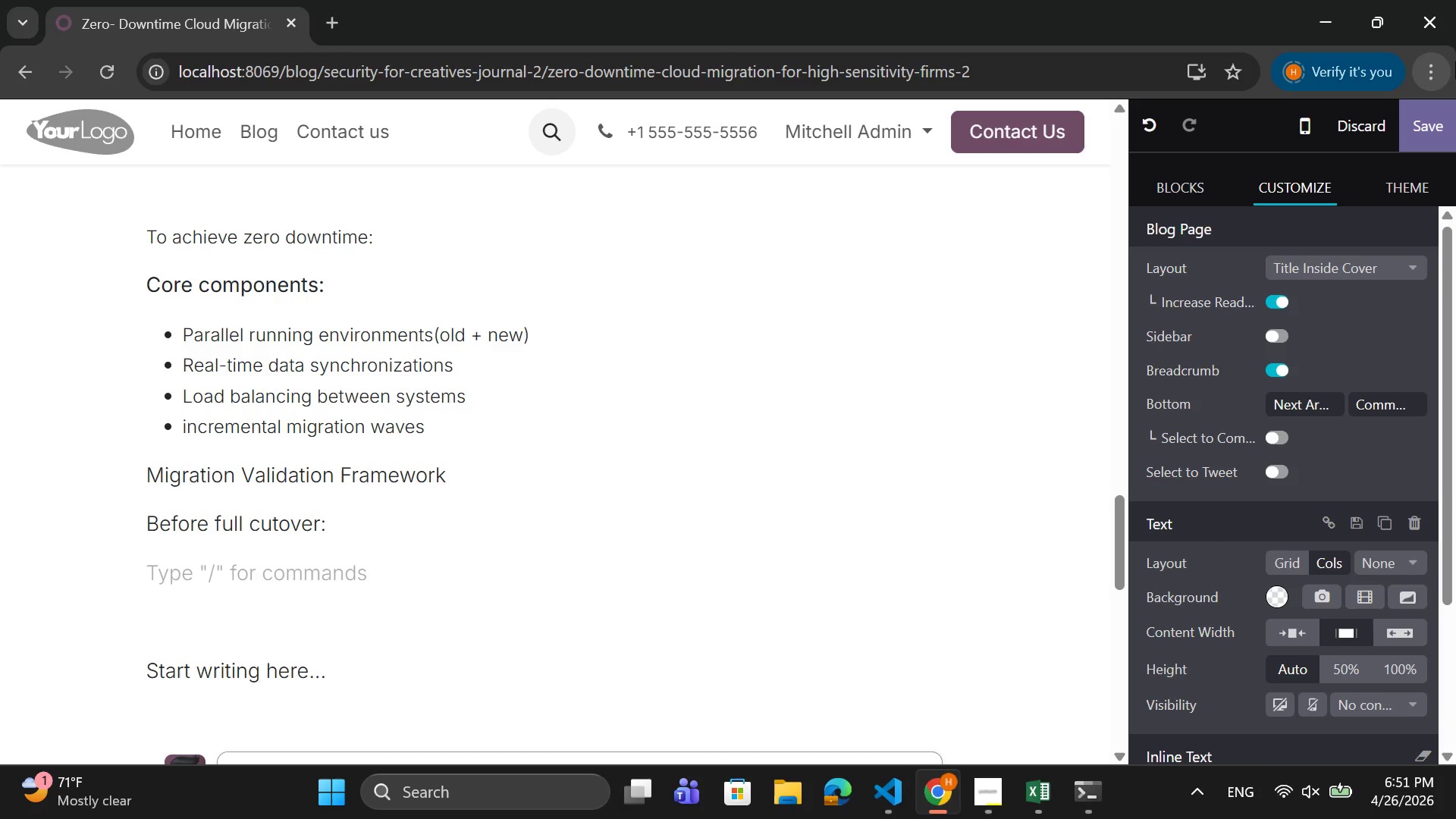 
type(Testing Stage)
 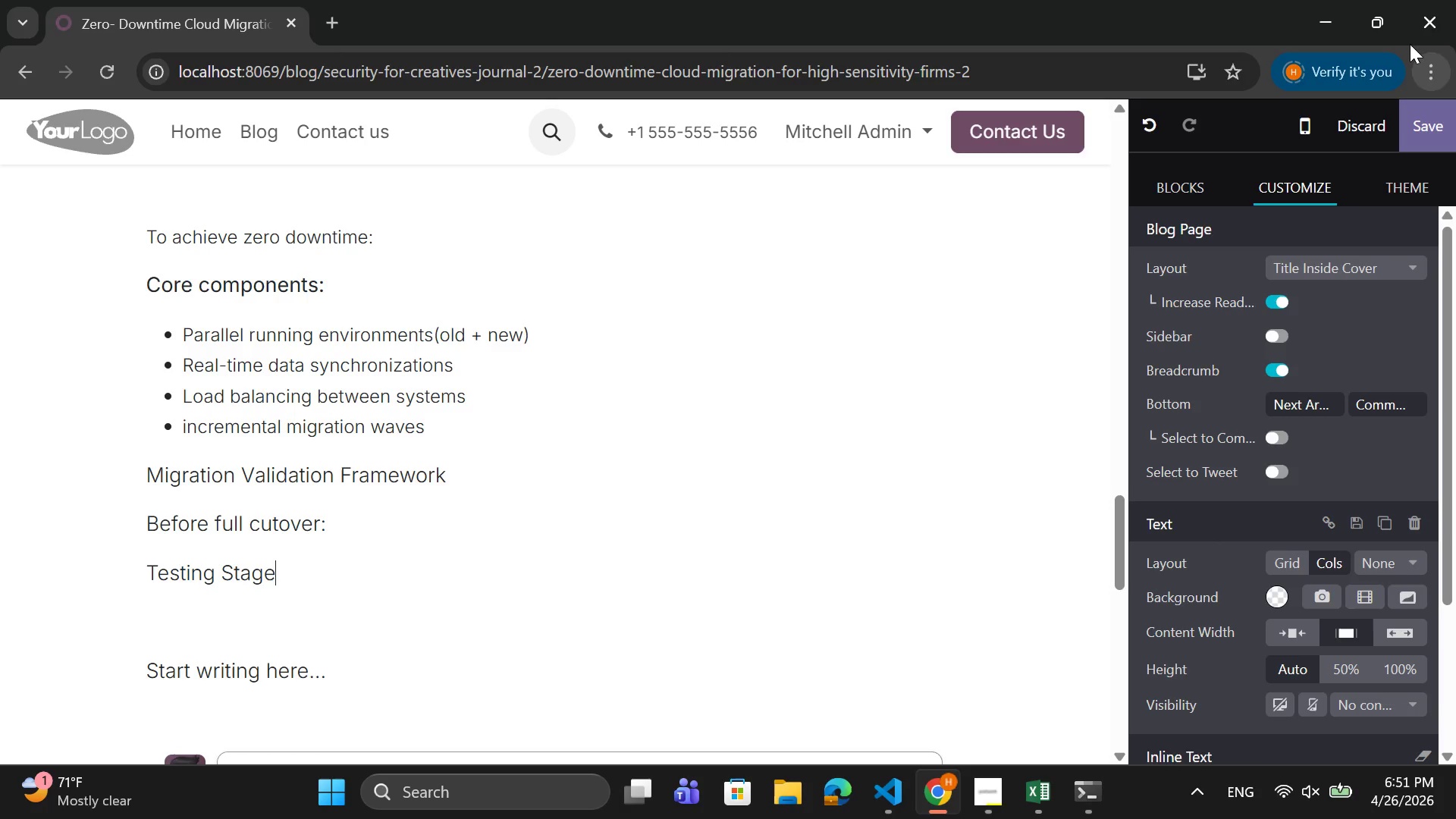 
key(S)
 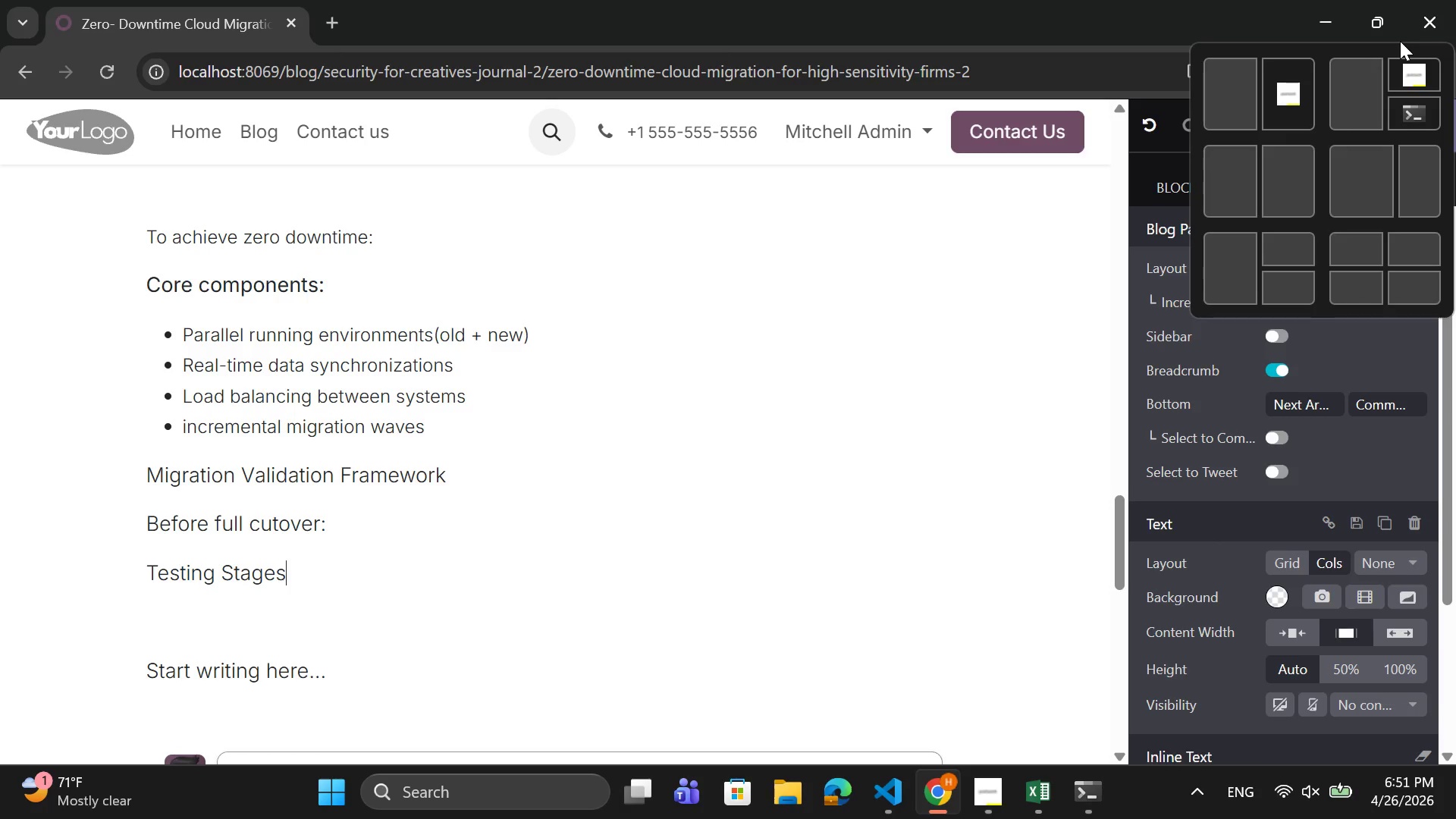 
key(Shift+Semicolon)
 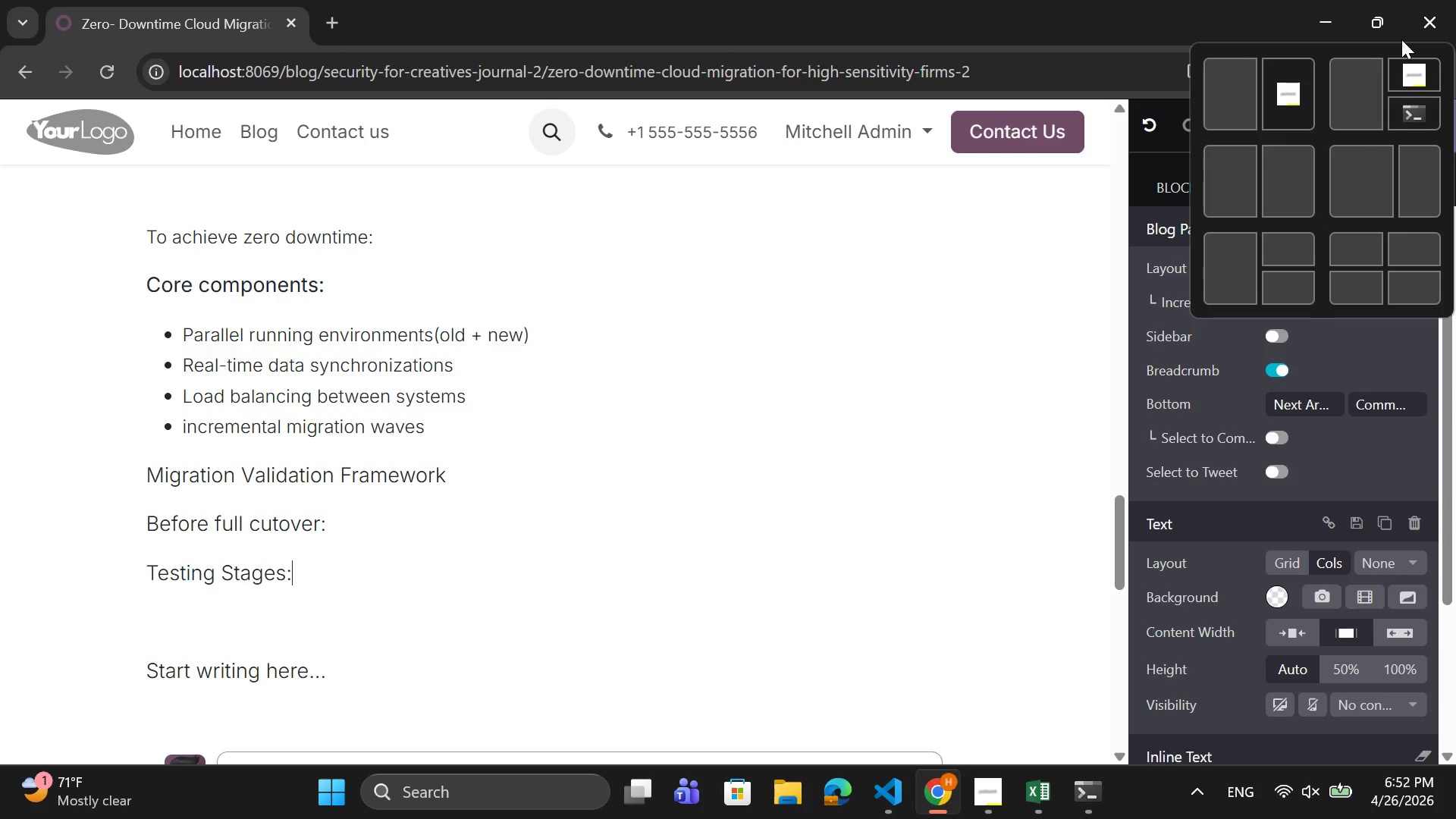 
key(Enter)
 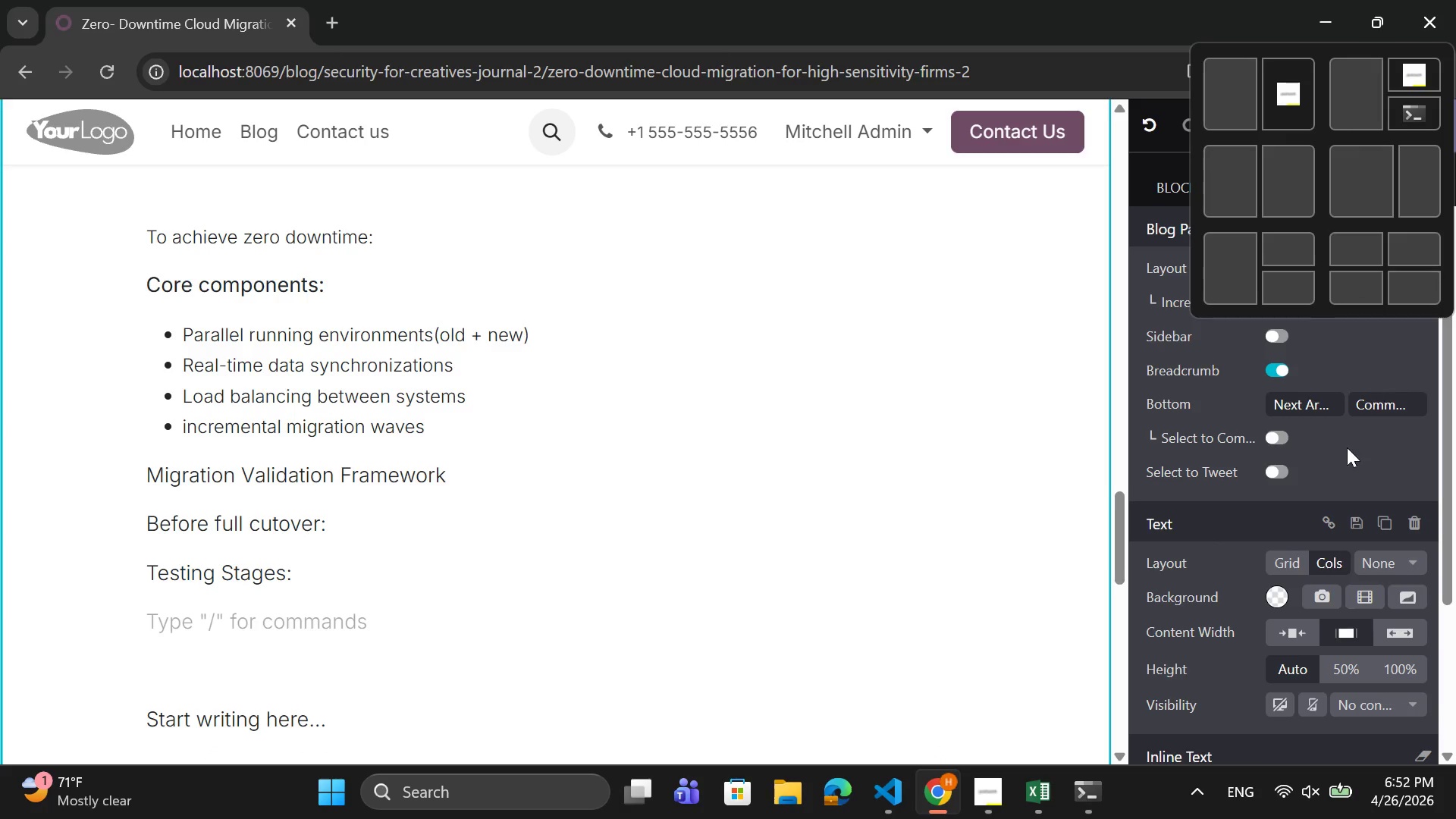 
scroll: coordinate [1341, 481], scroll_direction: down, amount: 5.0
 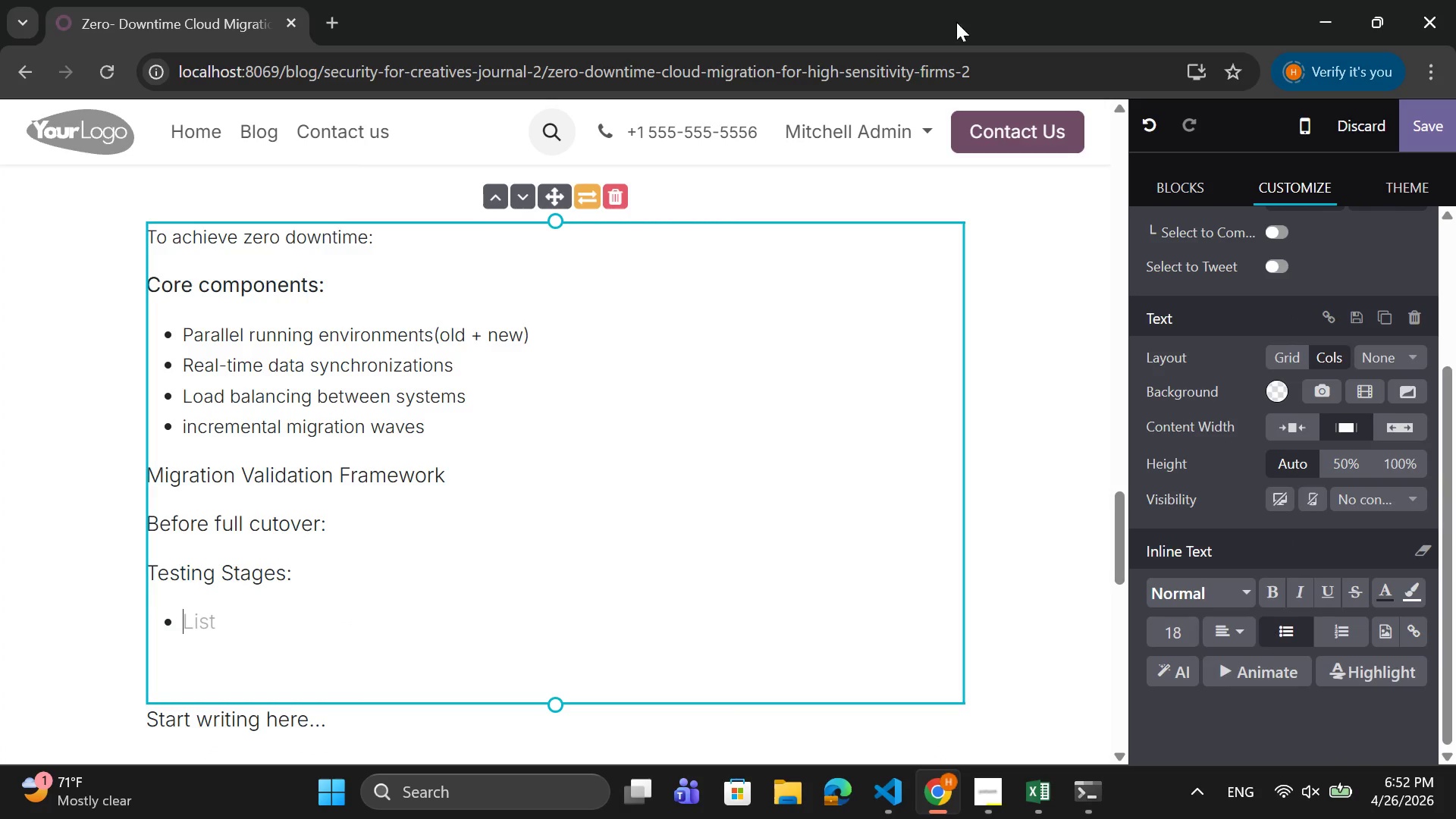 
type(Sandbox testing environment)
 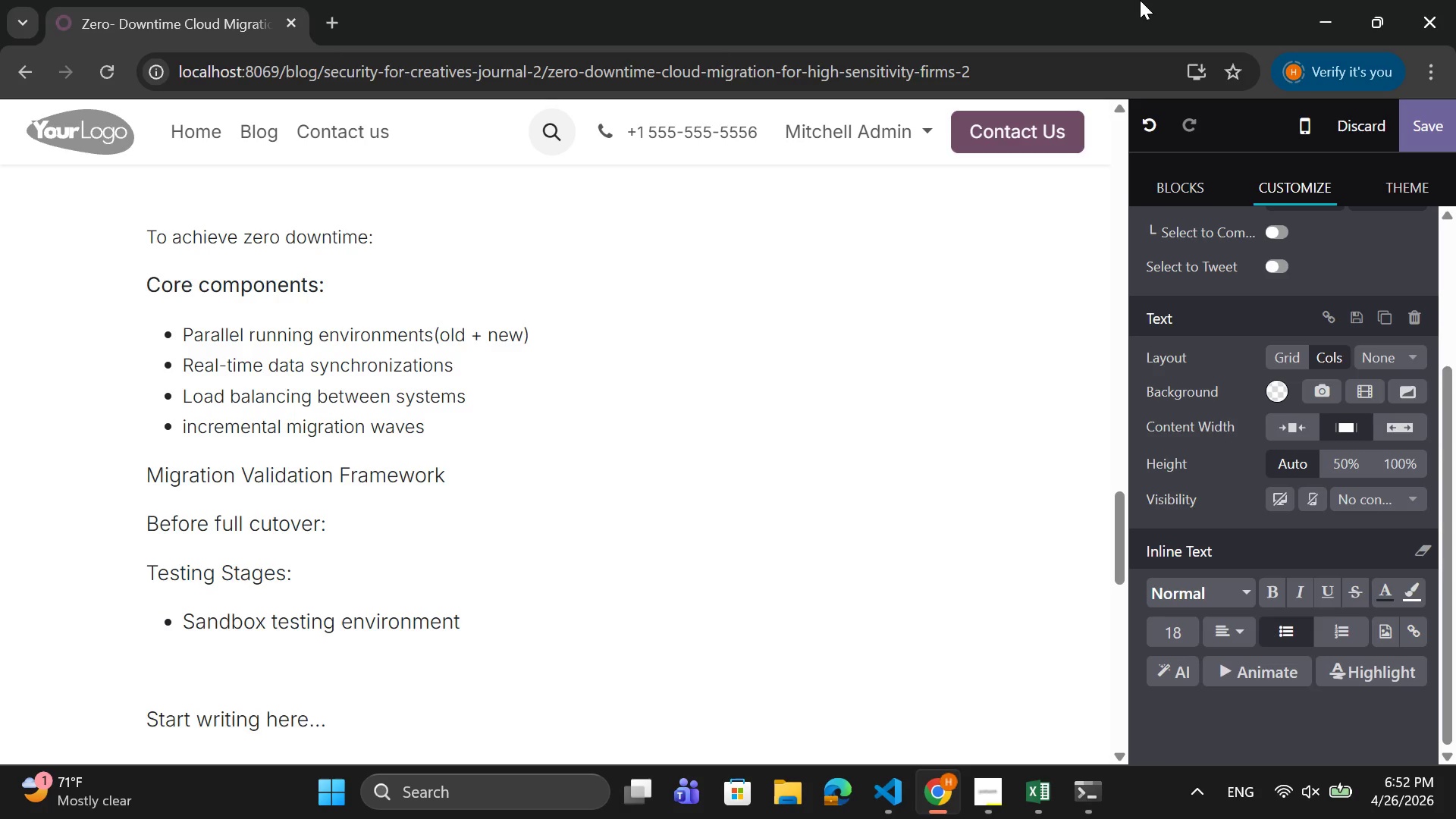 
key(Enter)
 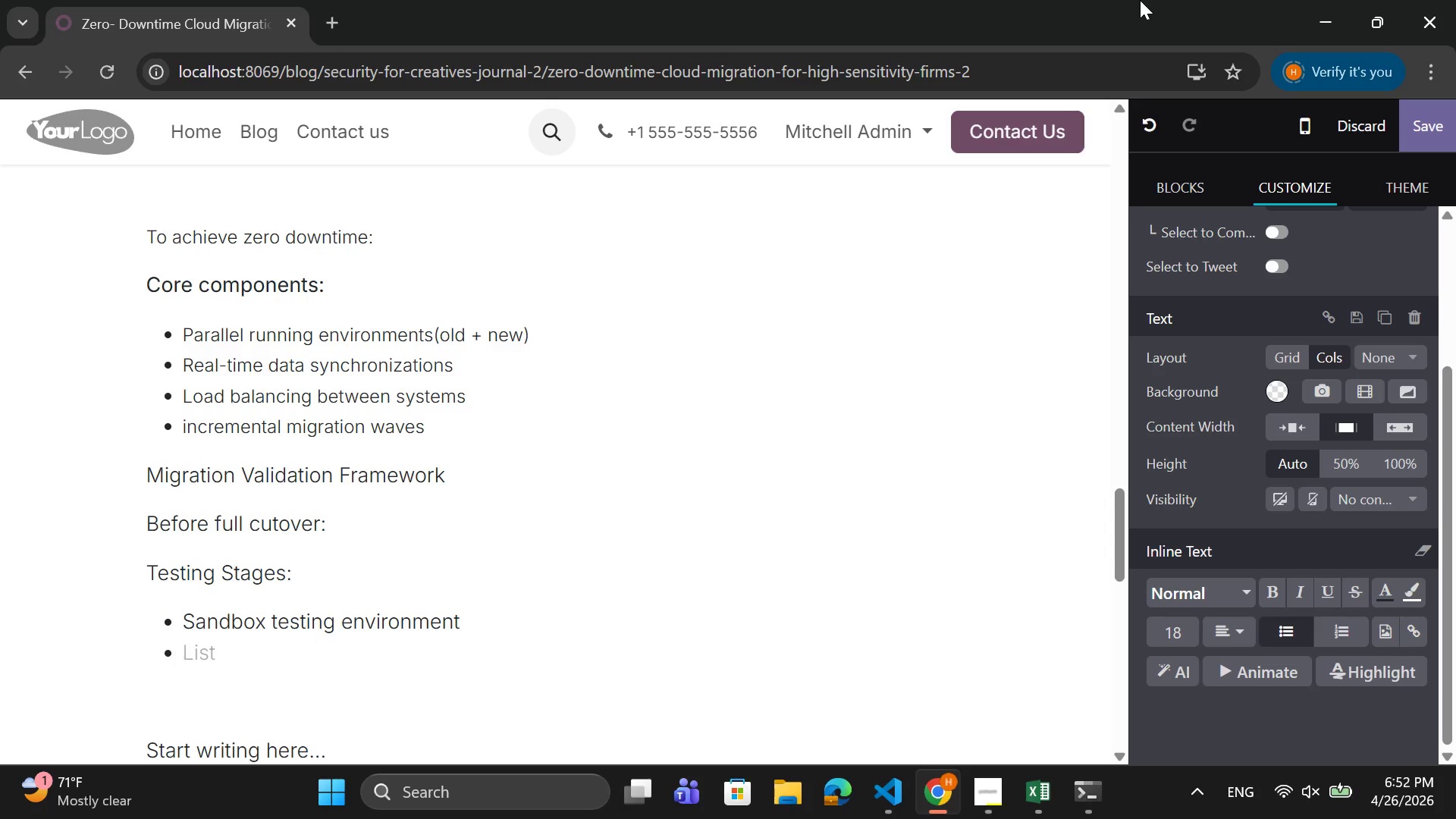 
type(o)
key(Backspace)
type(Performance )
 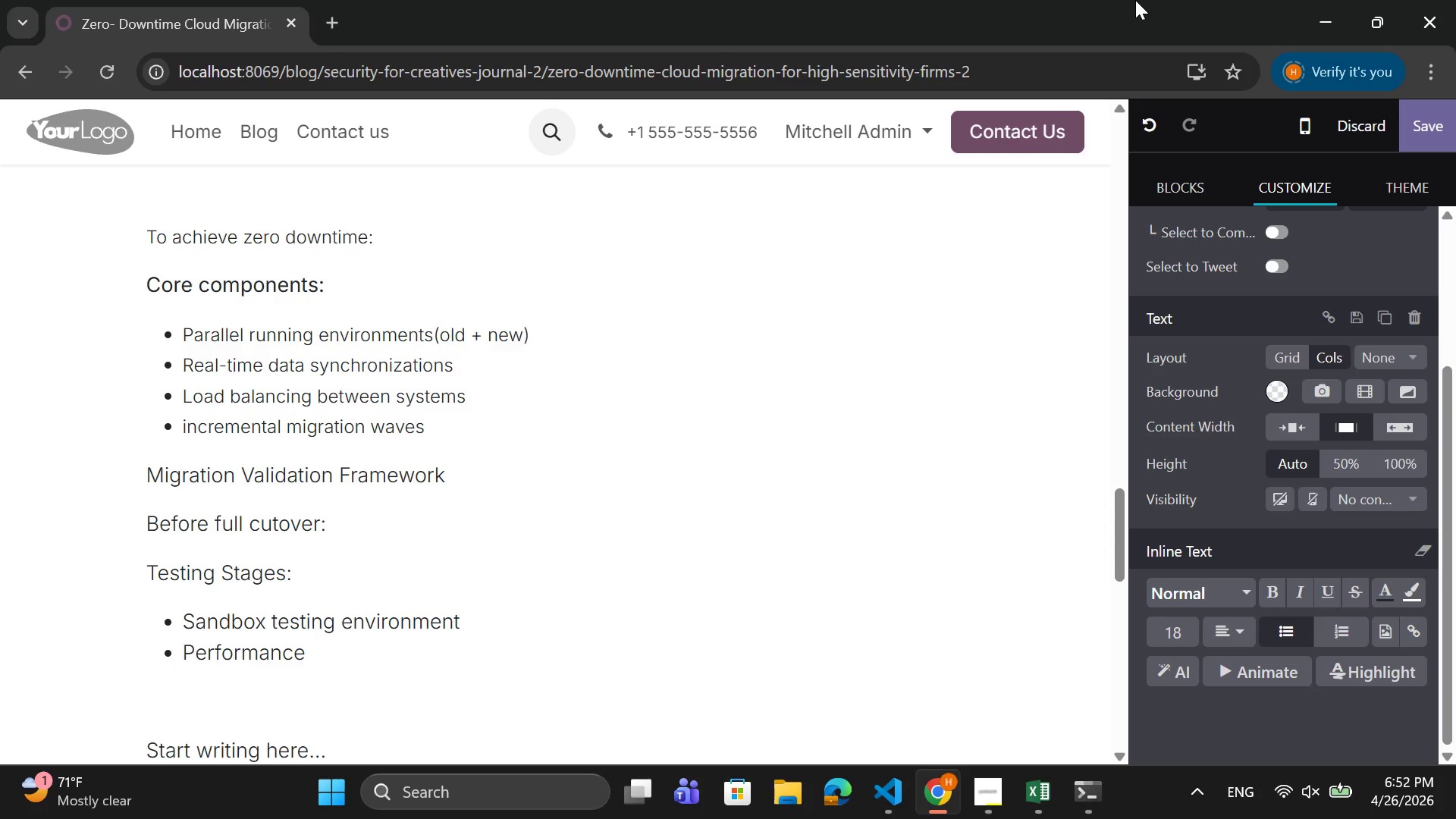 
type(benchmarking)
 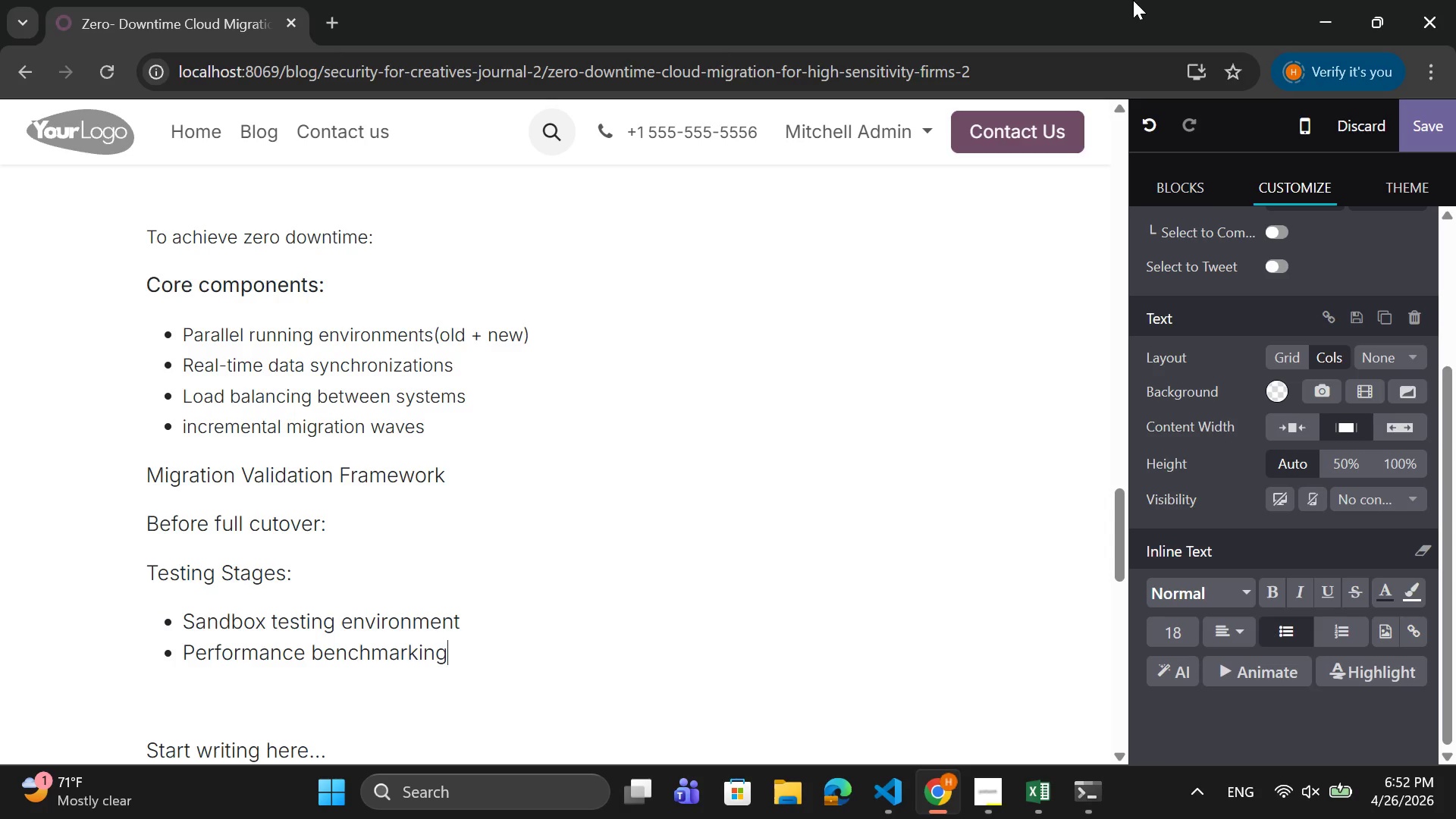 
key(Enter)
 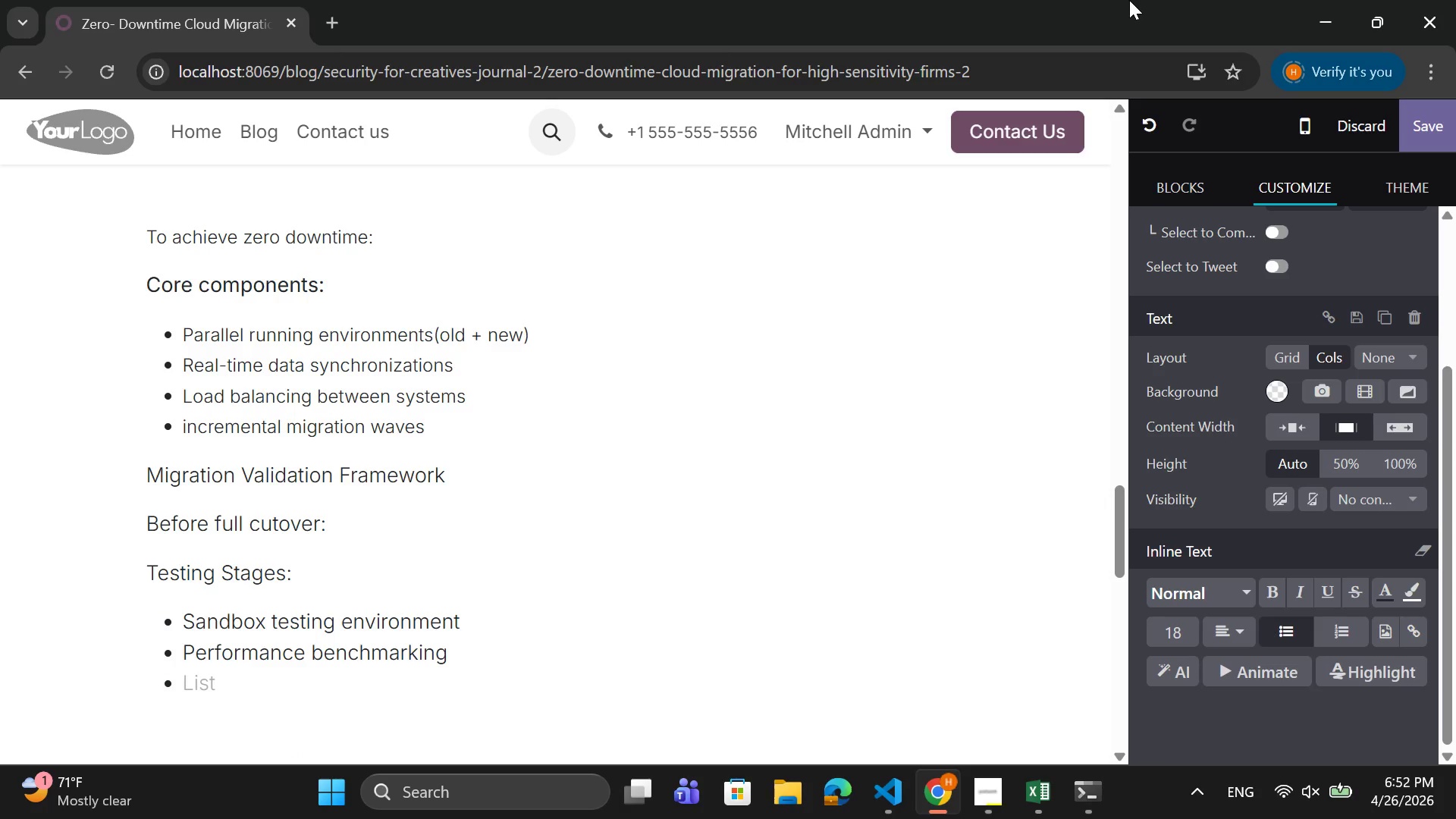 
scroll: coordinate [1133, 0], scroll_direction: none, amount: 0.0
 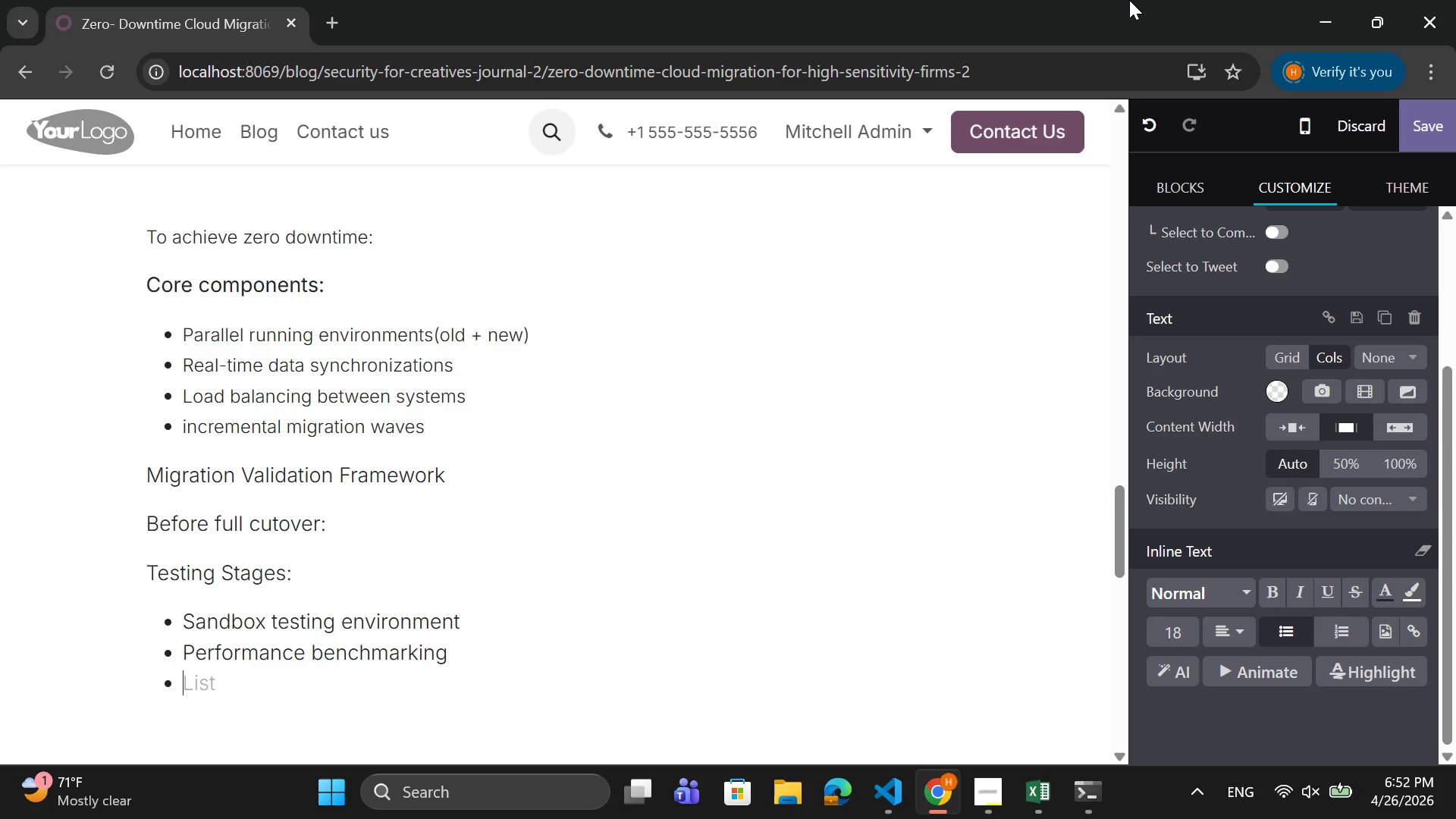 
key(CapsLock)
 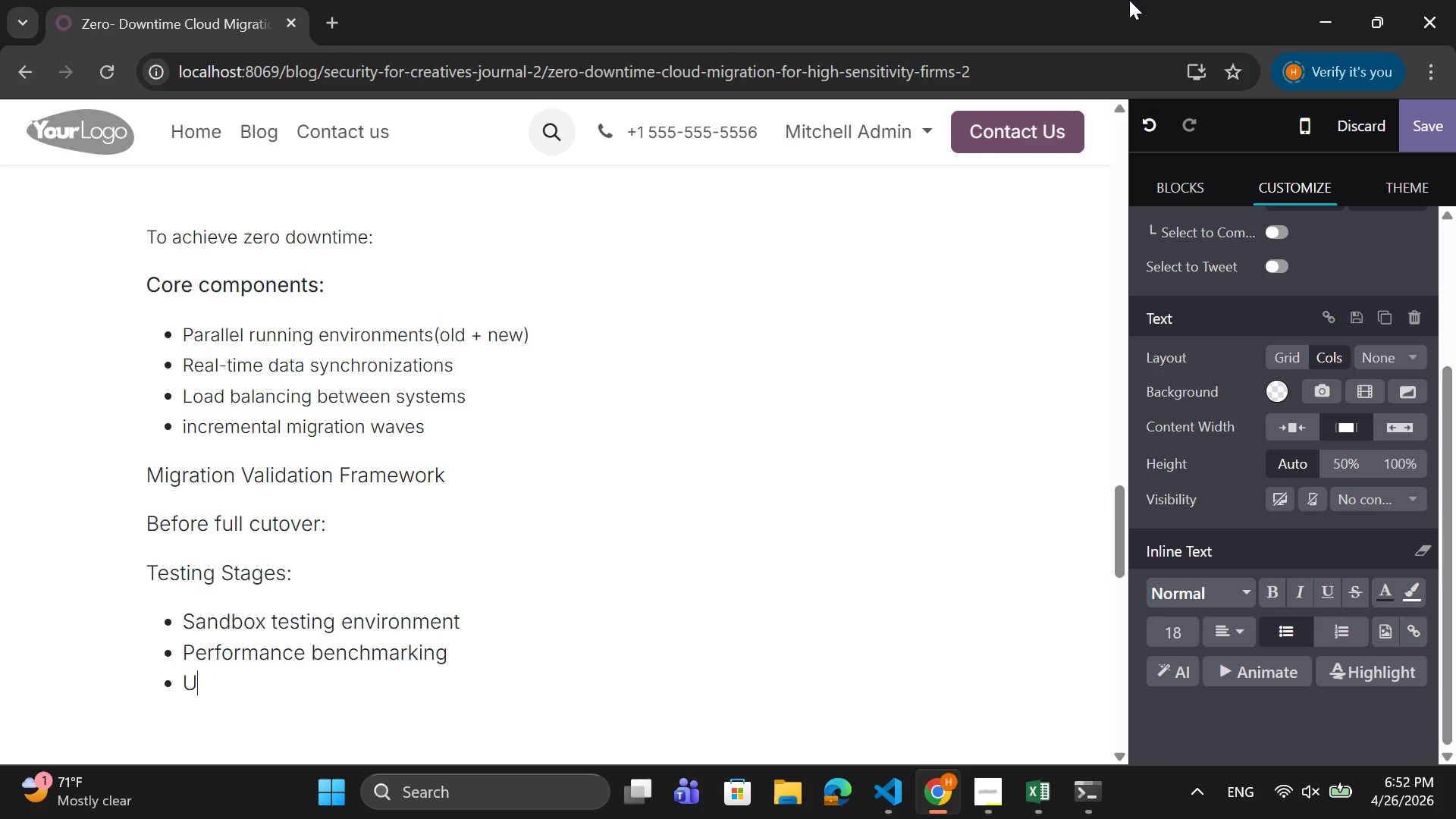 
key(U)
 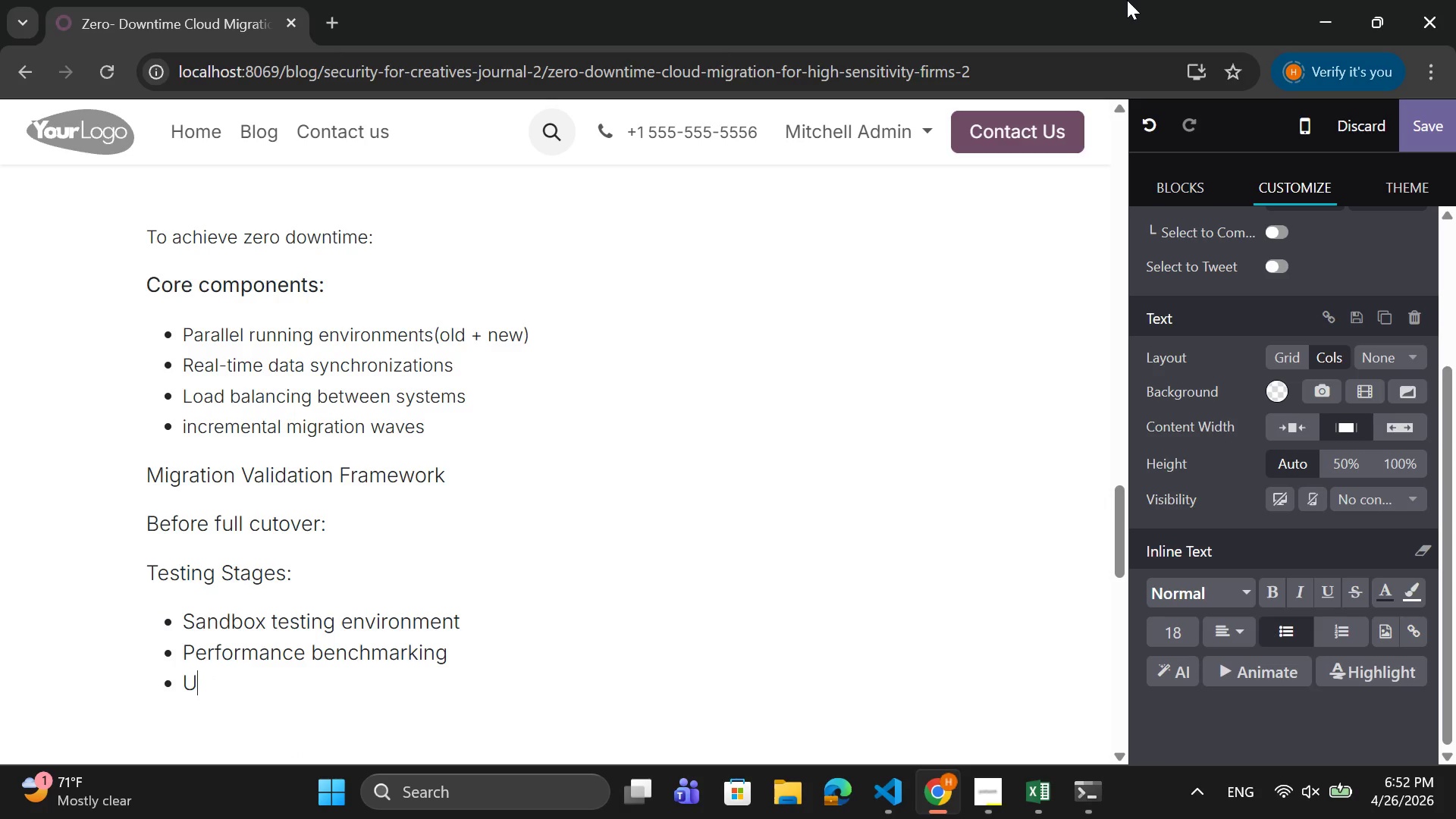 
key(CapsLock)
 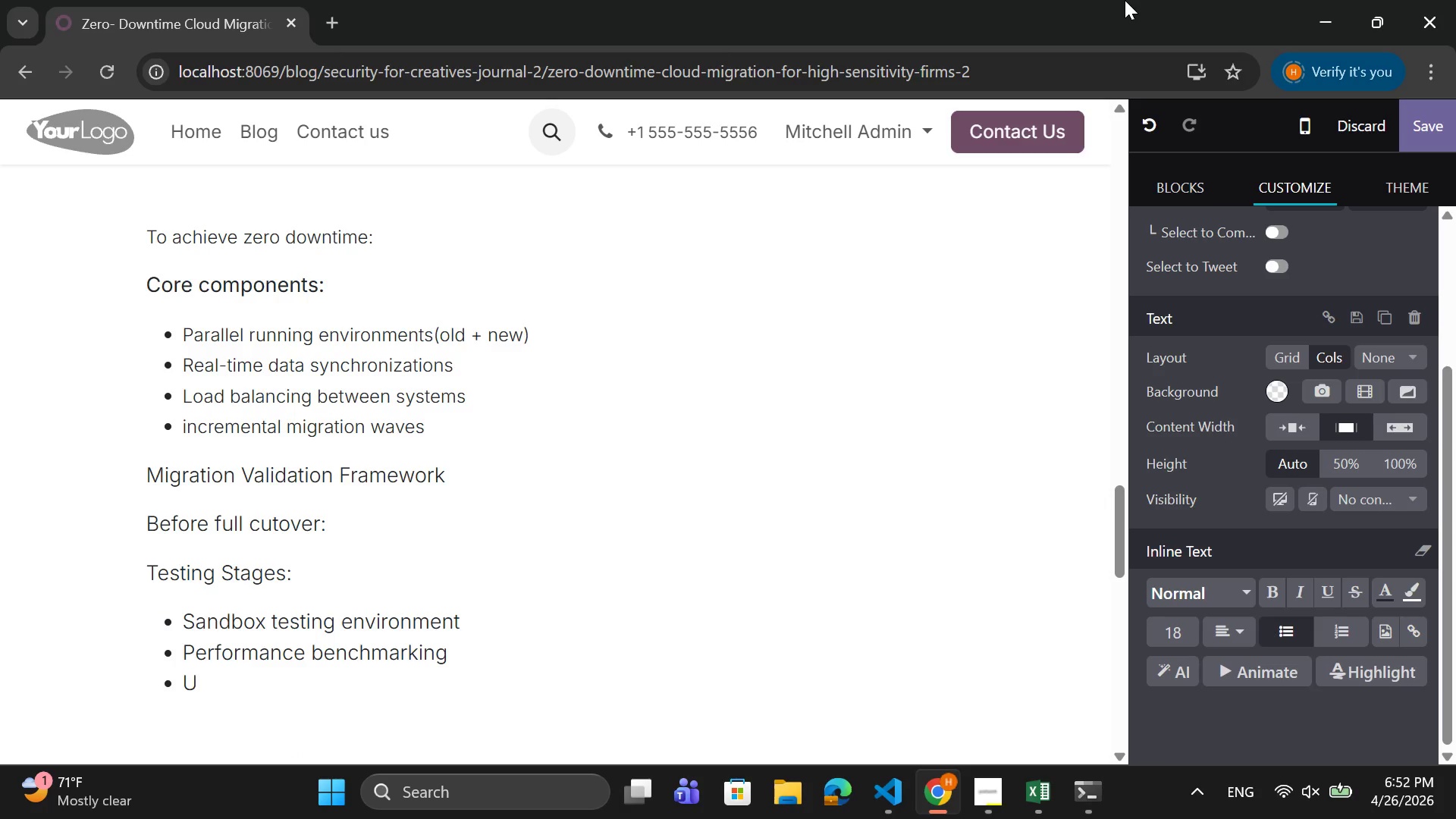 
key(D)
 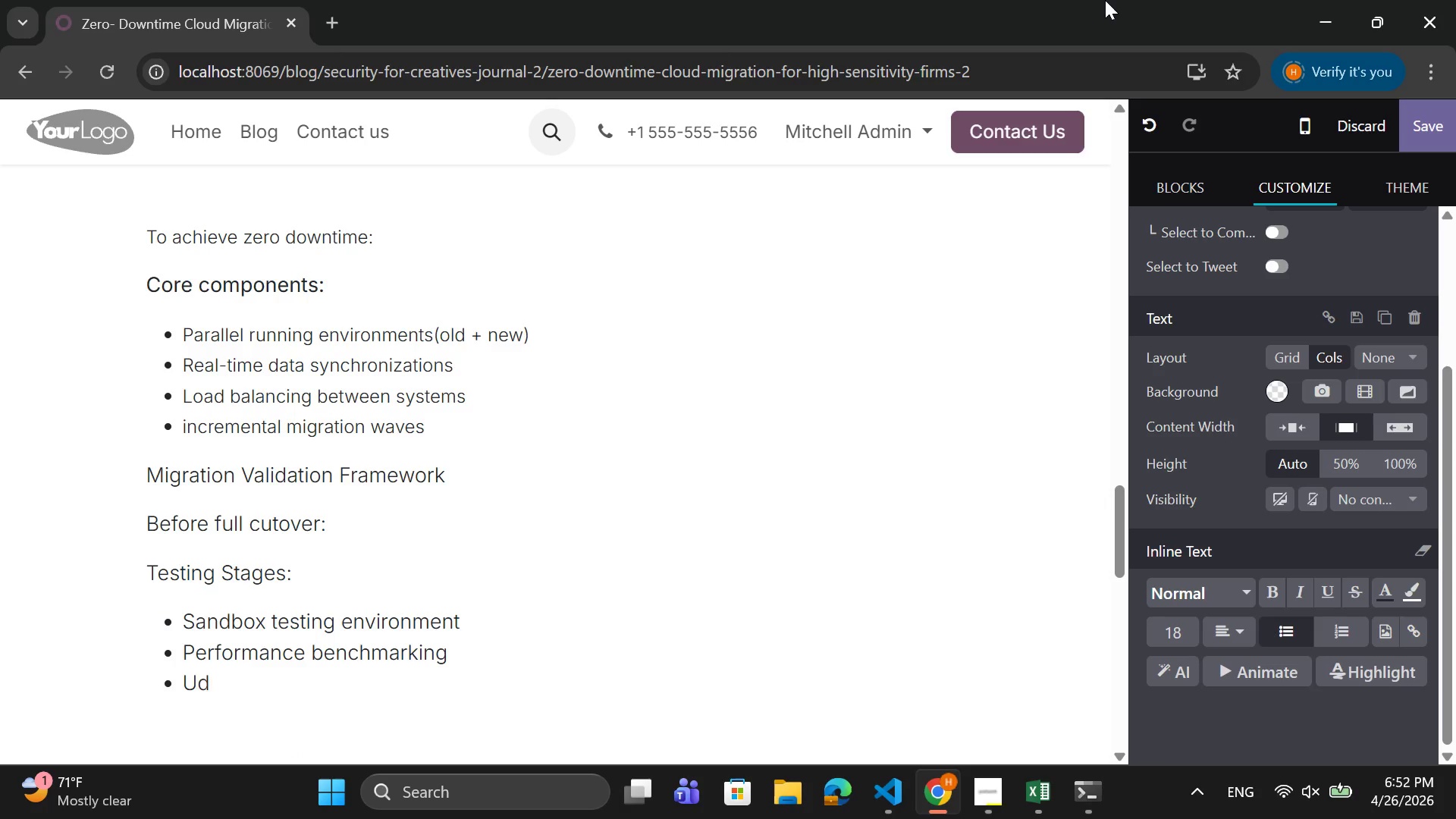 
key(Backspace)
type(ser acceptance testing)
 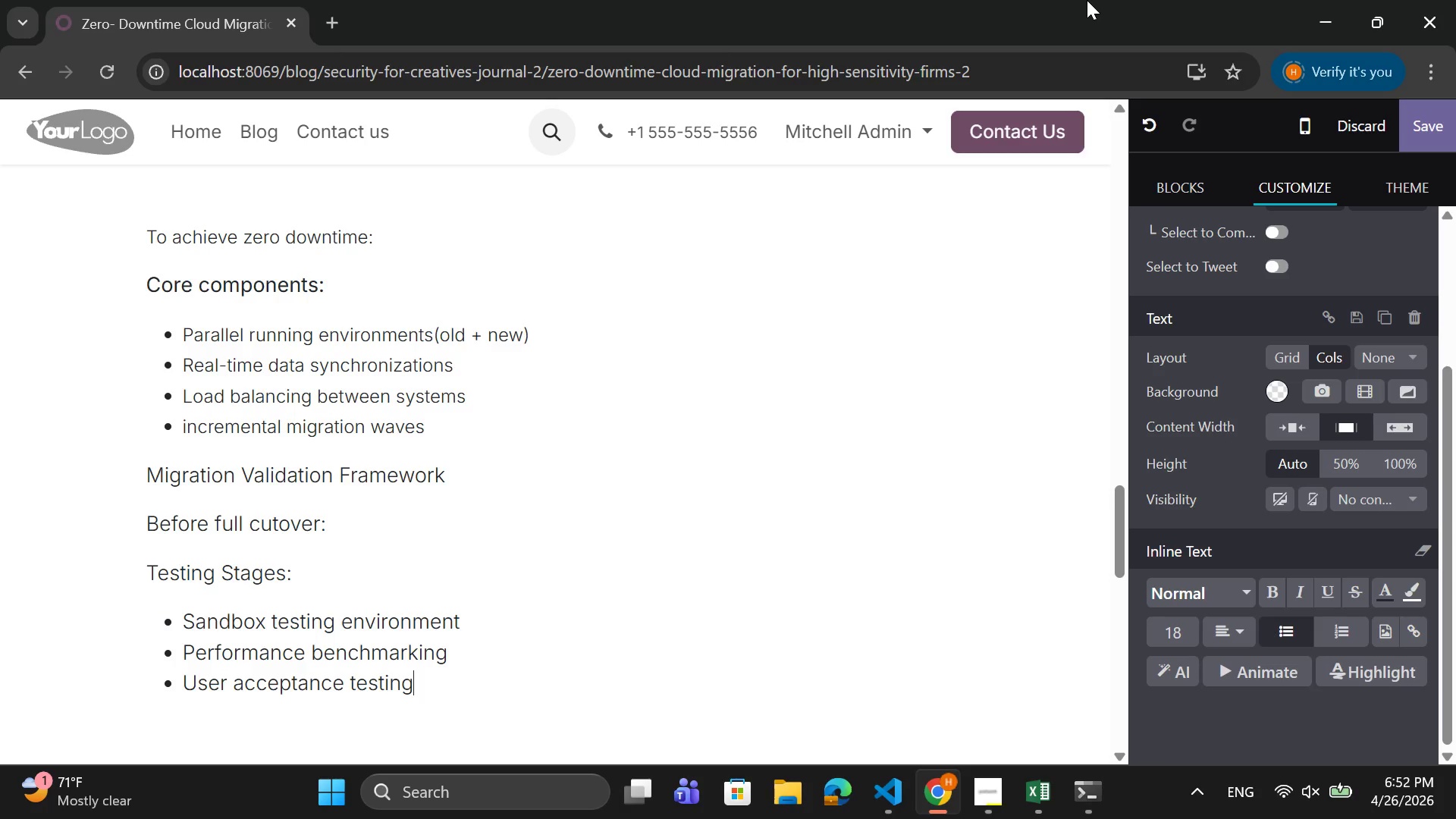 
key(Enter)
 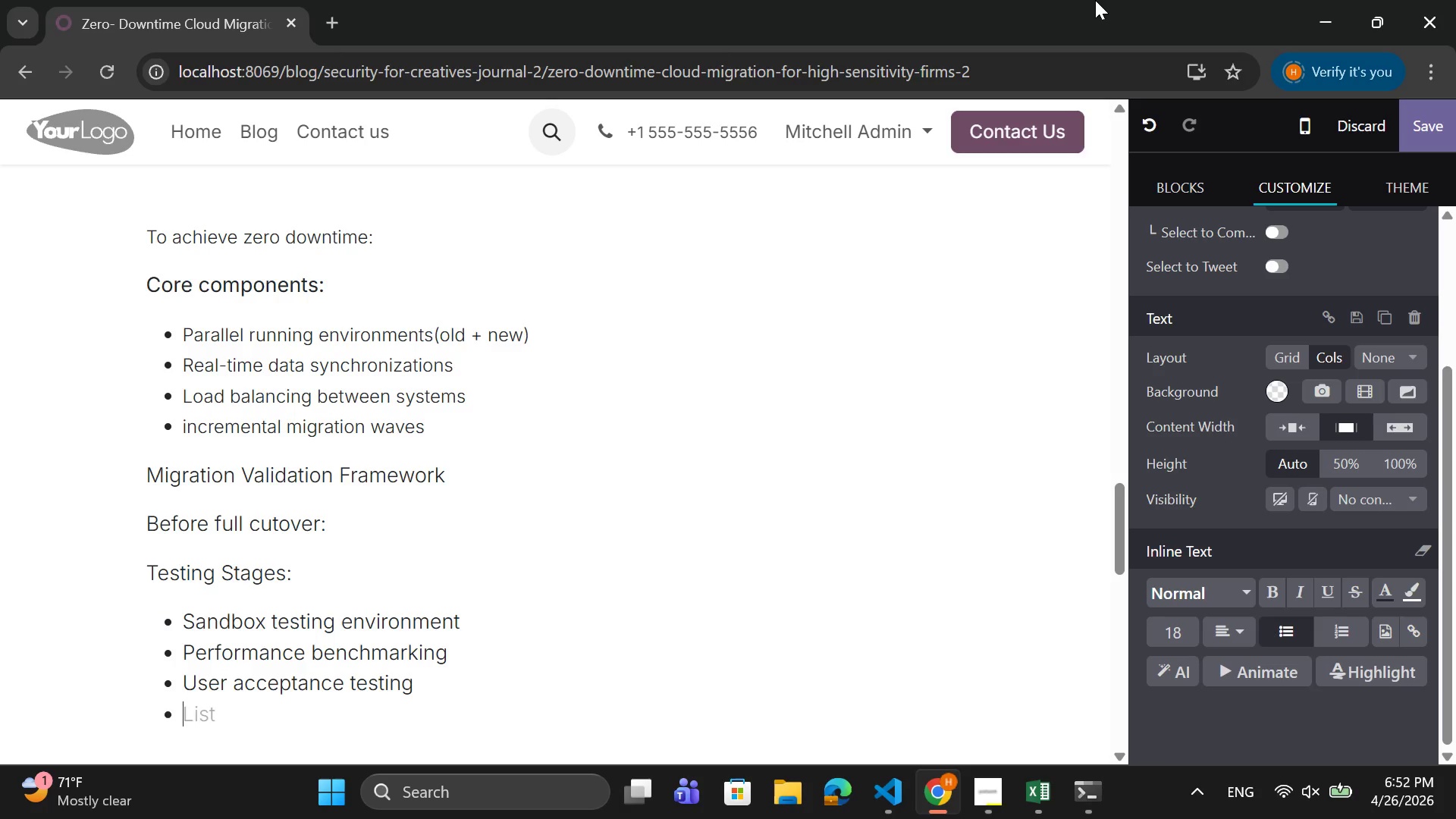 
key(P)
 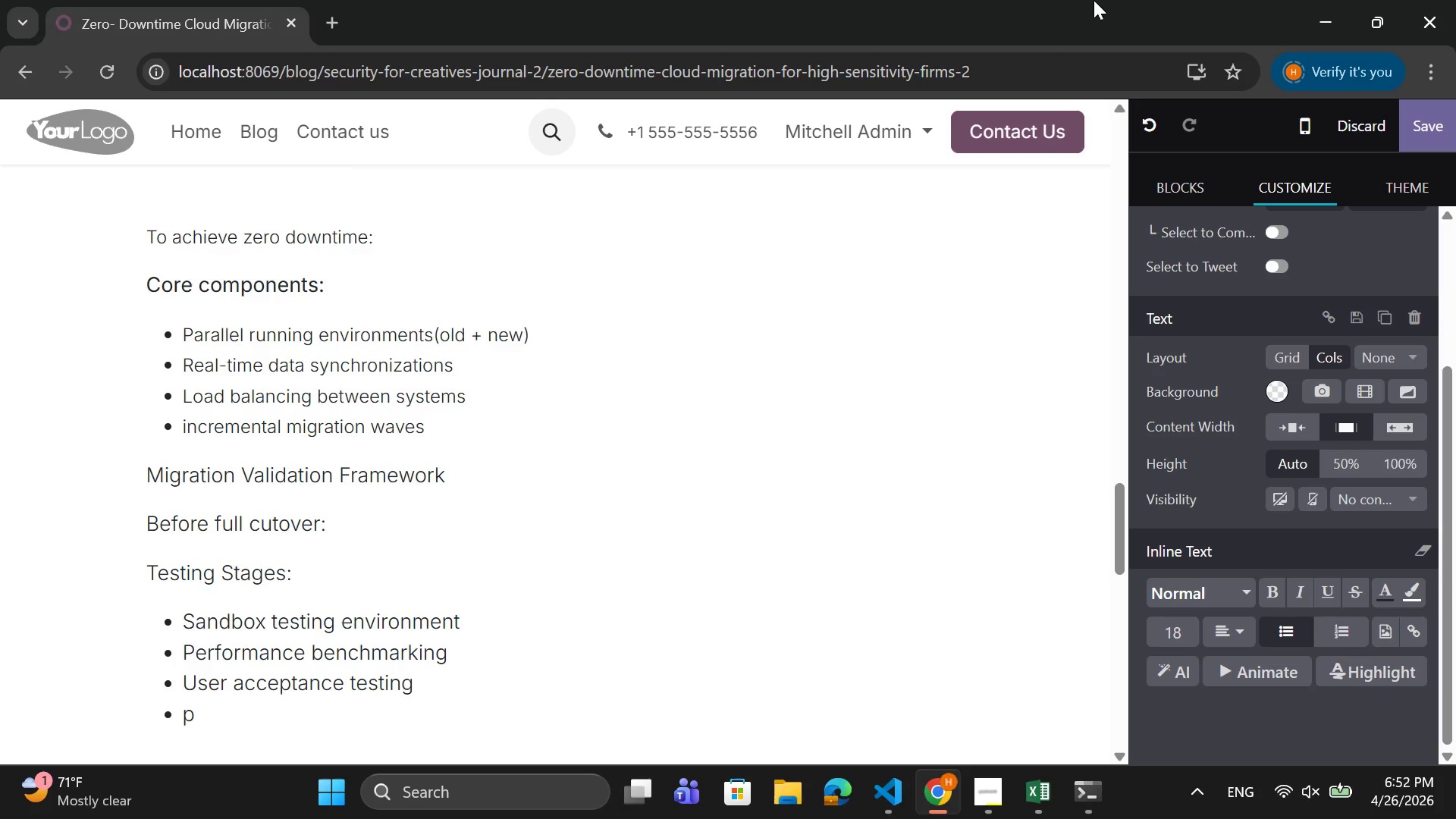 
key(Backspace)
 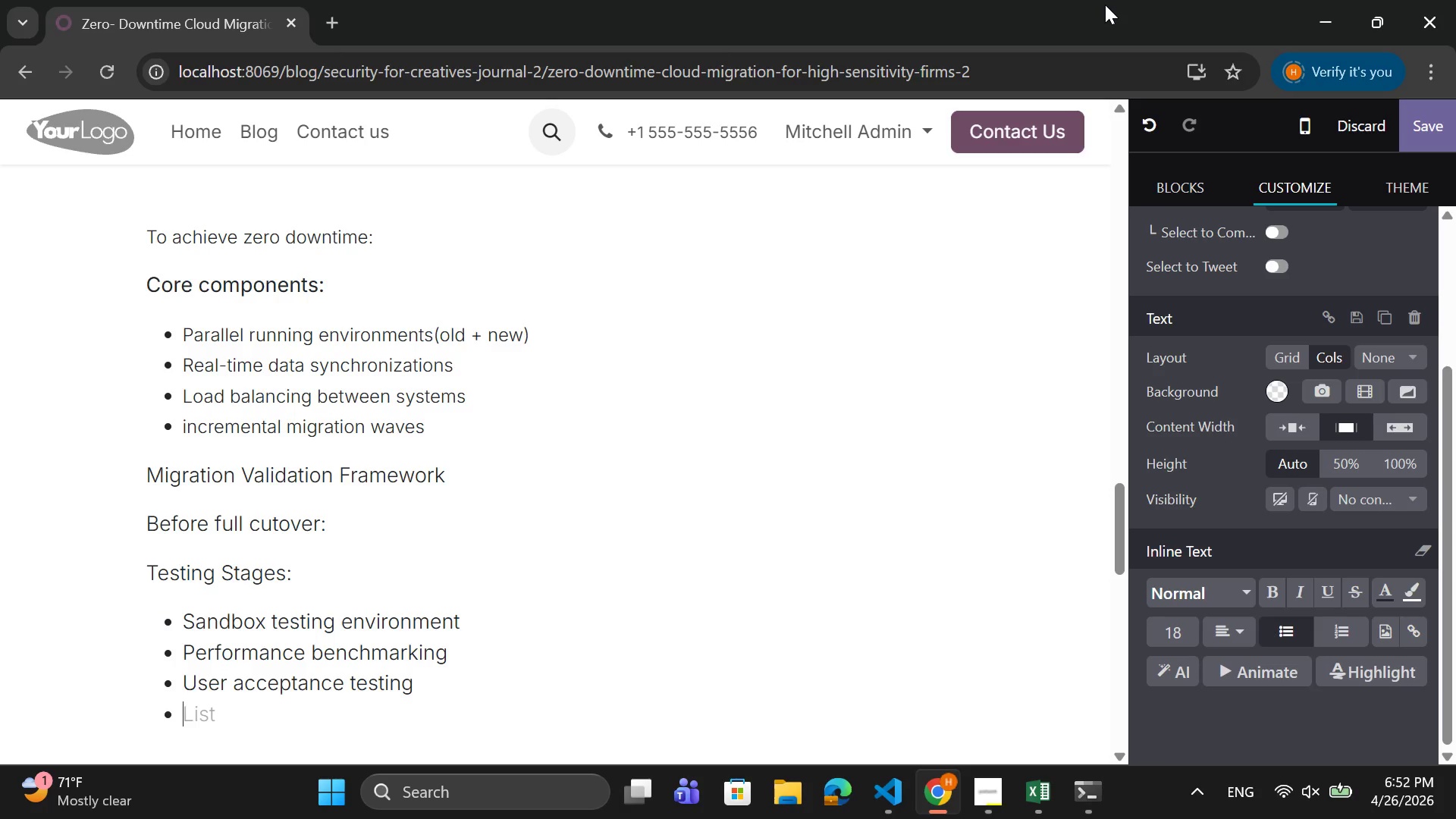 
type(Security penetration )
 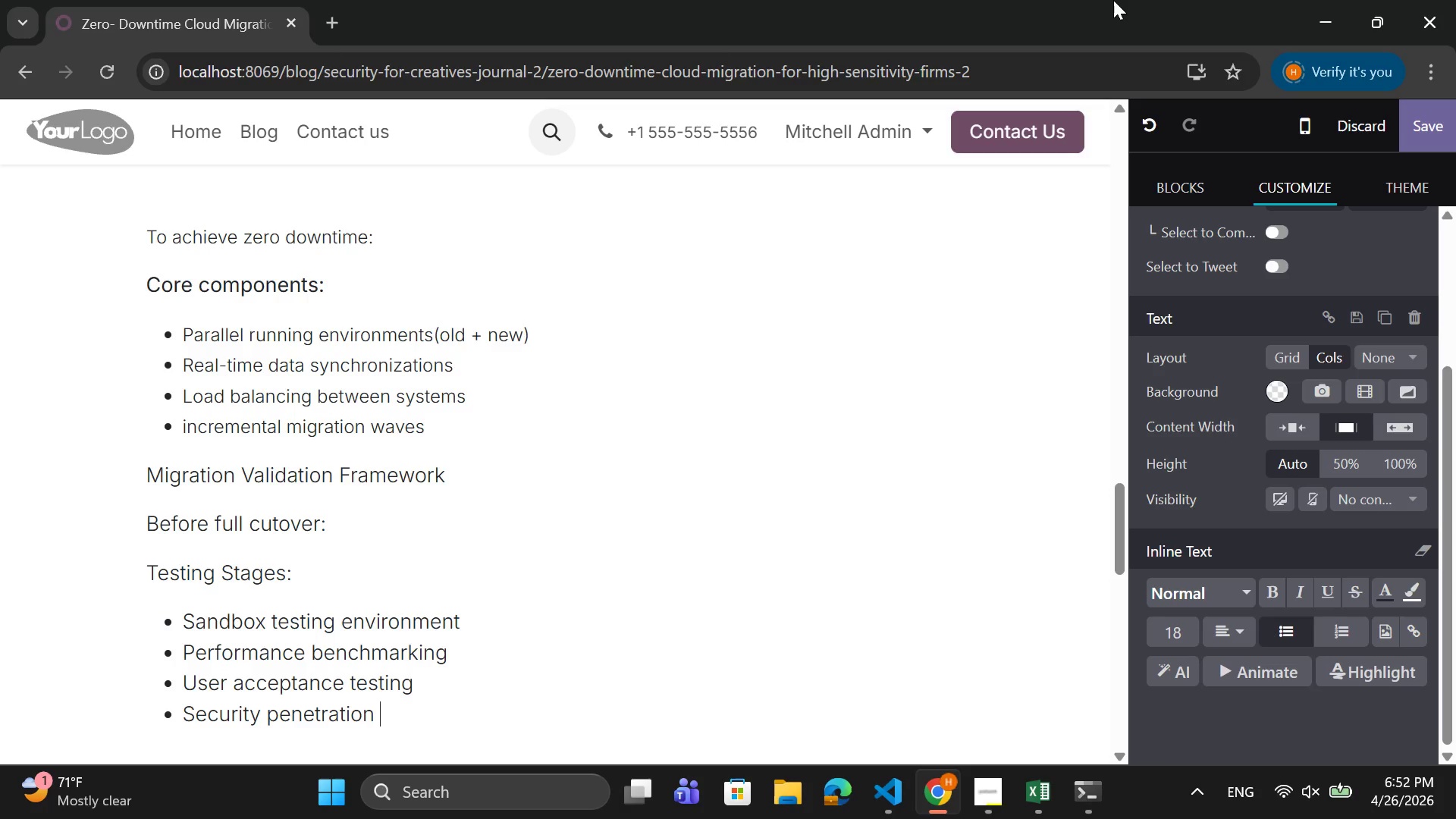 
type(testo)
 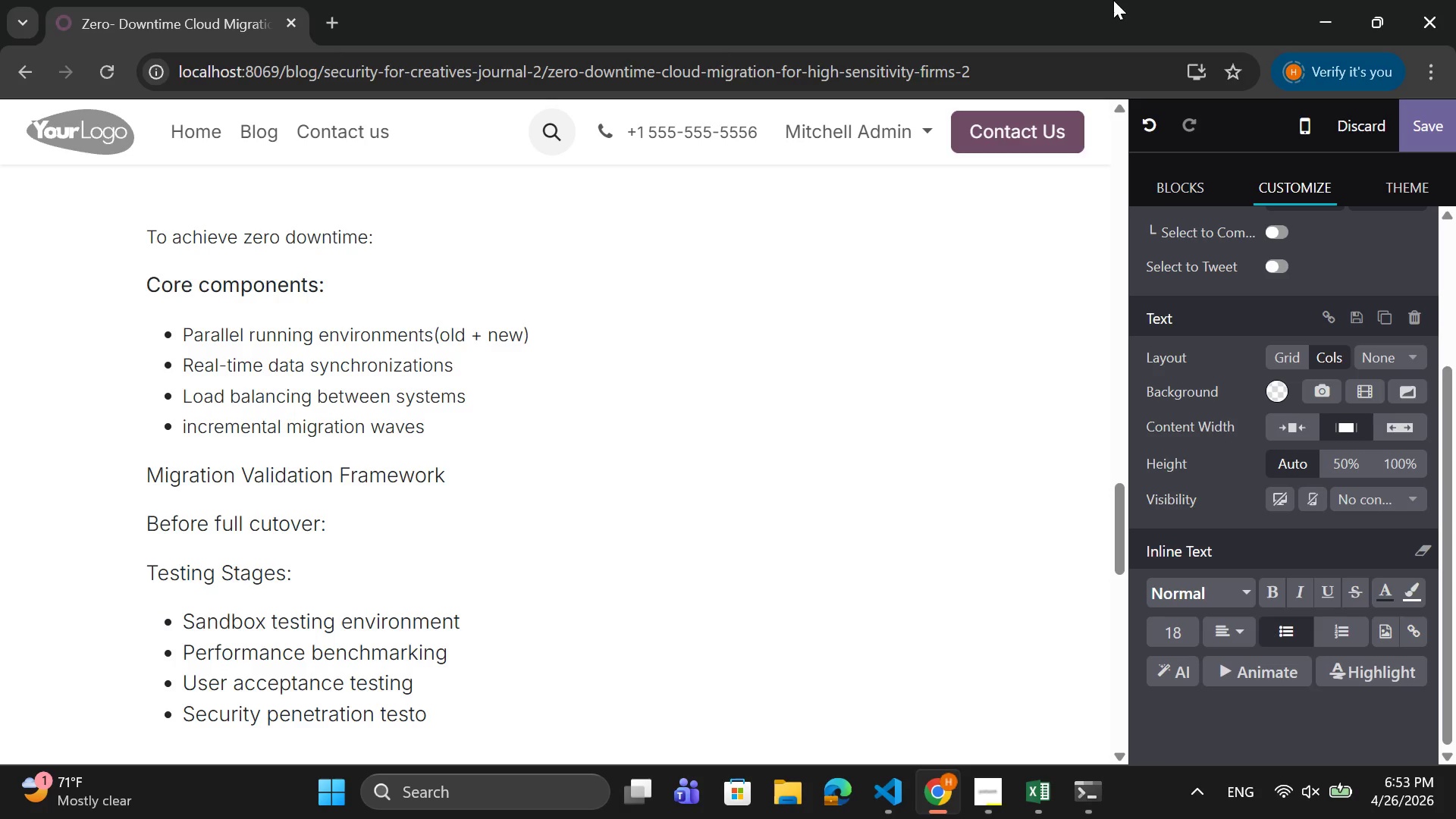 
key(Backspace)
type(ing)
 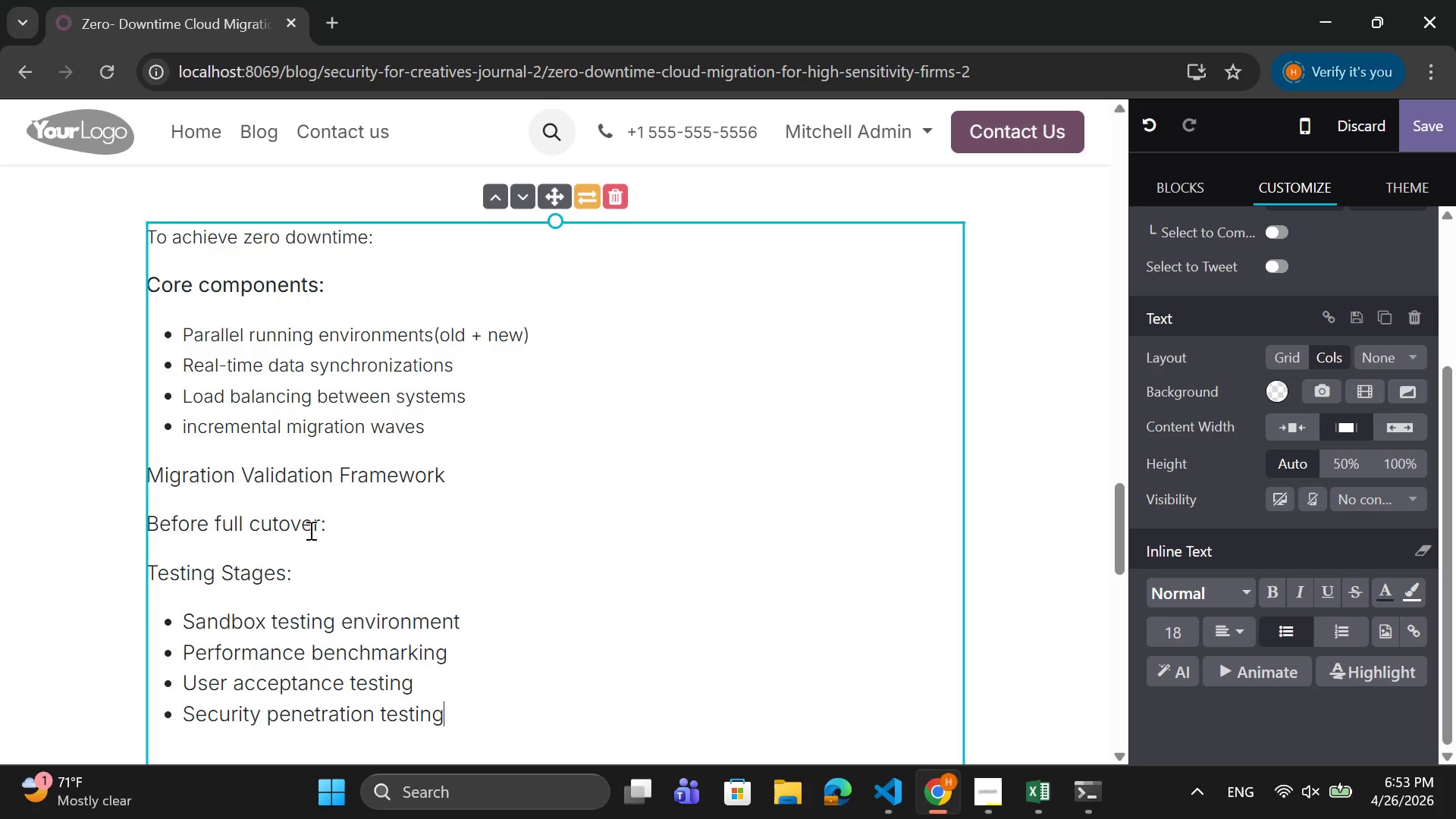 
wait(5.66)
 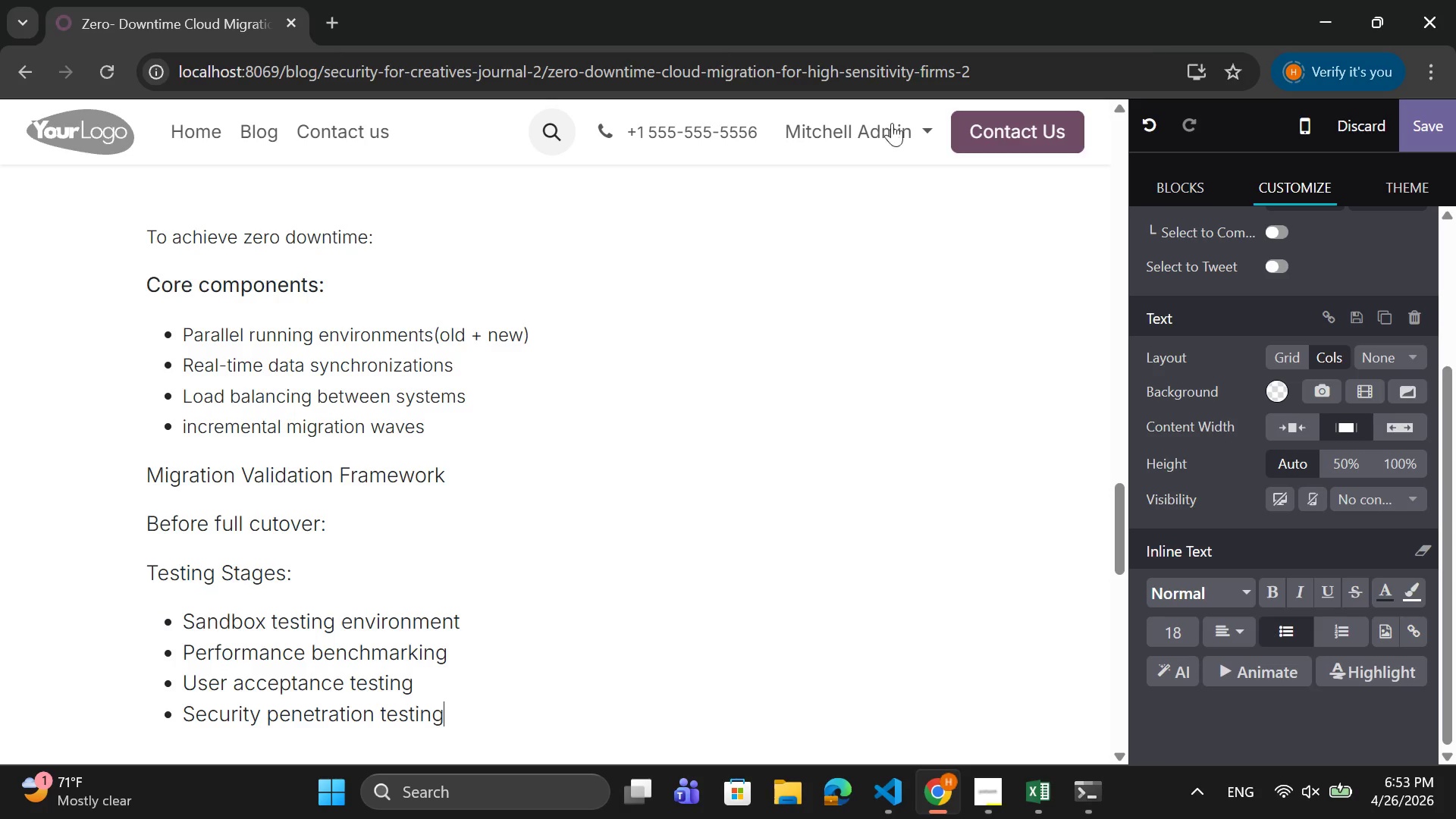 
left_click_drag(start_coordinate=[438, 469], to_coordinate=[312, 485])
 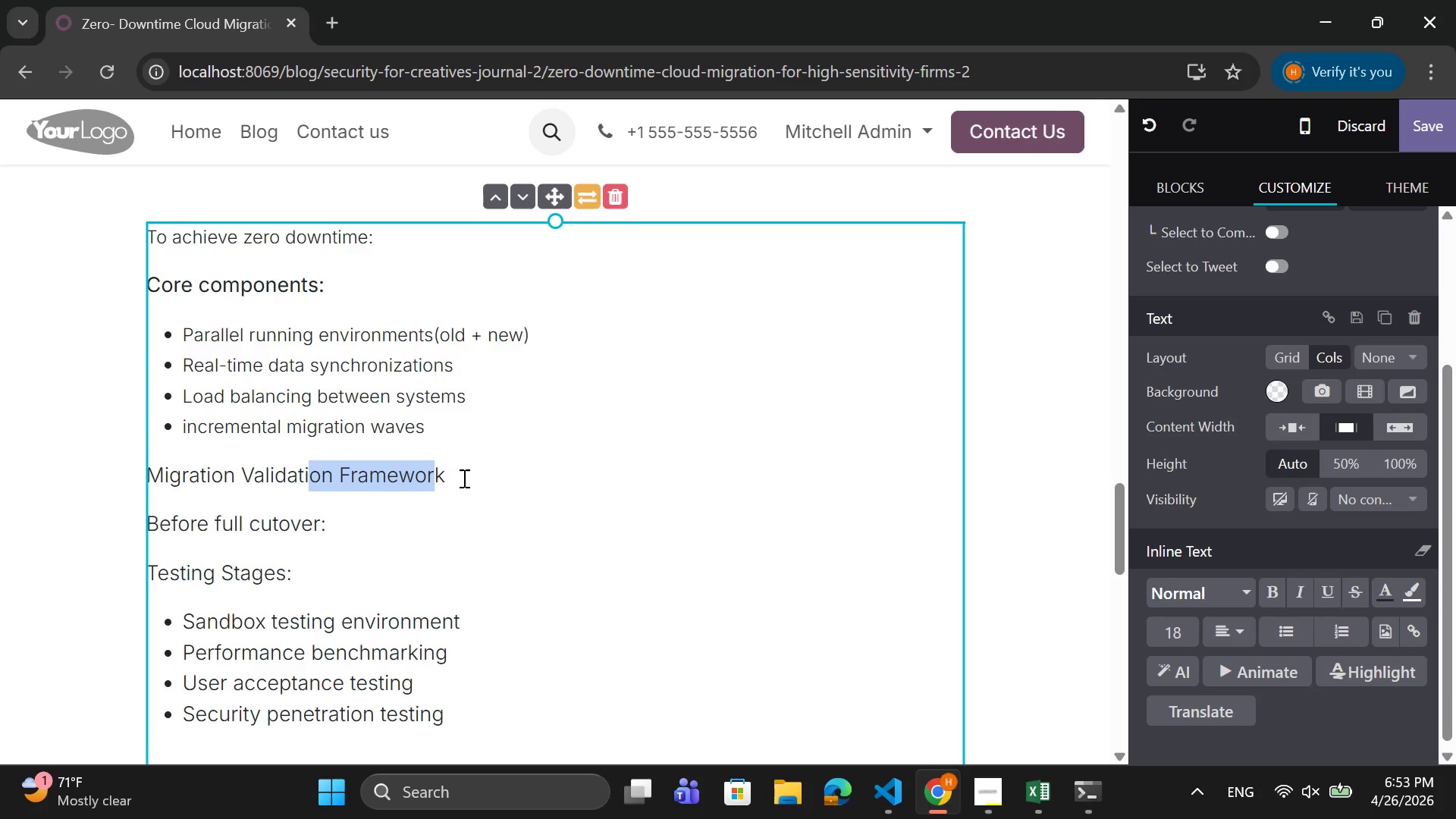 
left_click([464, 476])
 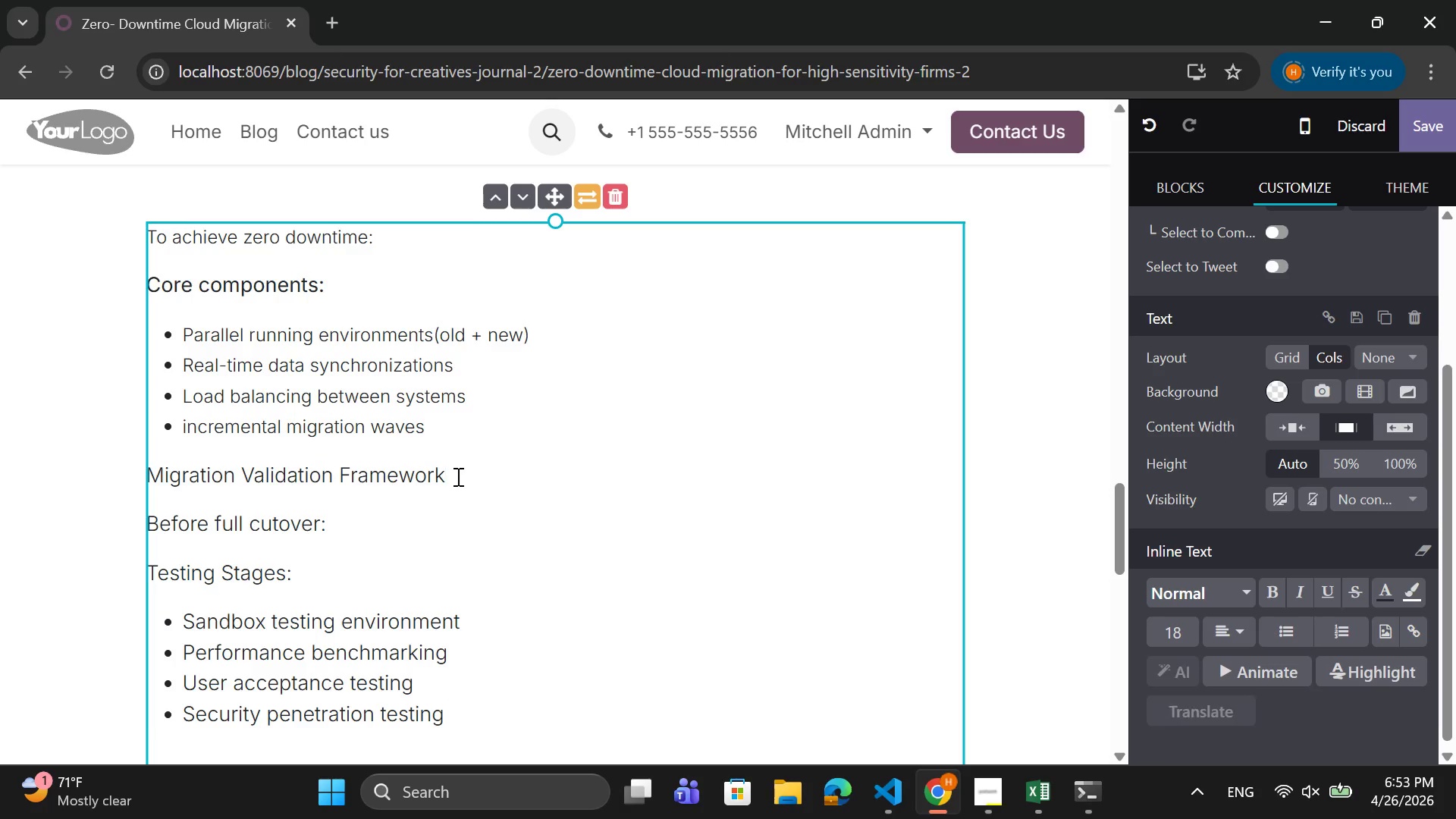 
left_click_drag(start_coordinate=[464, 476], to_coordinate=[174, 474])
 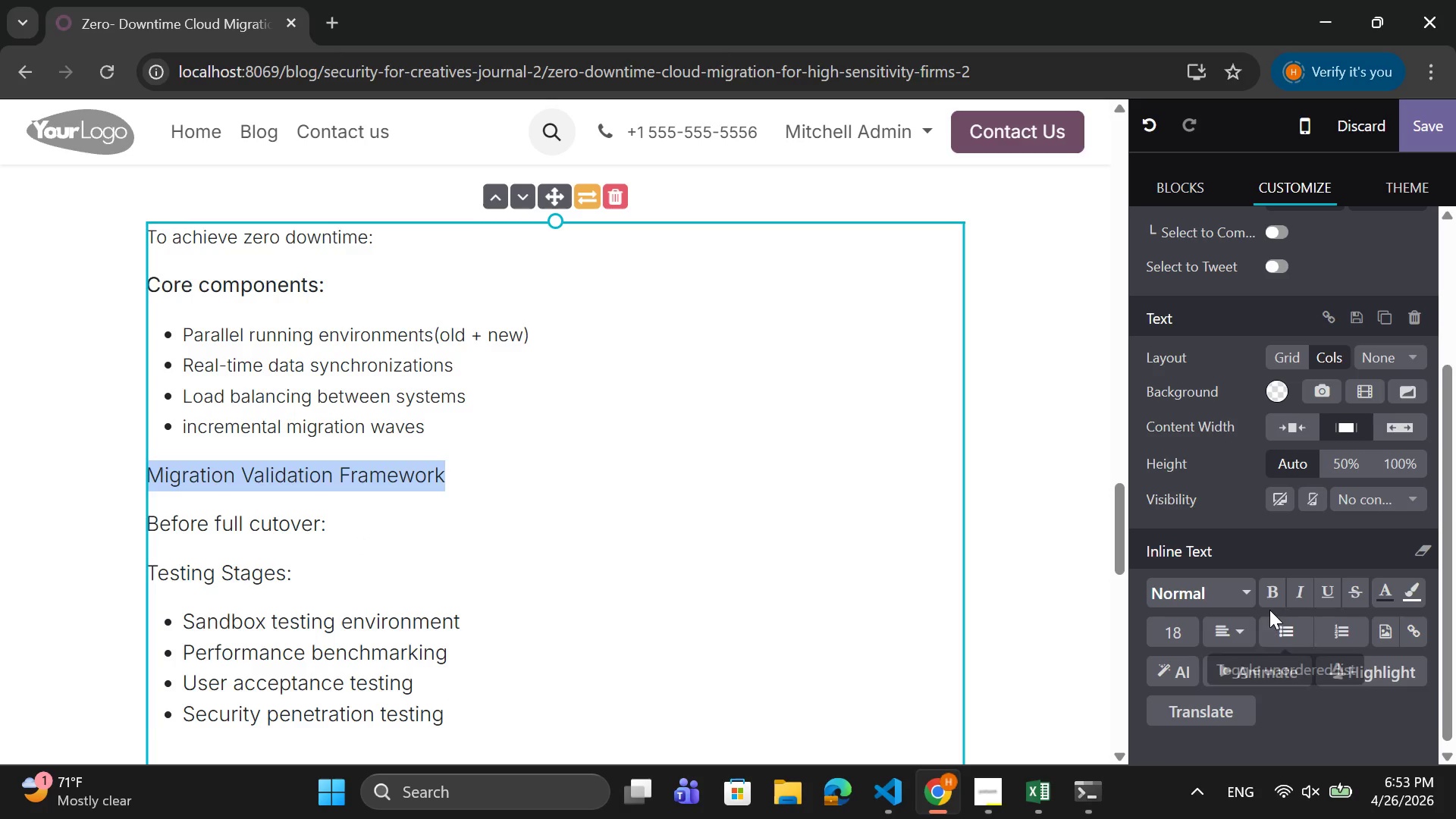 
left_click([1269, 596])
 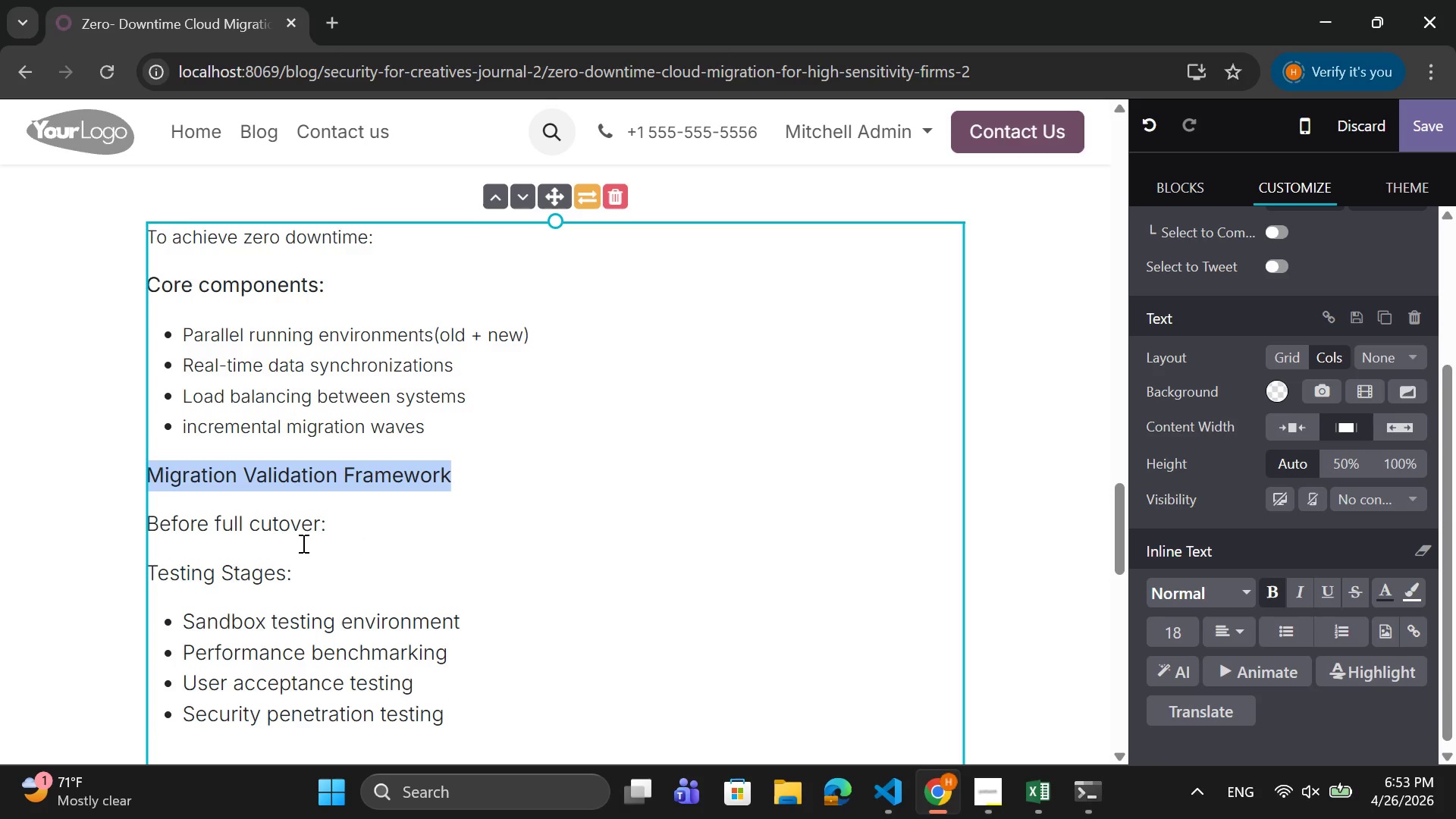 
left_click_drag(start_coordinate=[348, 530], to_coordinate=[139, 528])
 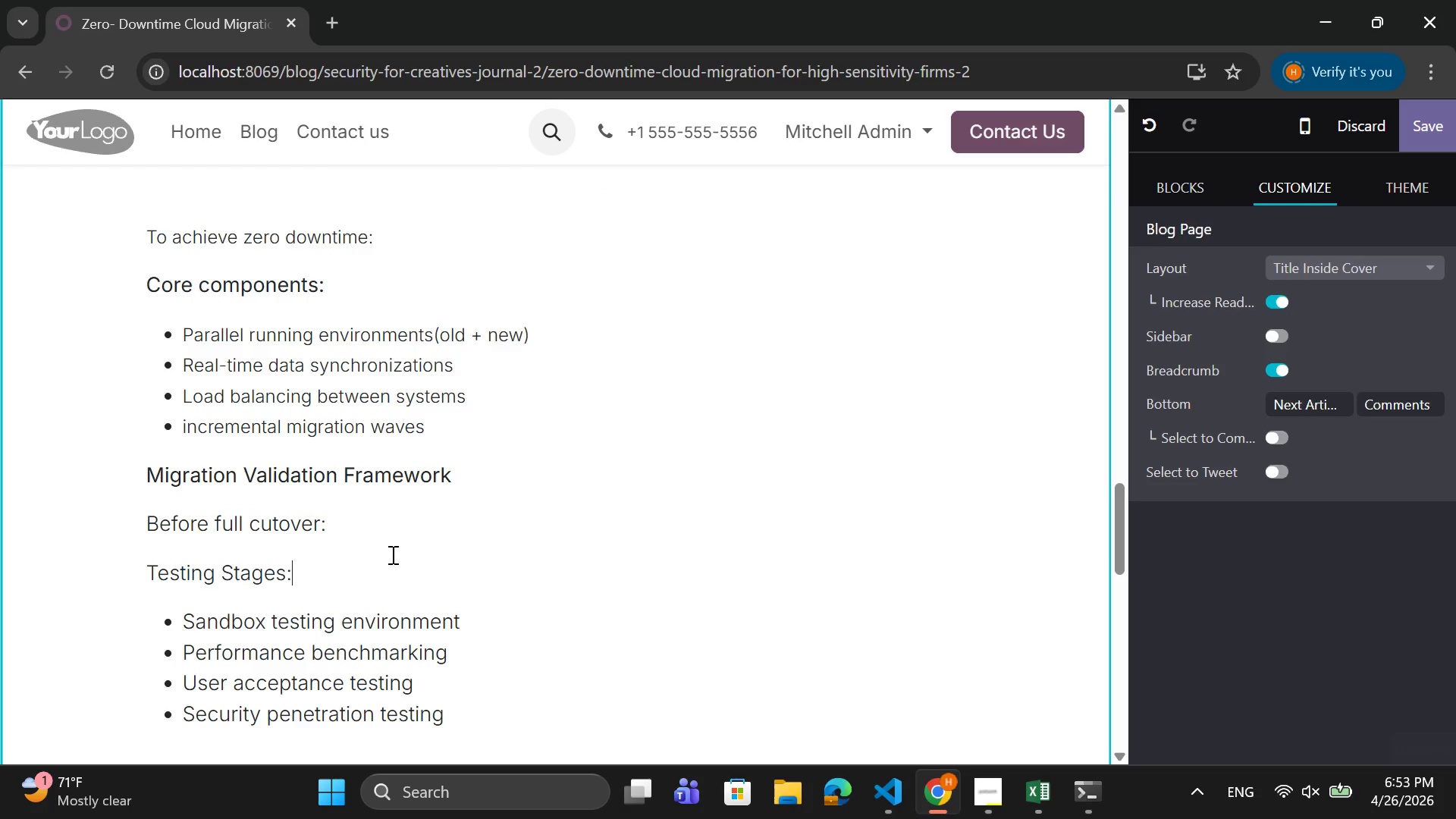 
left_click_drag(start_coordinate=[332, 529], to_coordinate=[139, 527])
 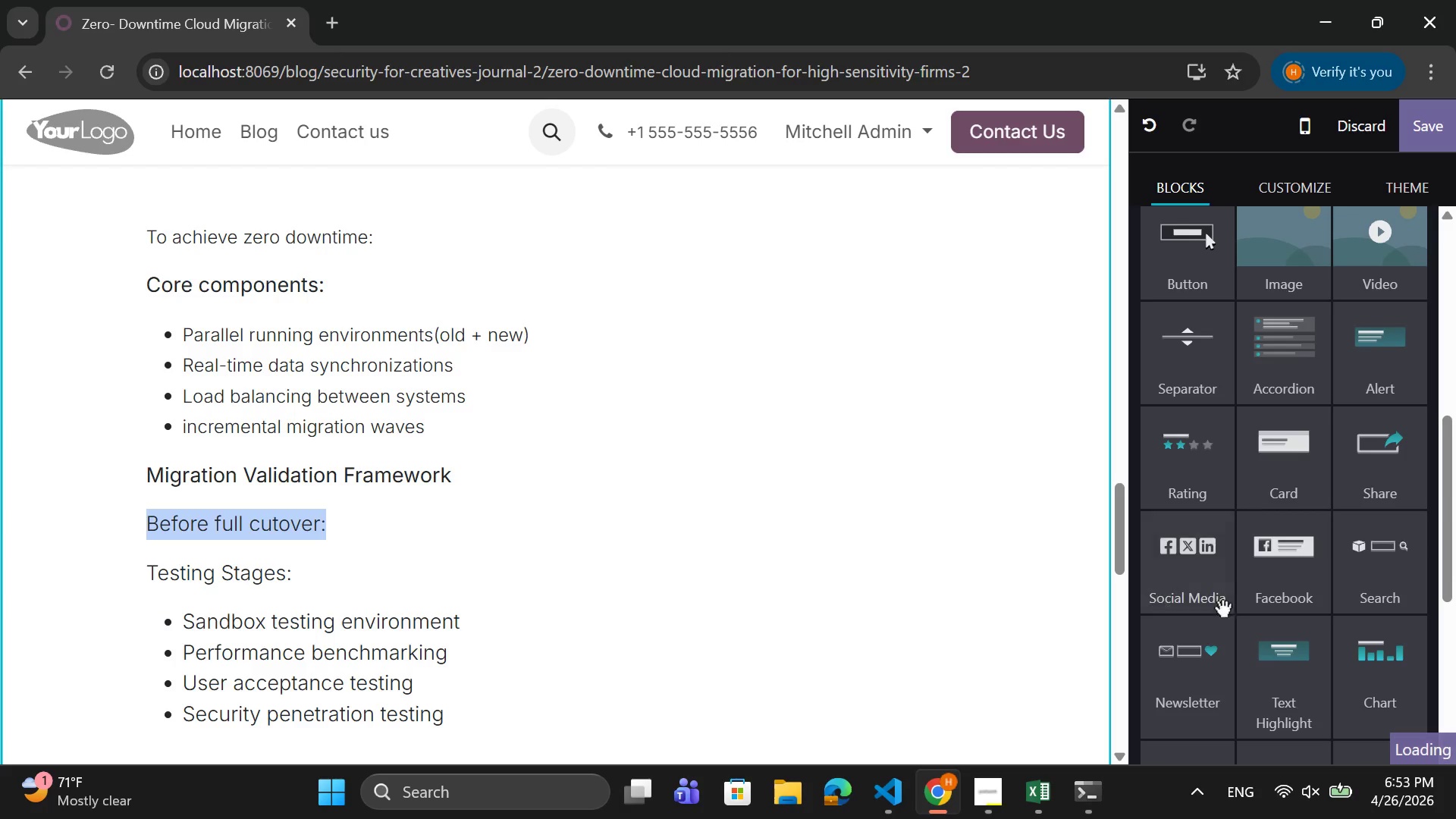 
scroll: coordinate [1241, 604], scroll_direction: down, amount: 10.0
 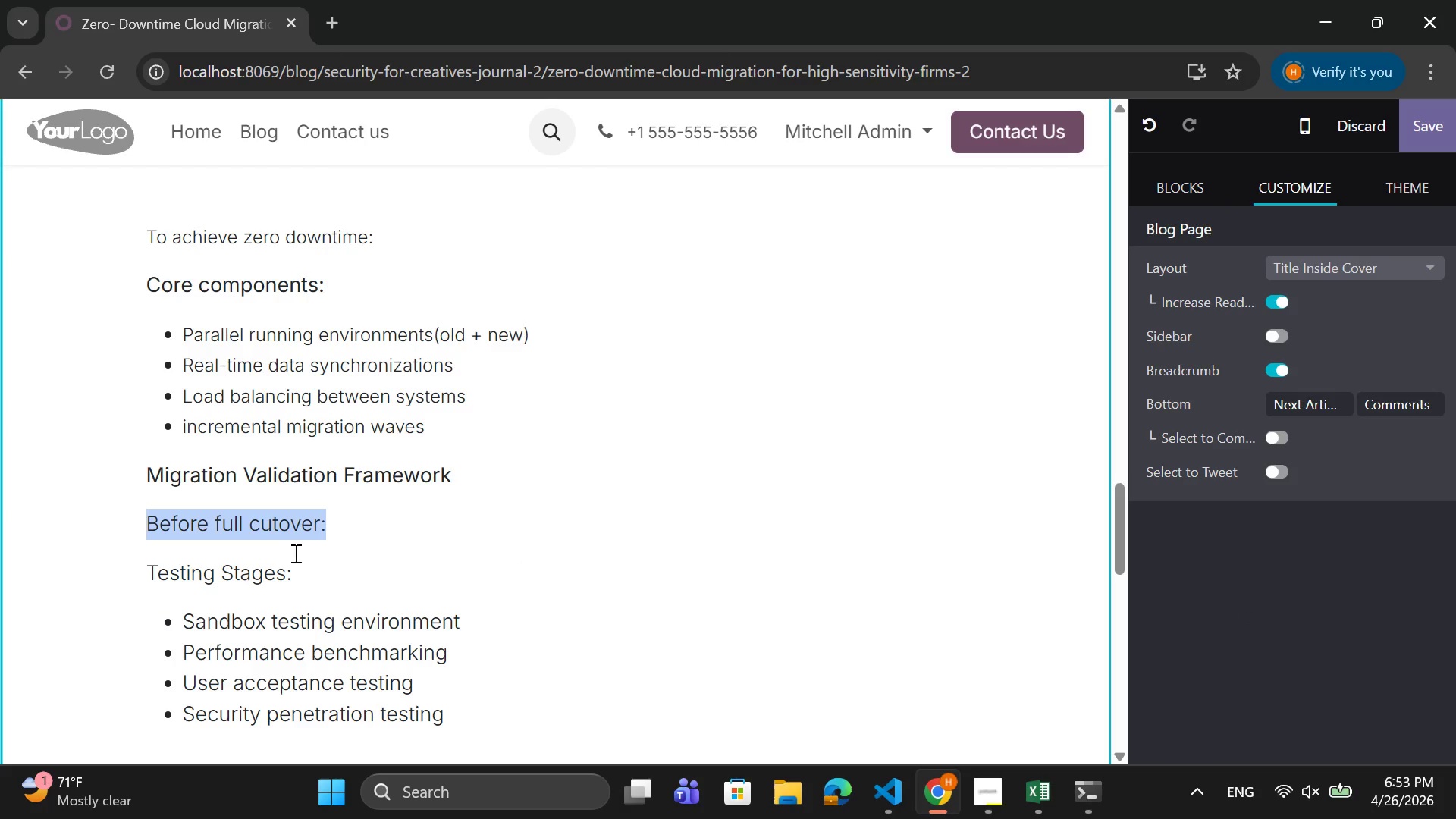 
left_click([340, 533])
 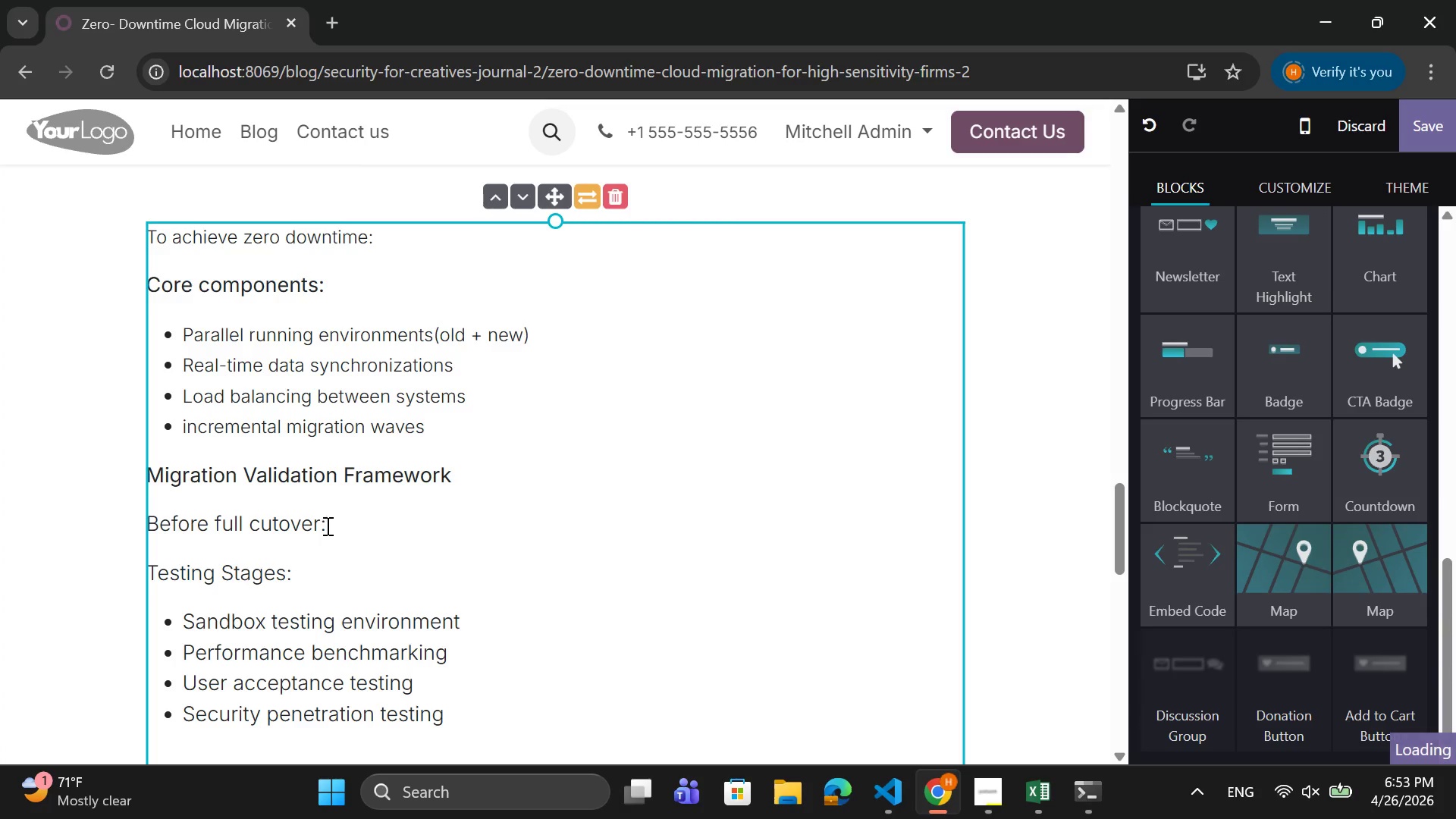 
left_click_drag(start_coordinate=[326, 526], to_coordinate=[152, 530])
 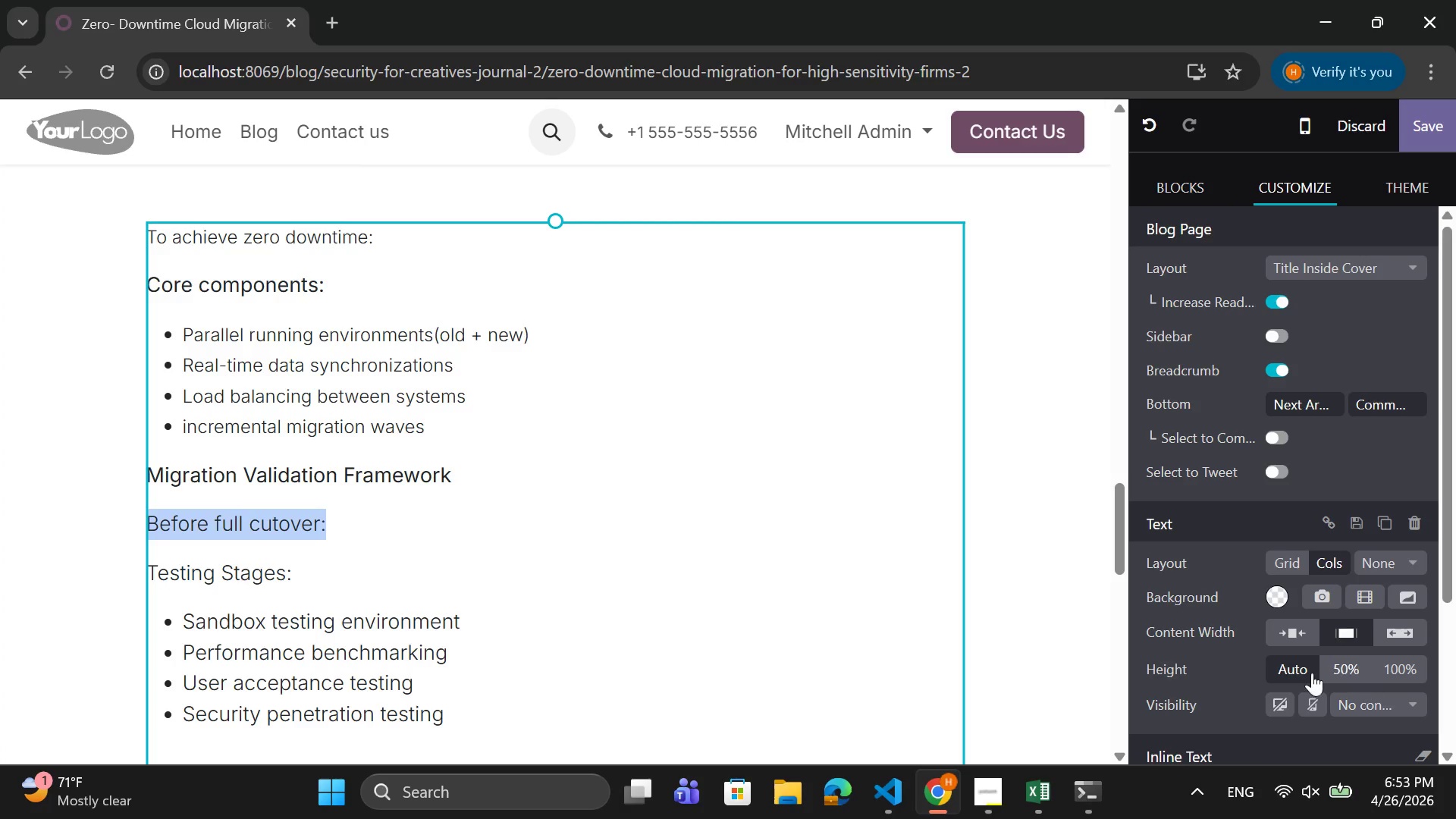 
scroll: coordinate [1304, 672], scroll_direction: down, amount: 6.0
 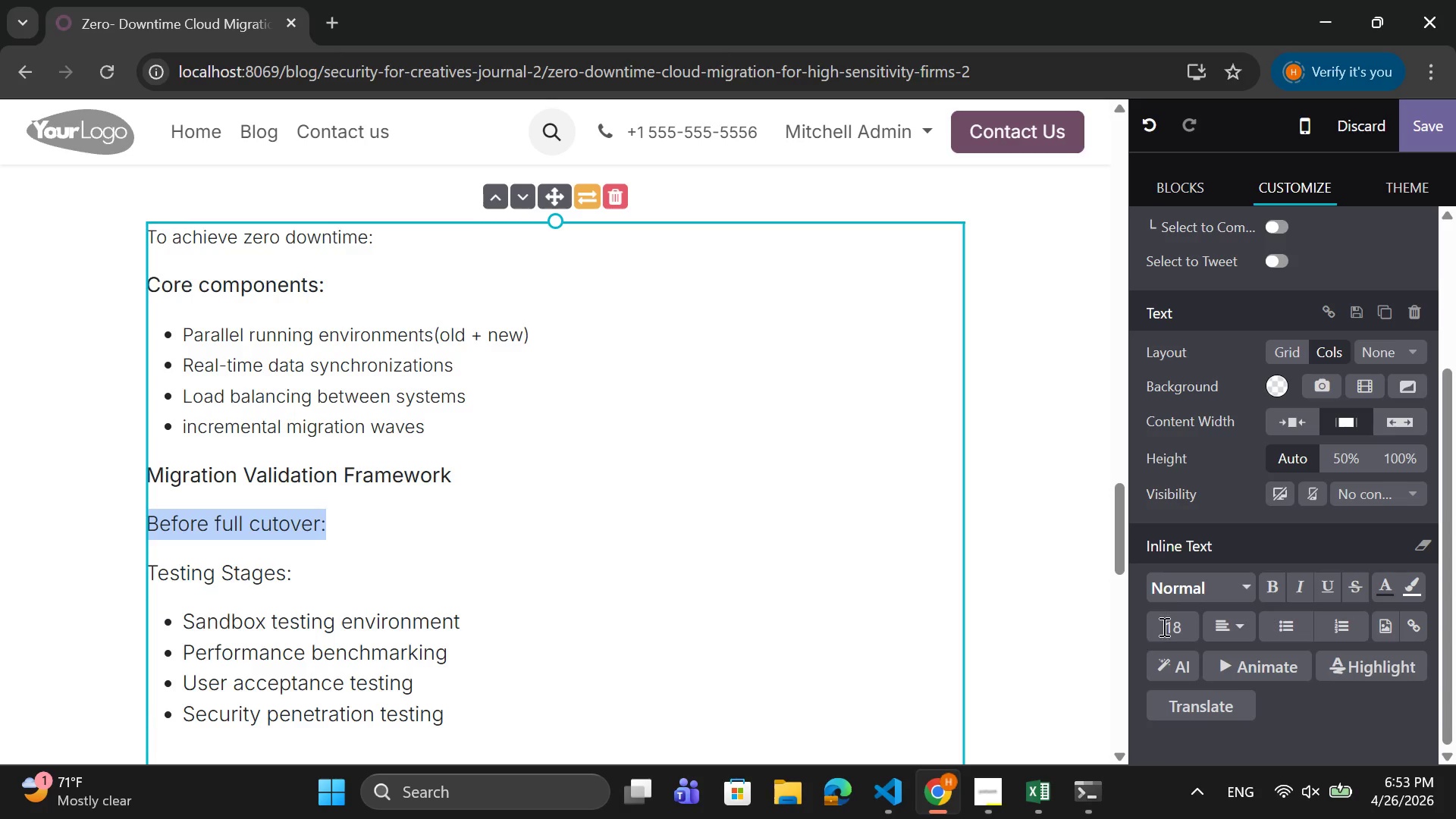 
left_click([1166, 626])
 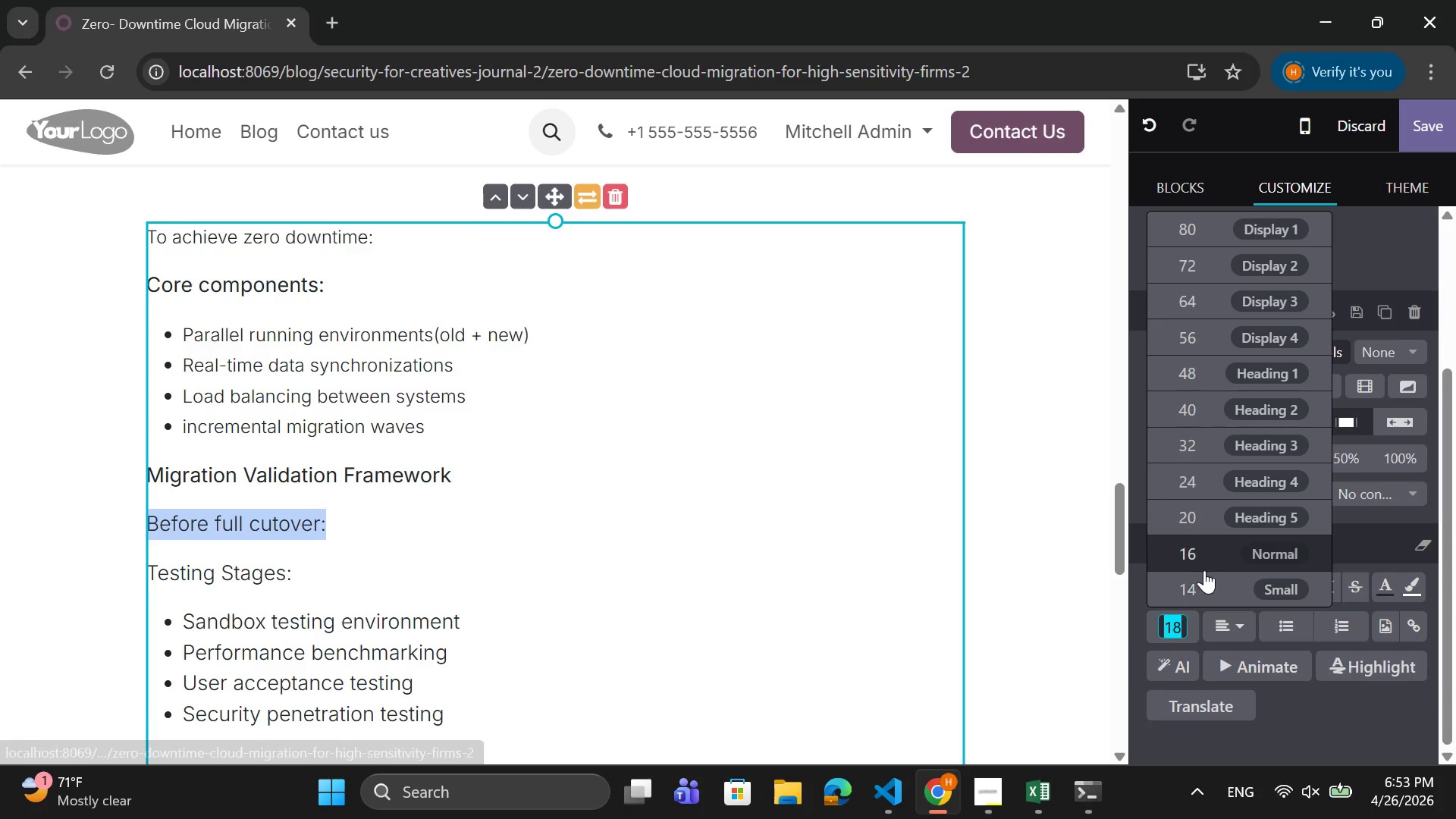 
left_click([1210, 561])
 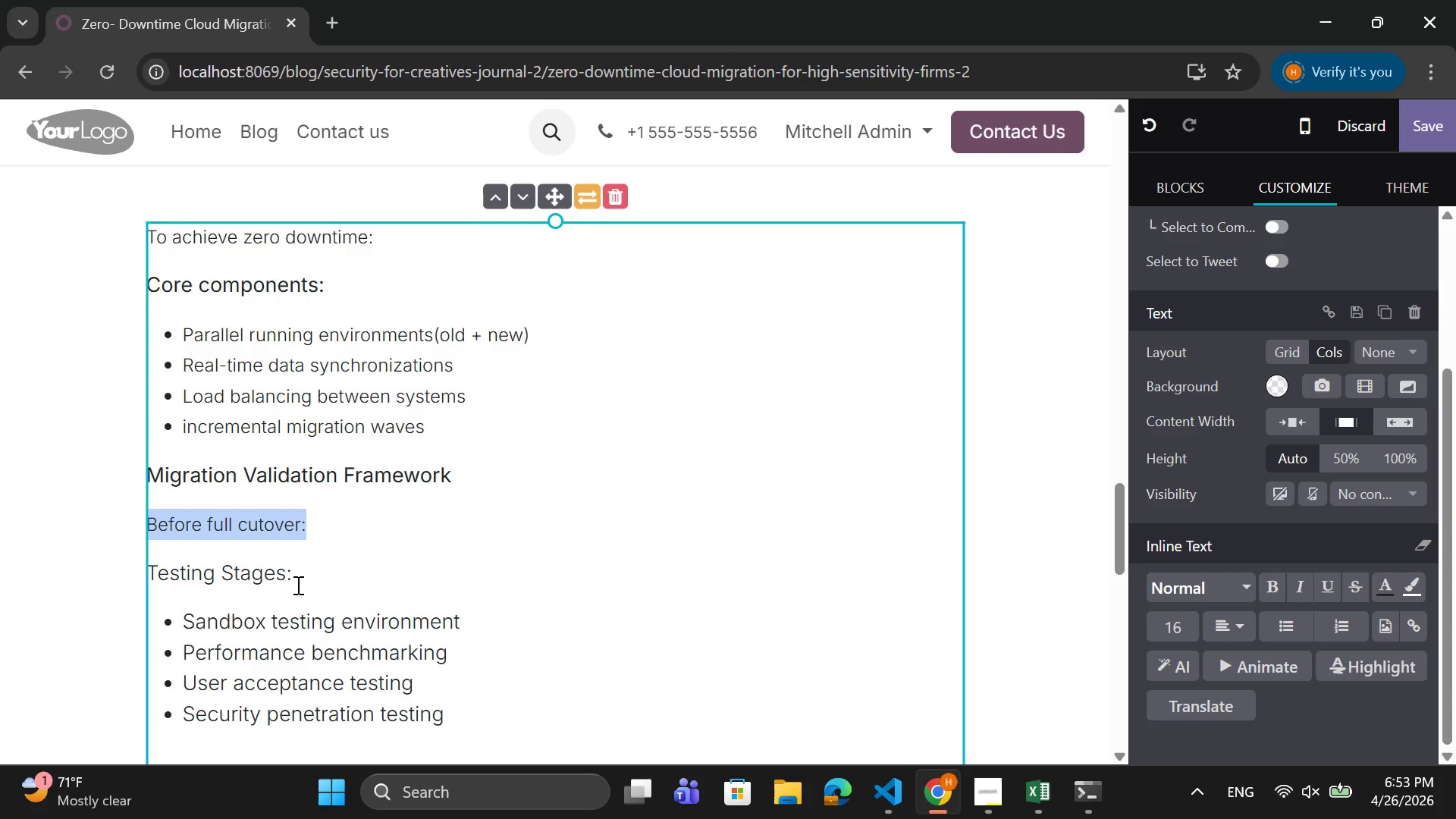 
left_click([312, 580])
 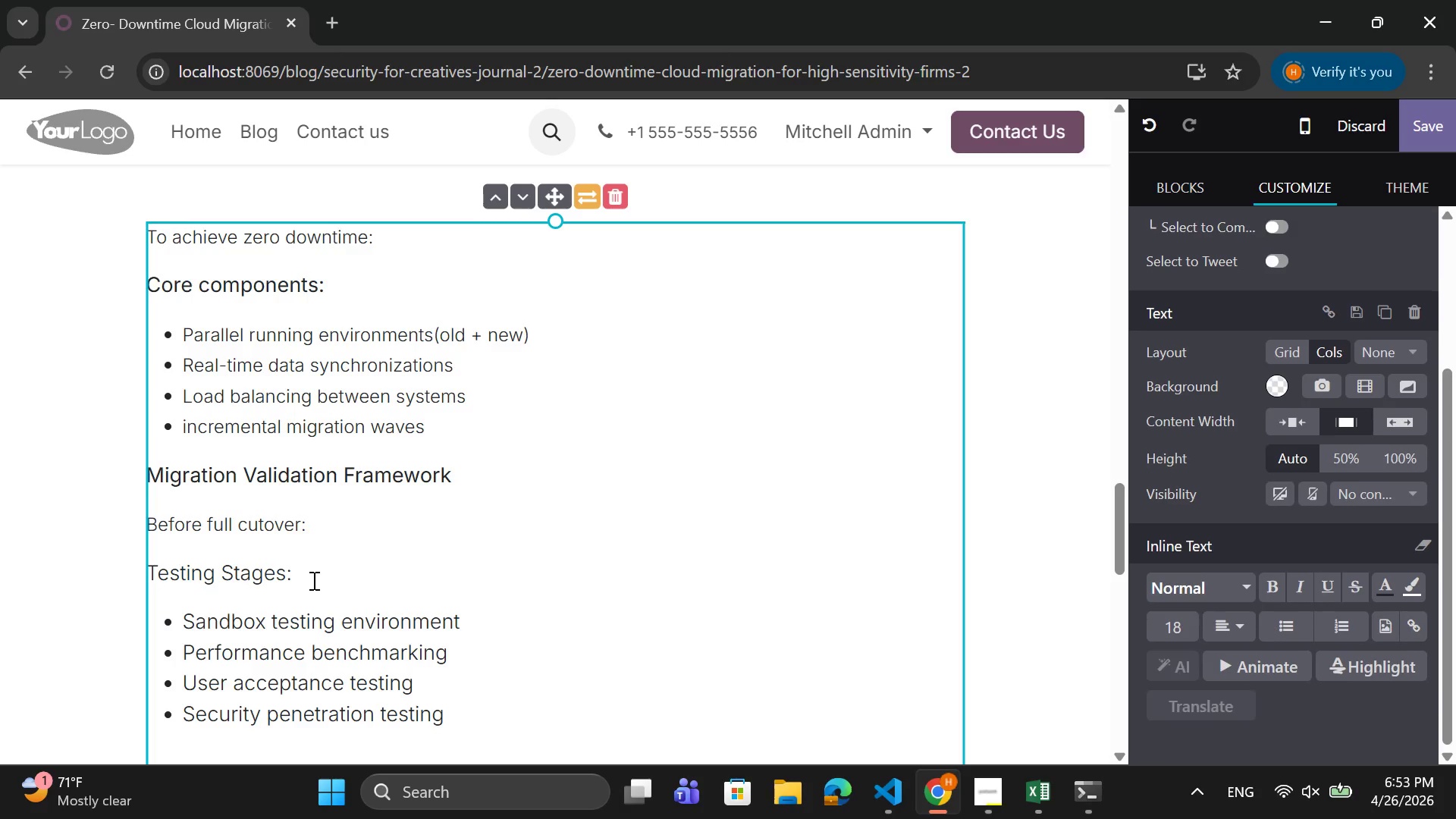 
left_click_drag(start_coordinate=[312, 580], to_coordinate=[188, 579])
 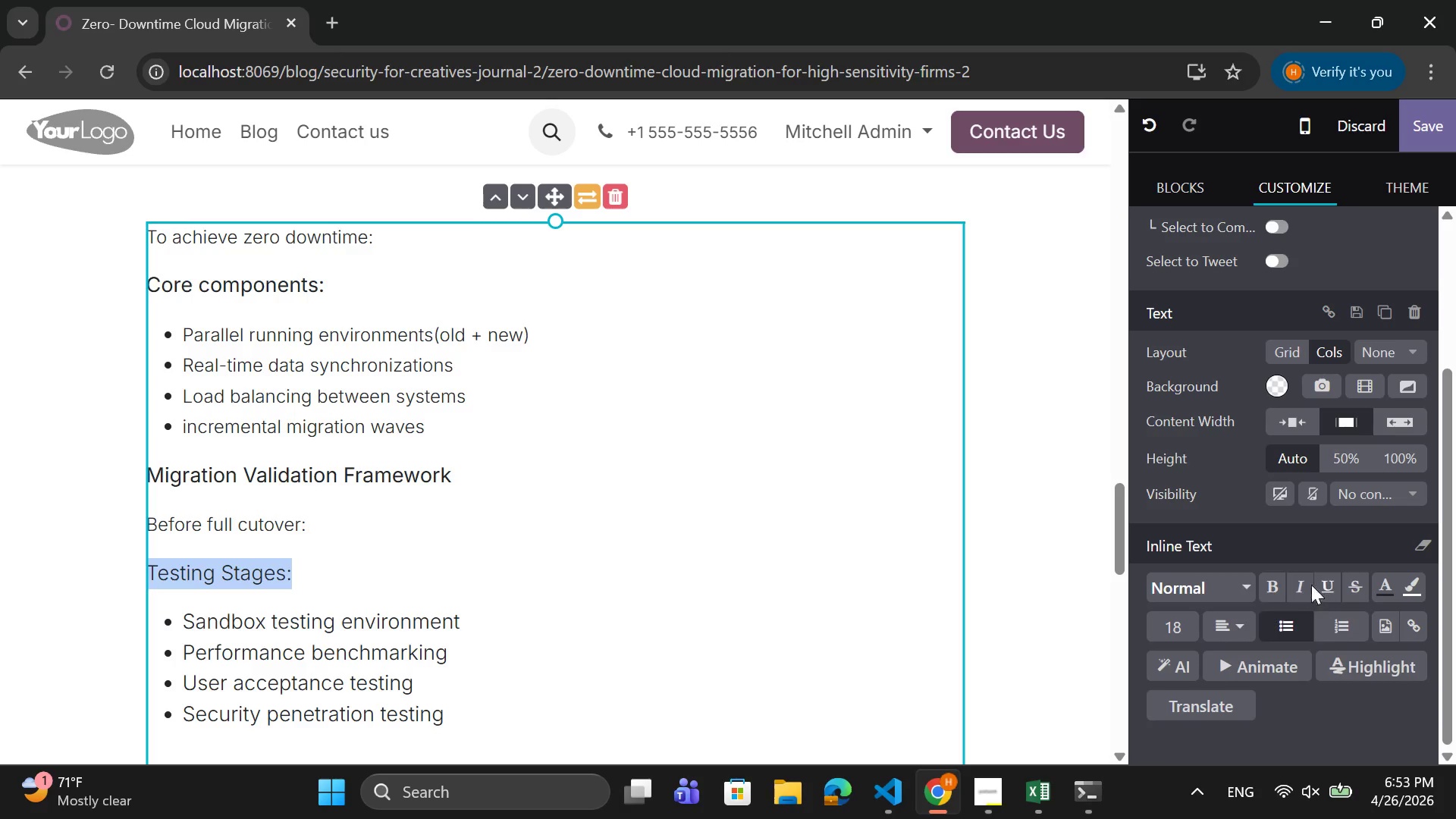 
left_click([1272, 582])
 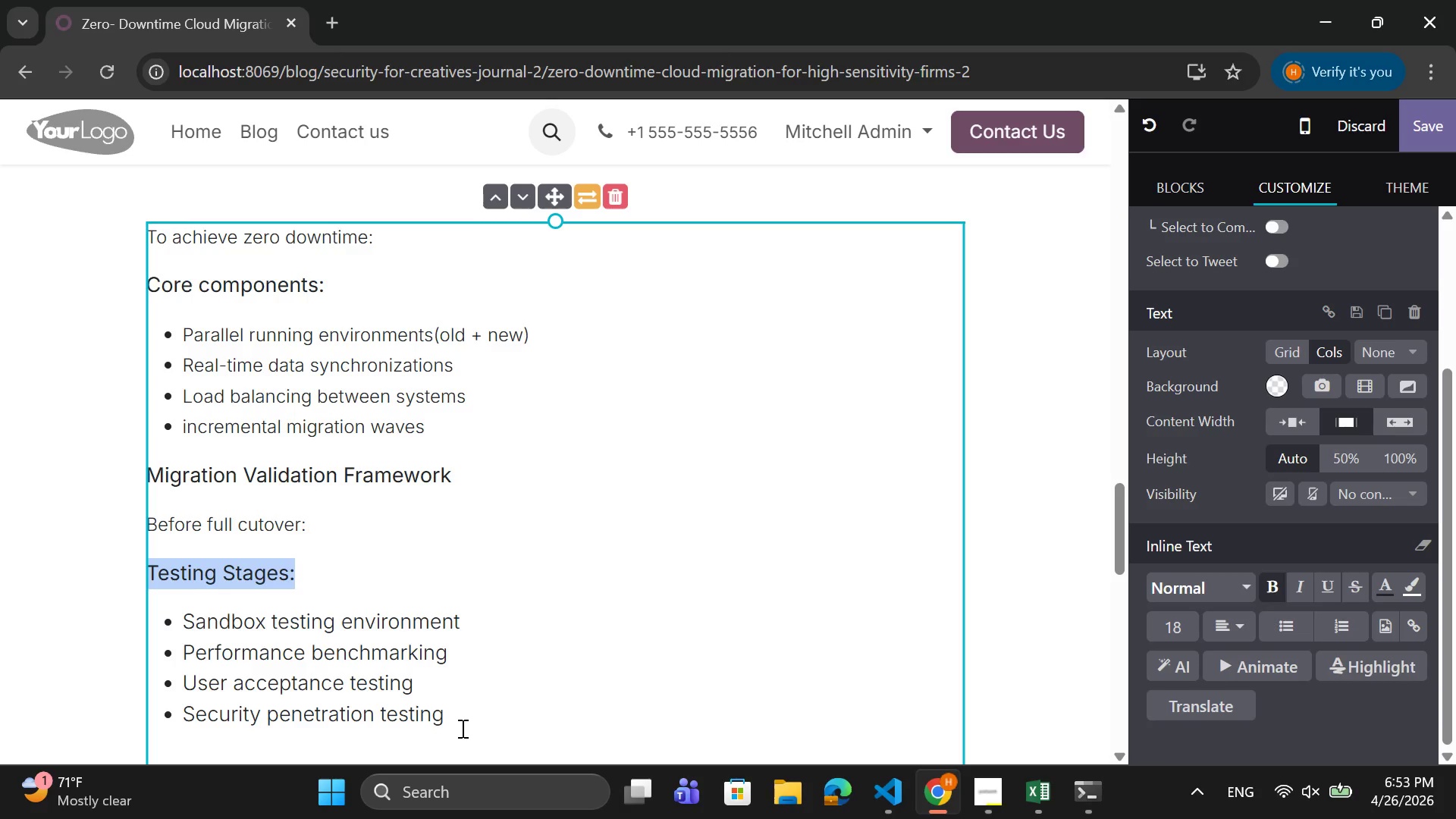 
left_click_drag(start_coordinate=[473, 711], to_coordinate=[185, 635])
 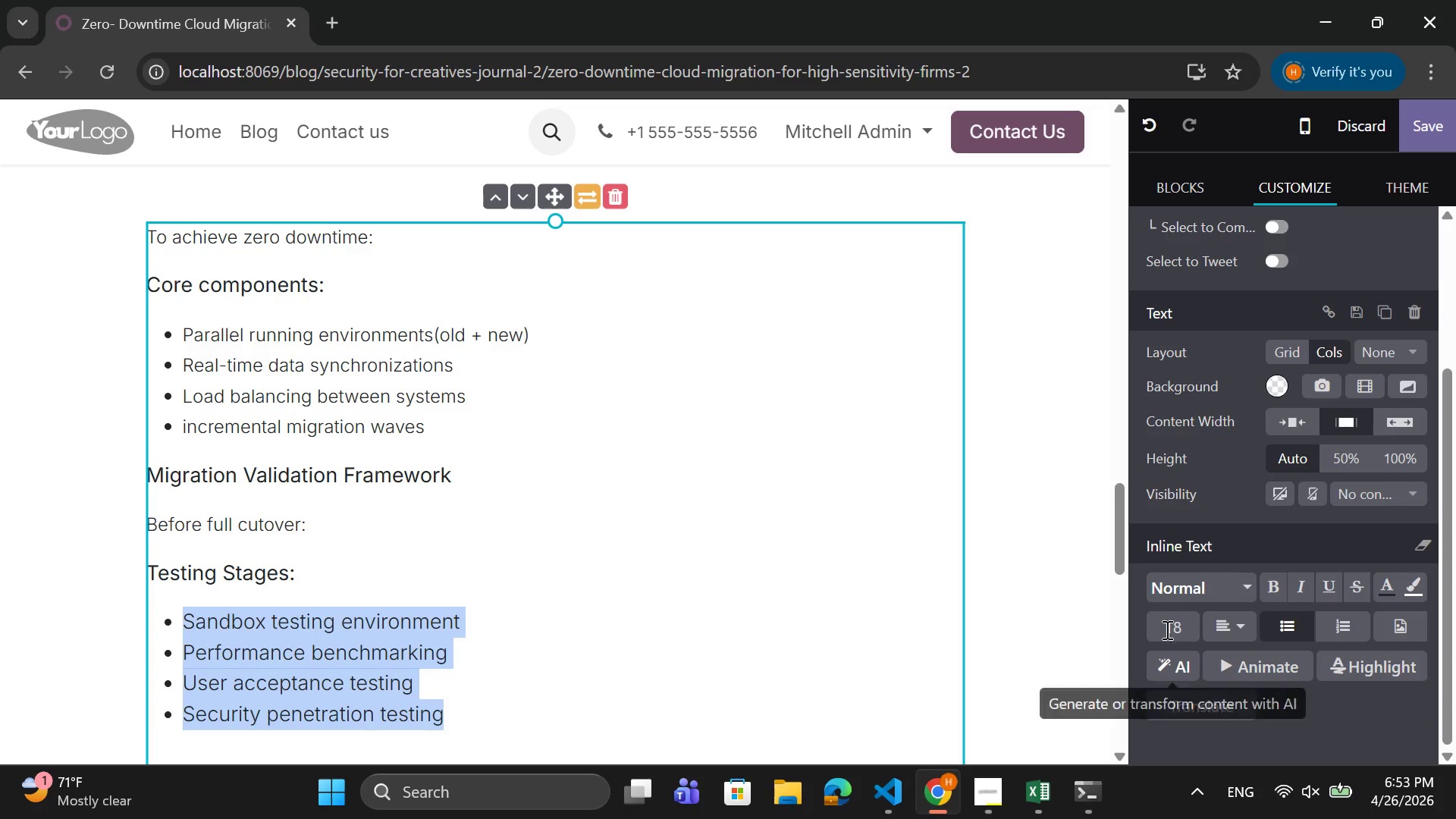 
left_click([1159, 623])
 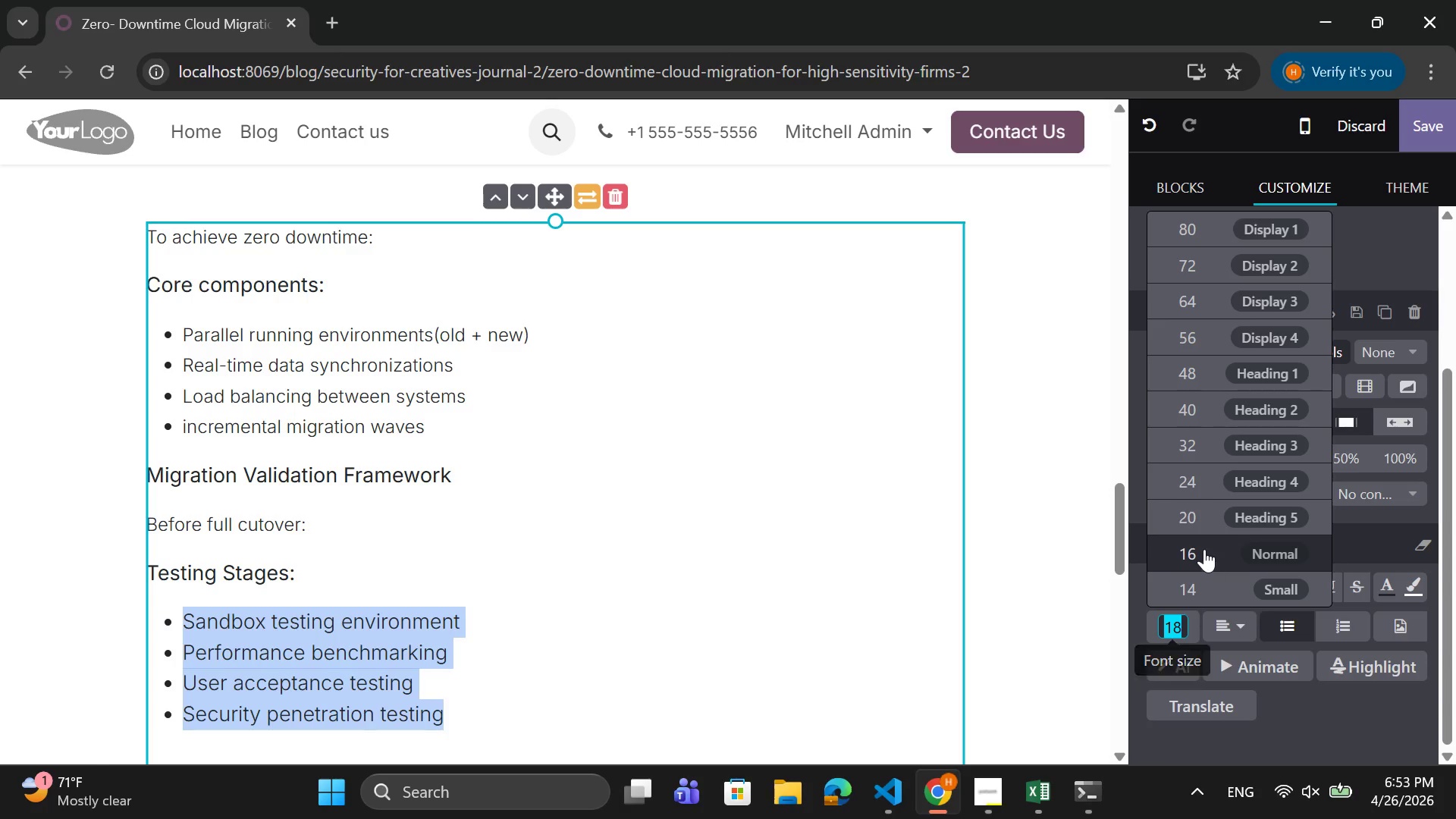 
left_click([1201, 549])
 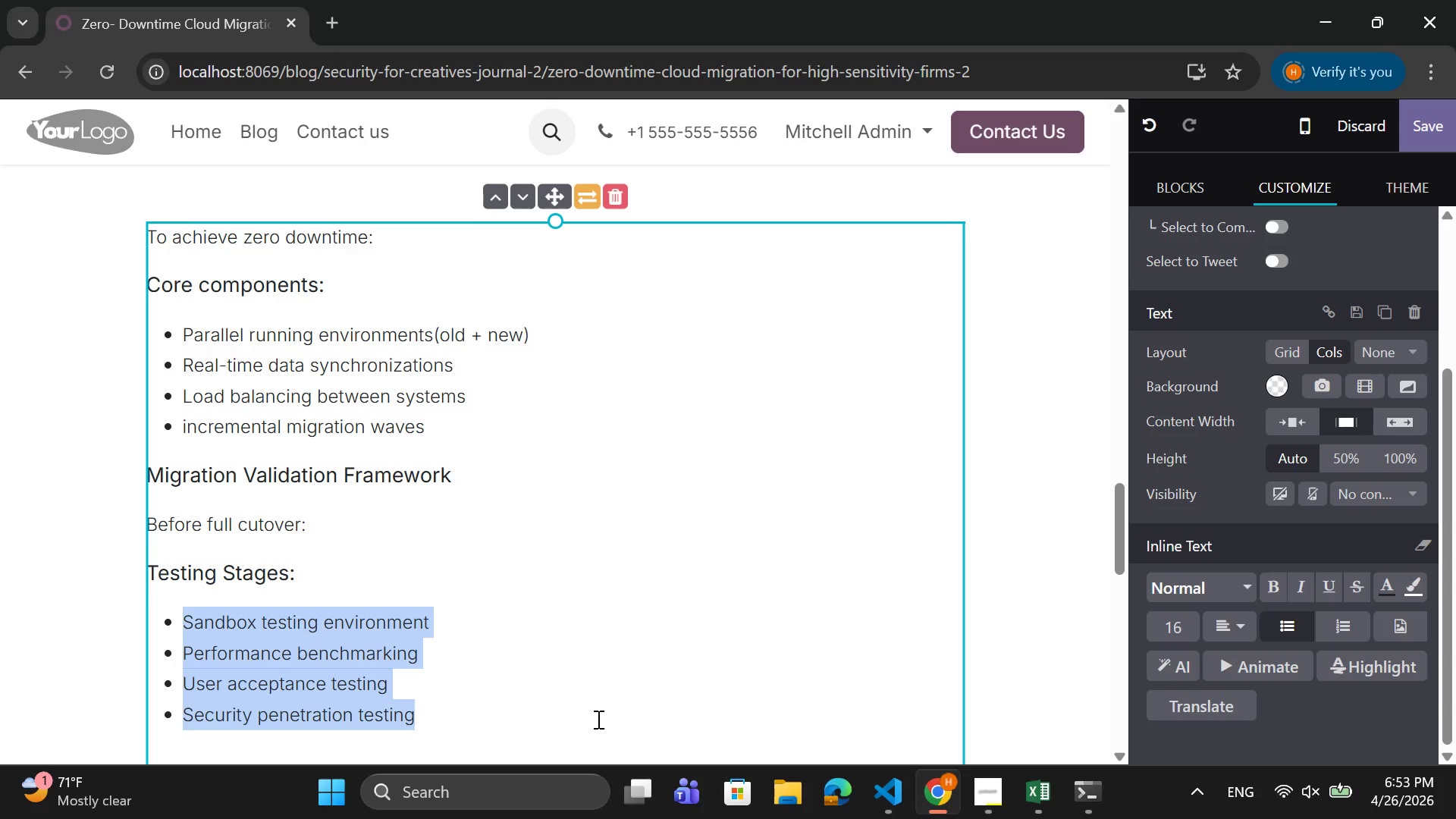 
left_click([592, 720])
 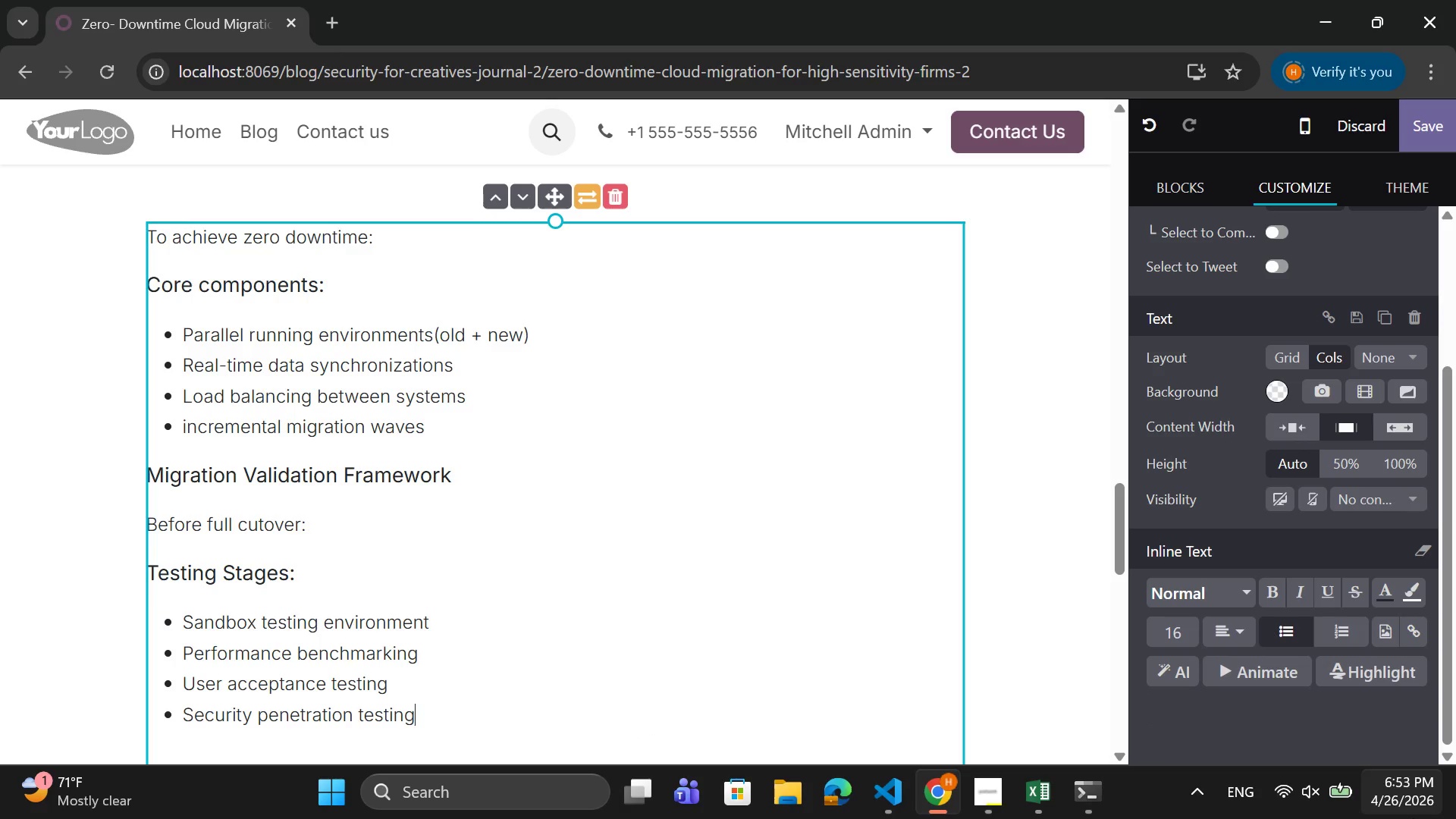 
key(Enter)
 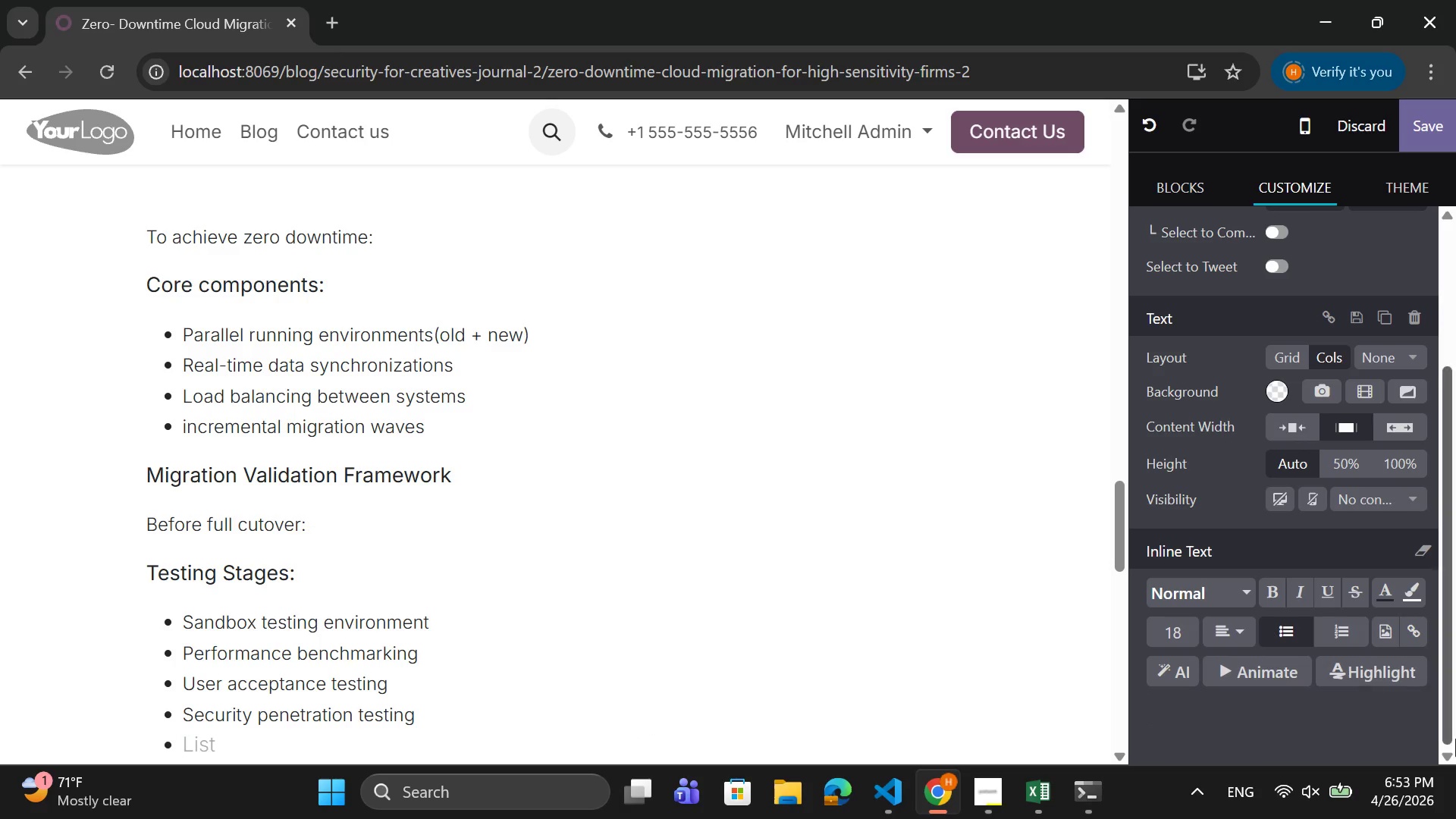 
key(Backspace)
 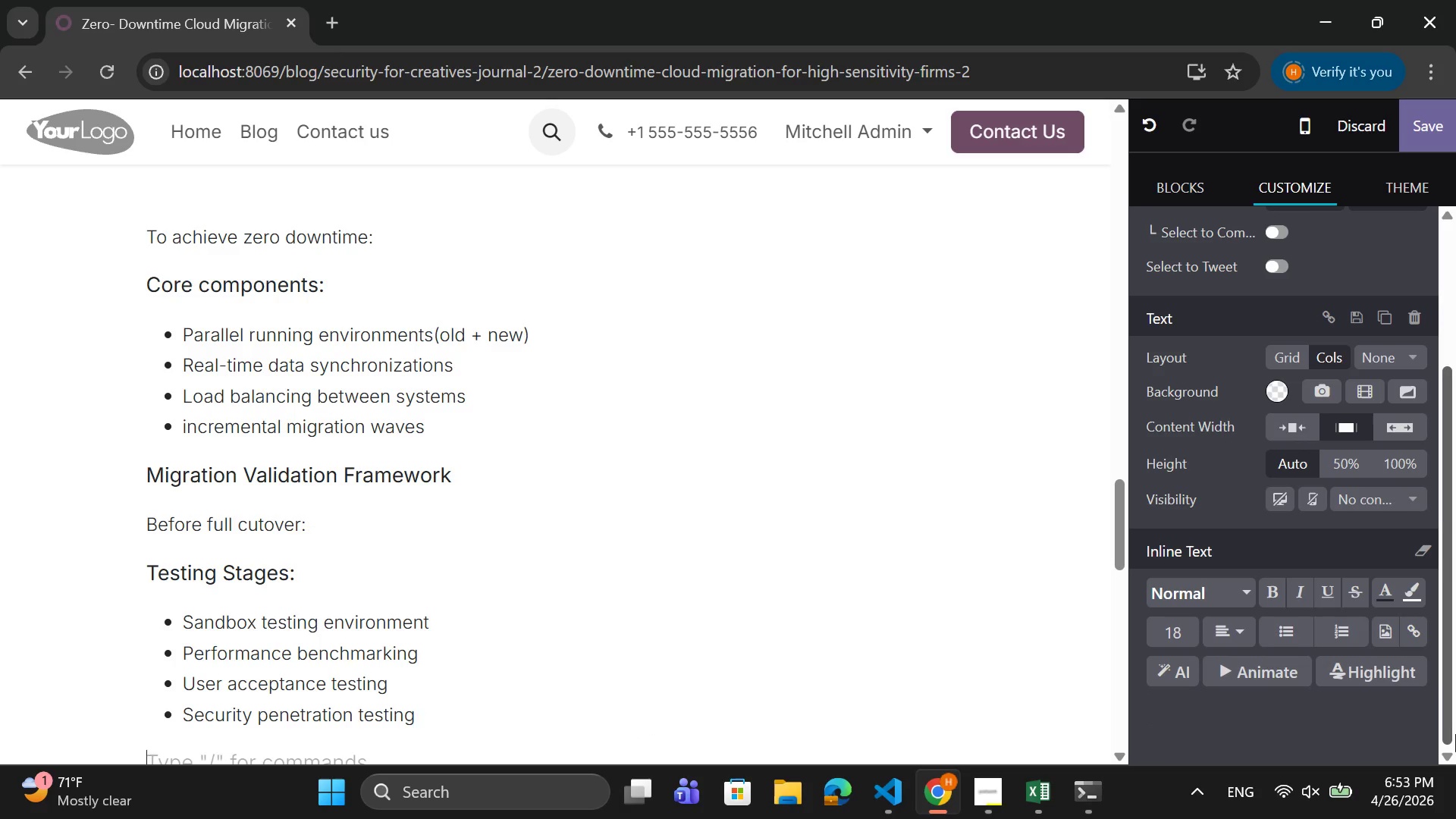 
key(Backspace)
 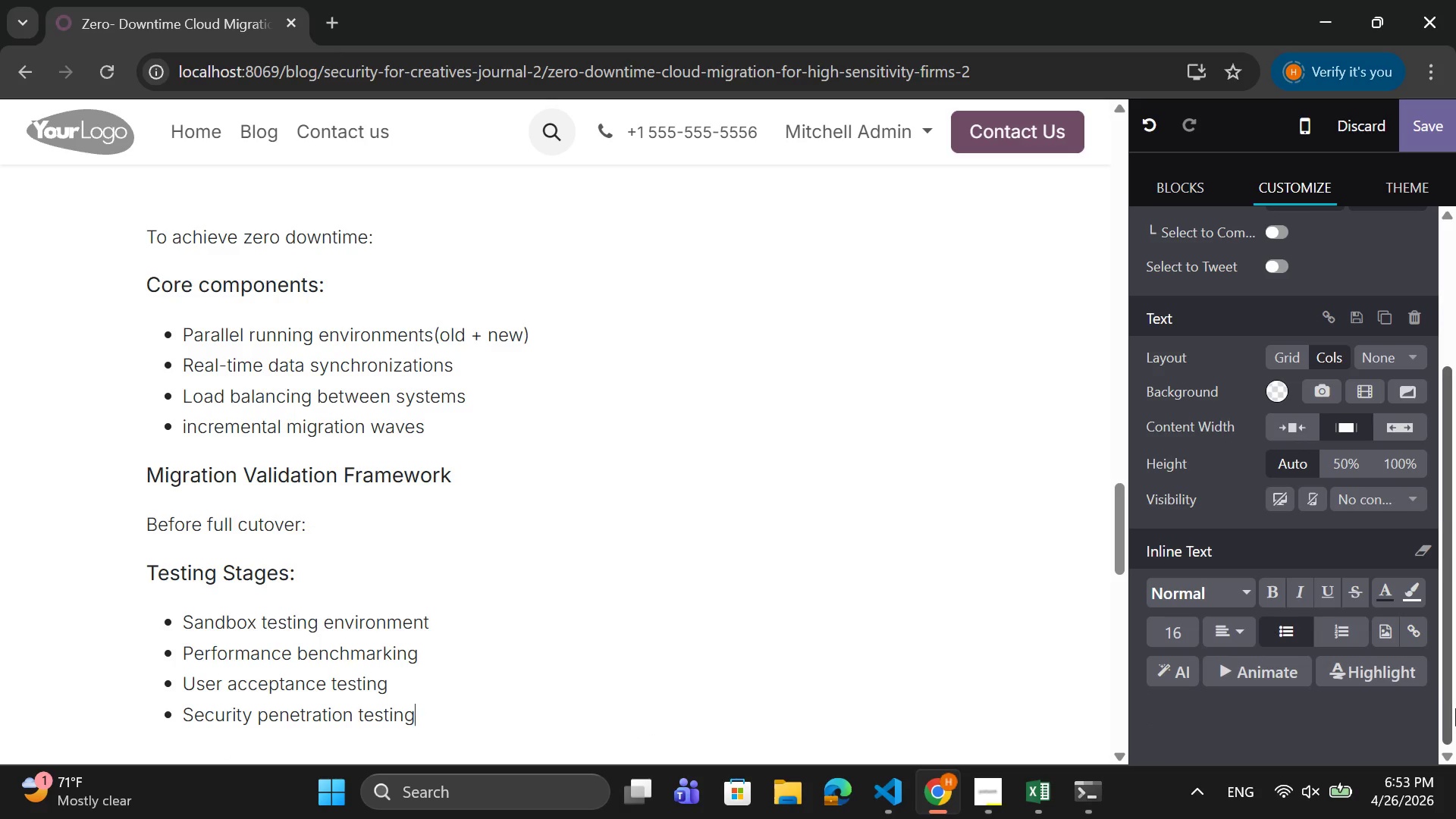 
key(Enter)
 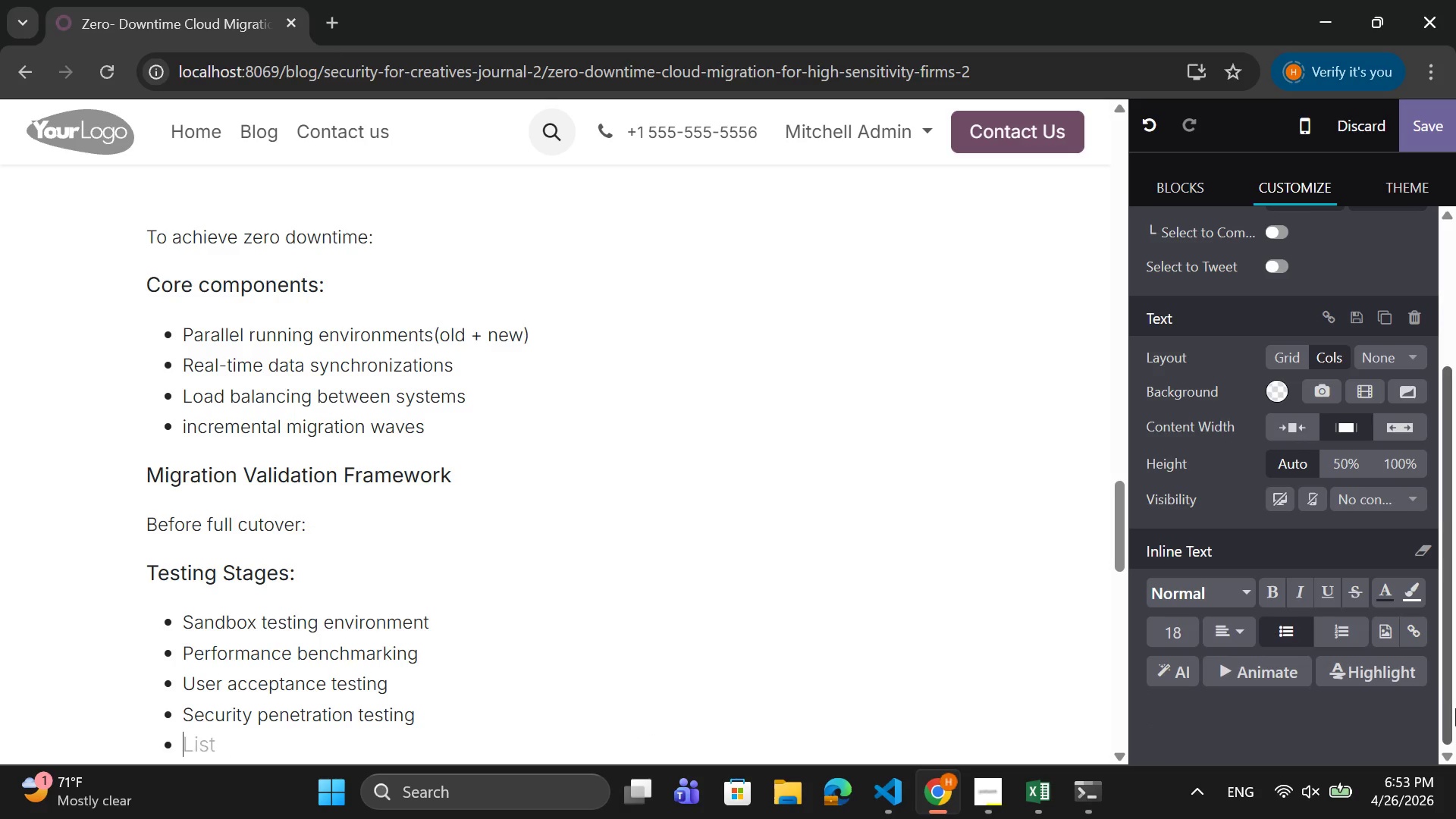 
key(Backspace)
 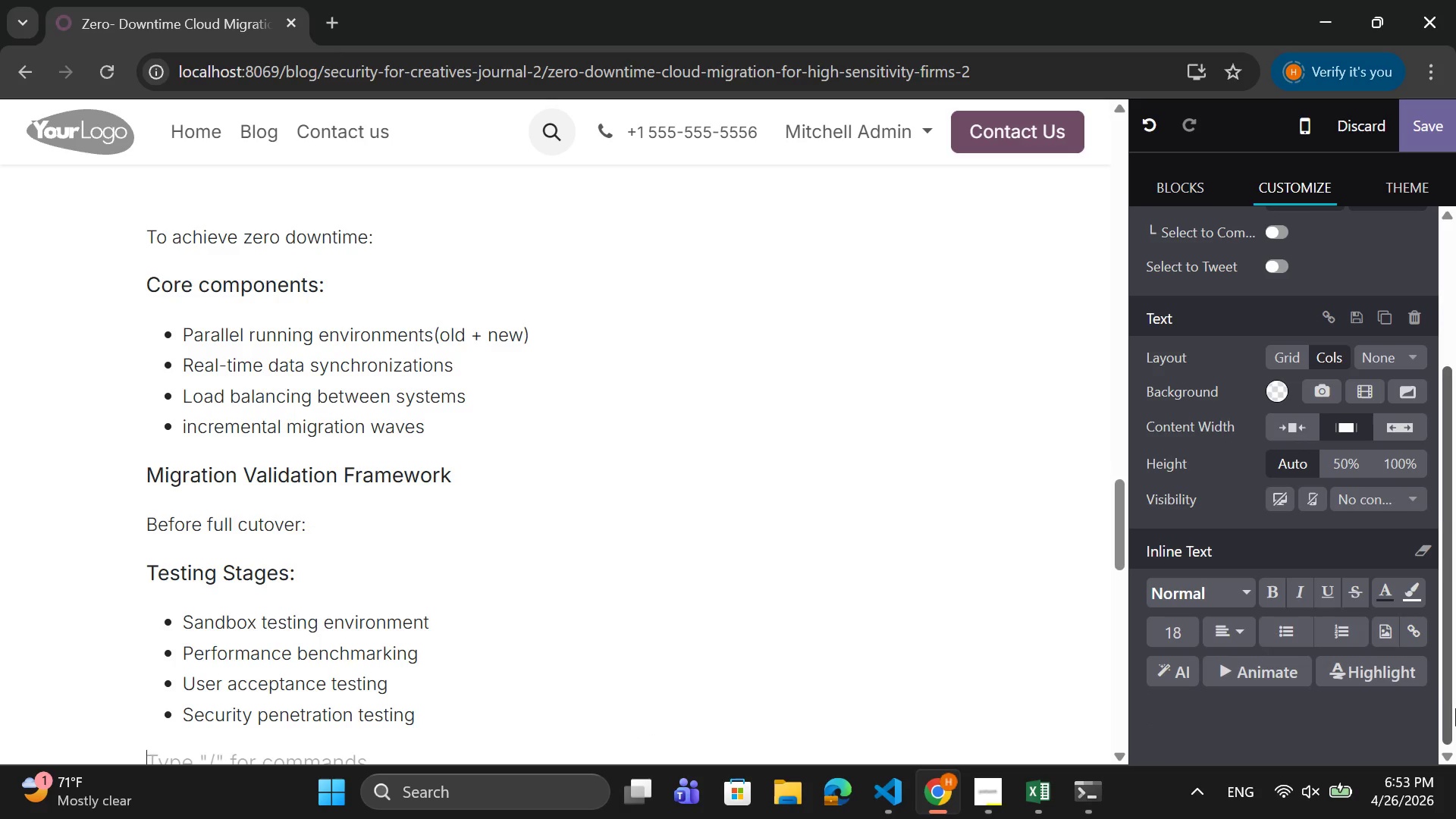 
key(Backspace)
 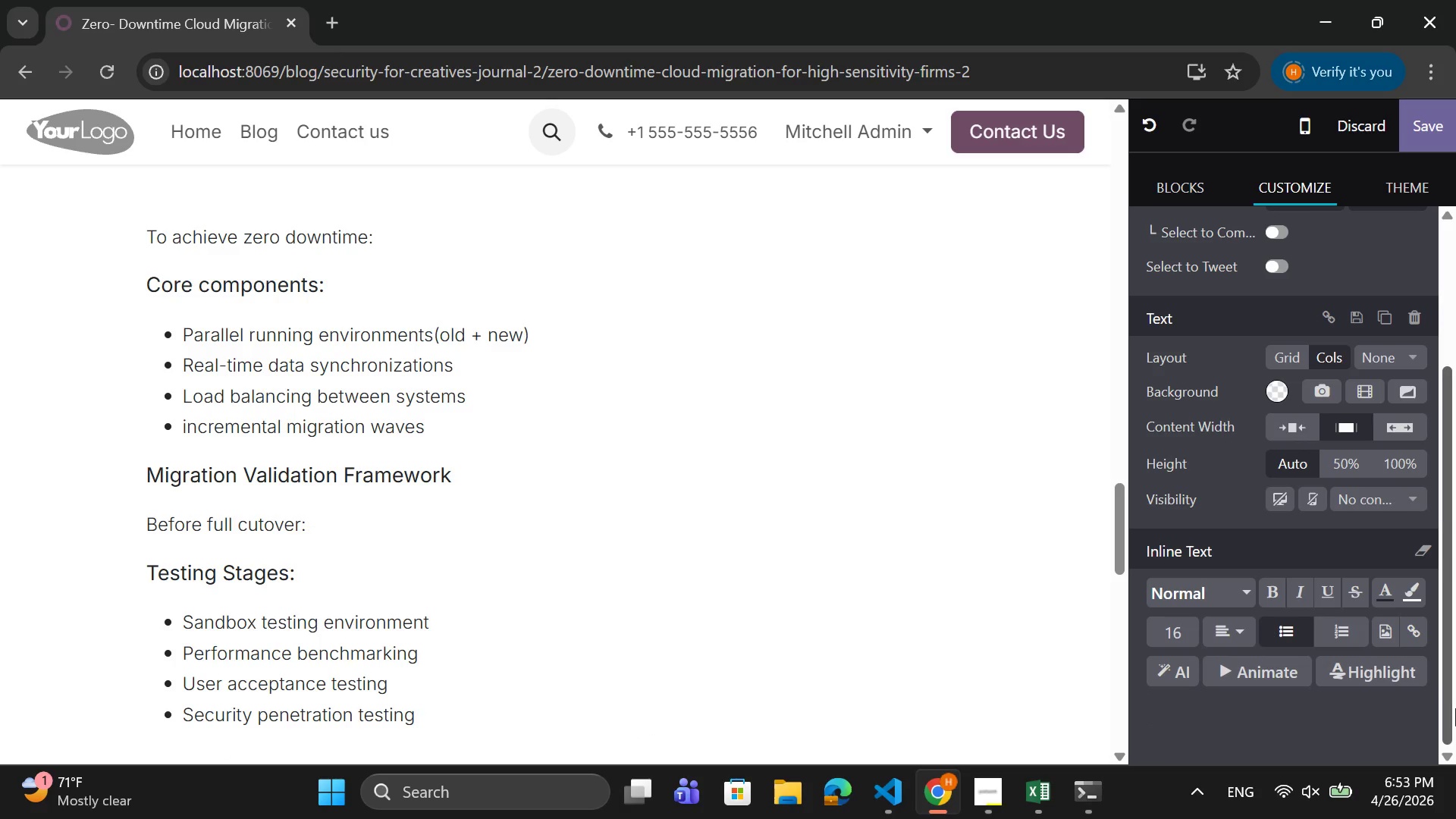 
key(Enter)
 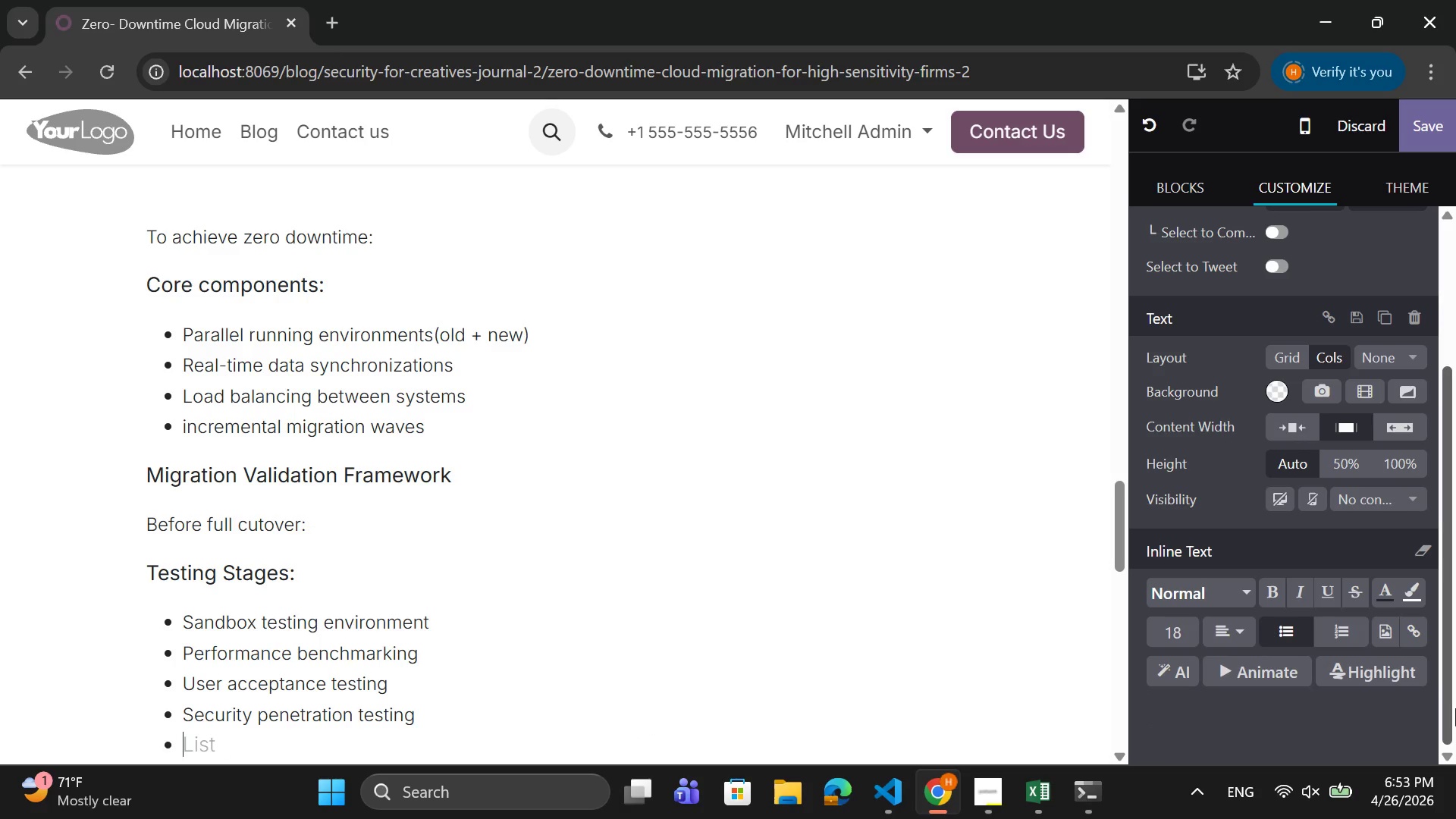 
key(Backspace)
 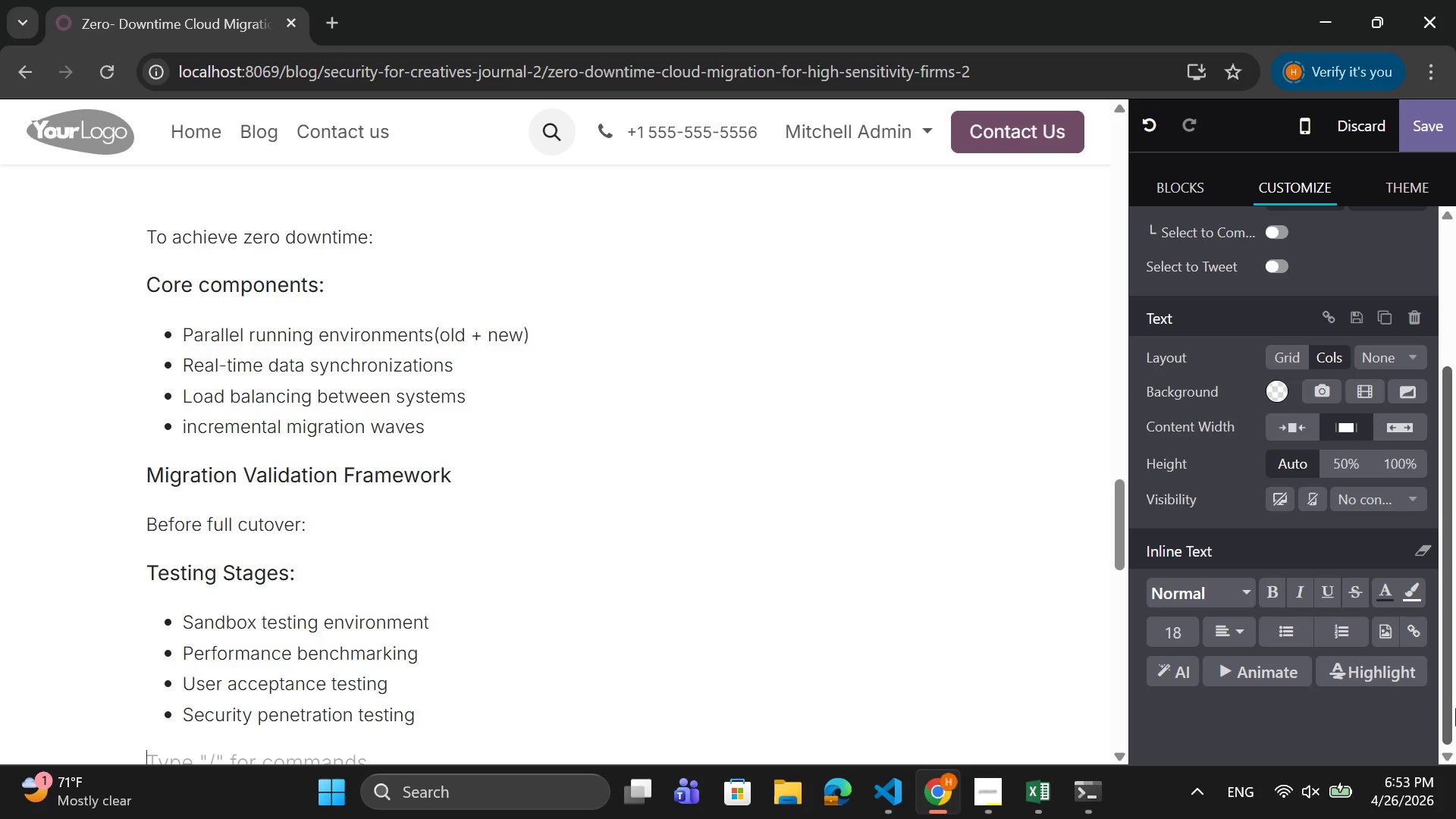 
wait(5.81)
 